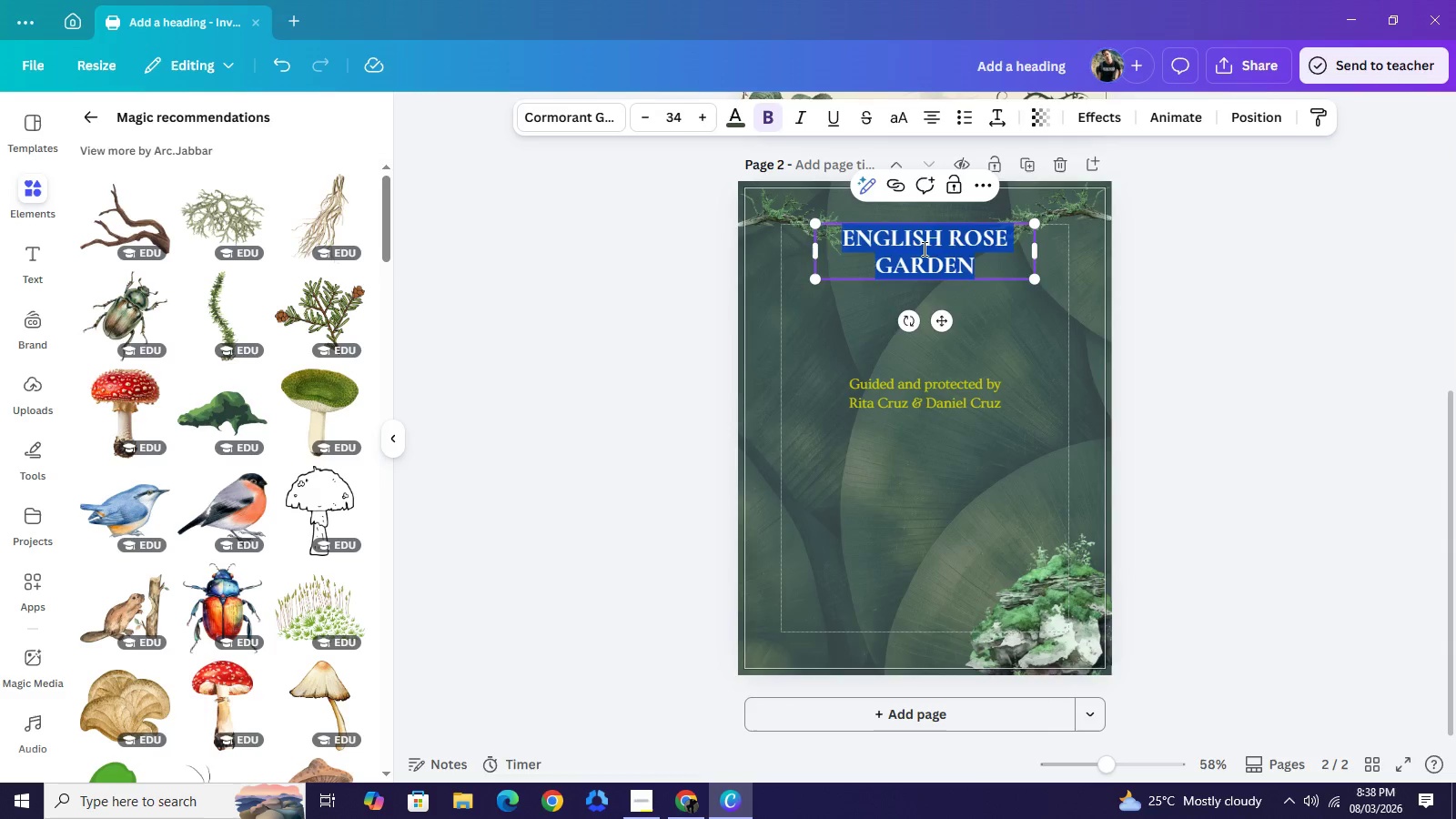 
type(Mid-Century)
 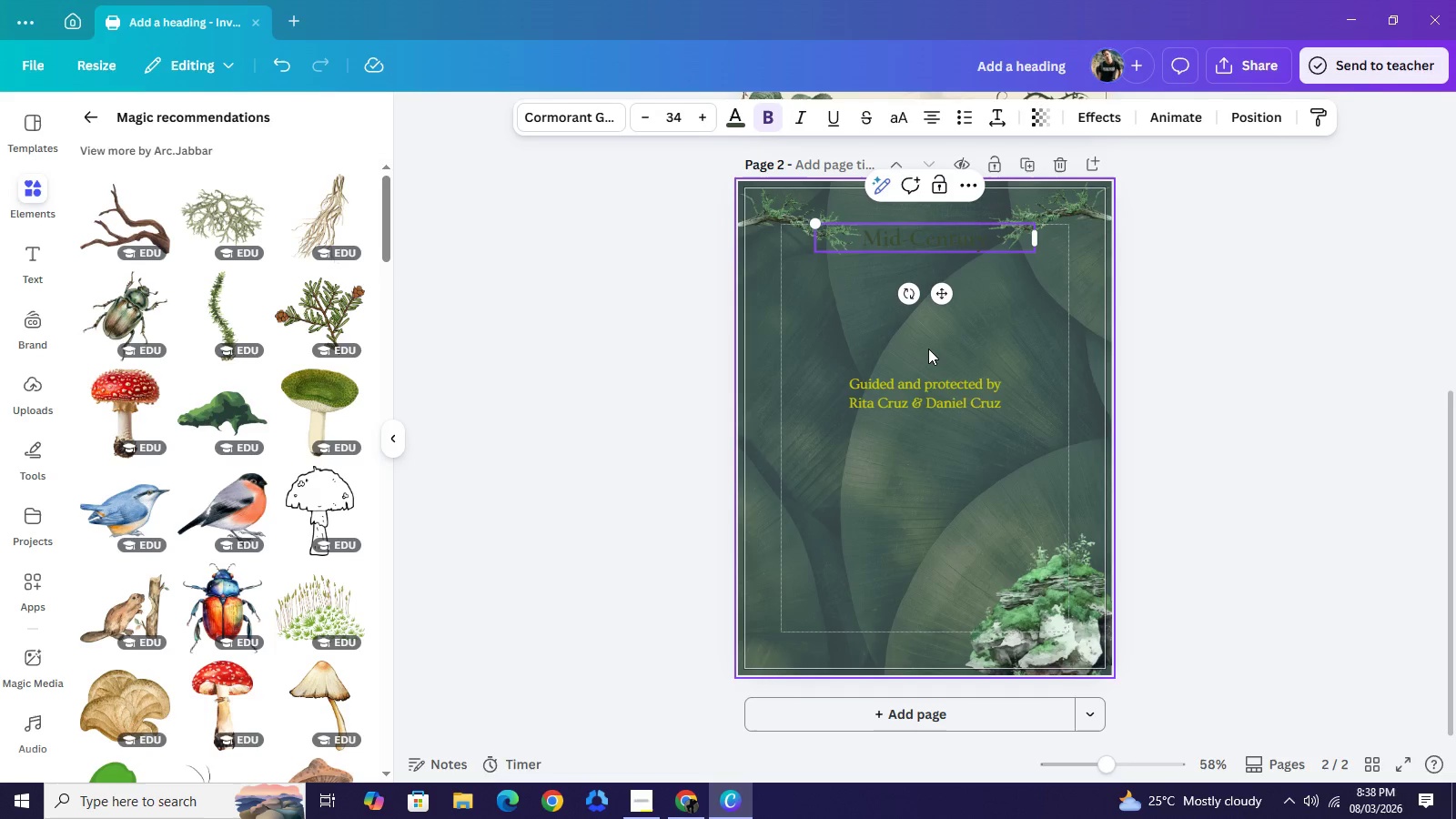 
type( Moss)
 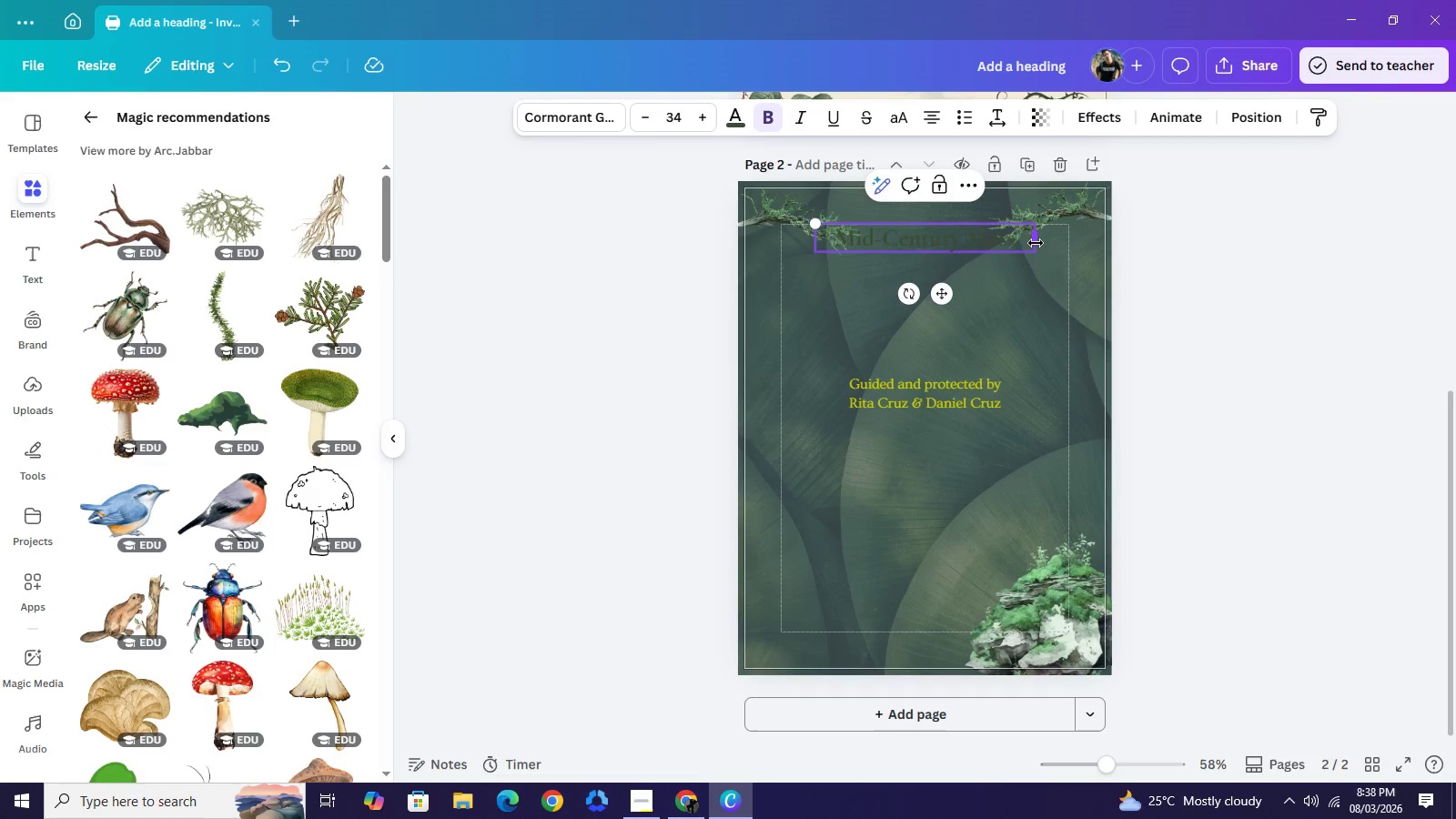 
left_click_drag(start_coordinate=[1036, 242], to_coordinate=[990, 229])
 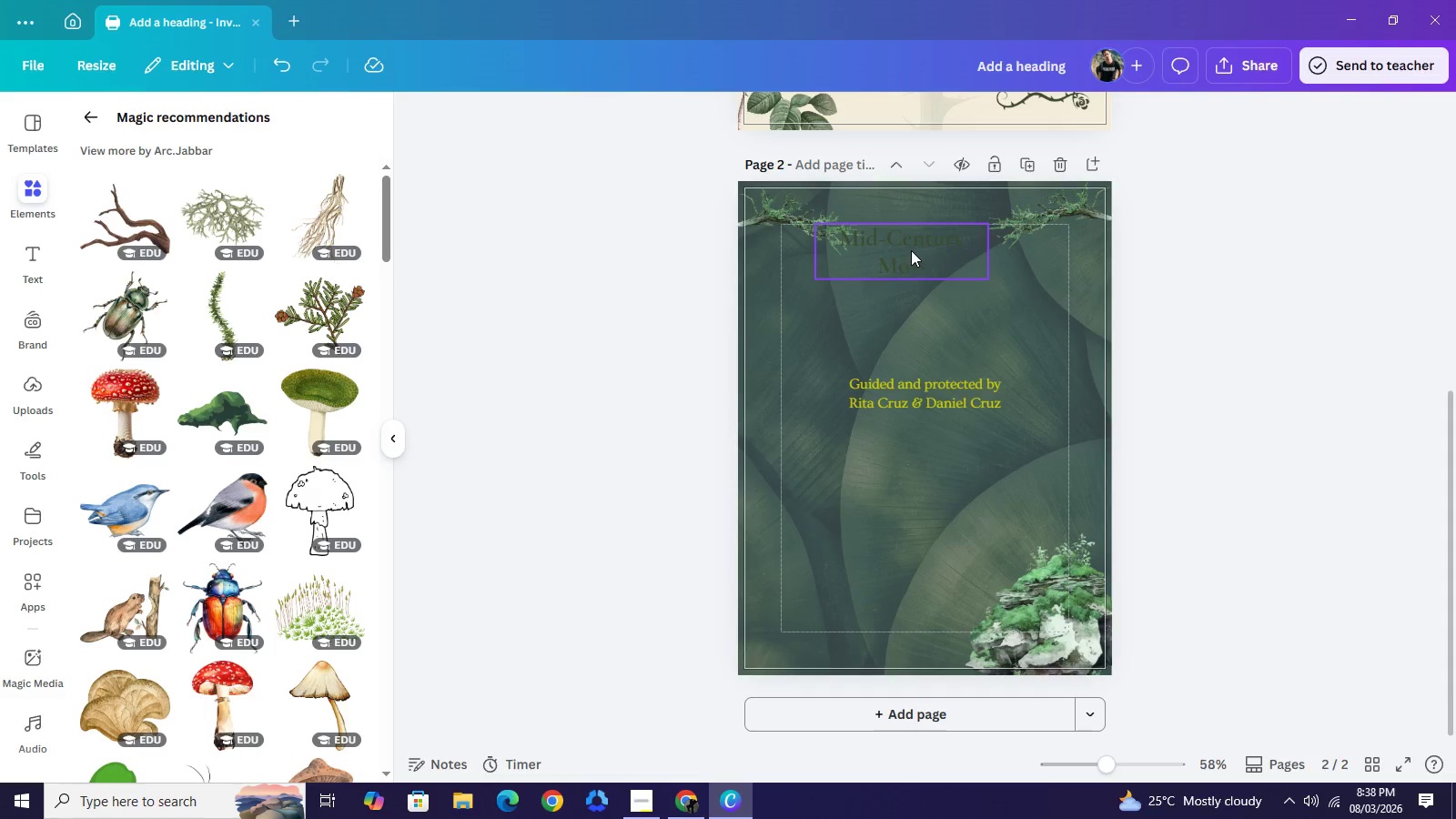 
left_click_drag(start_coordinate=[911, 250], to_coordinate=[936, 251])
 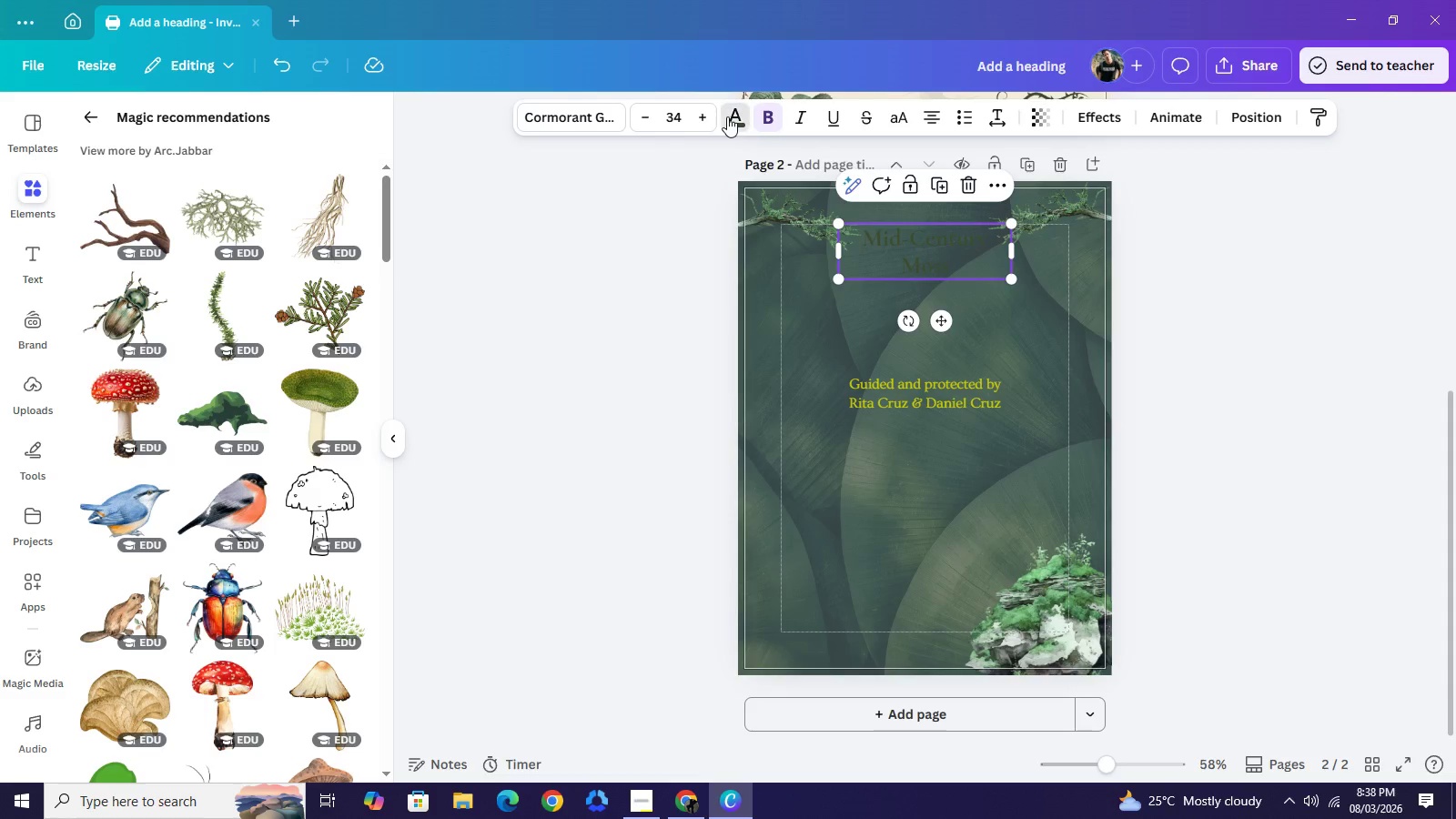 
left_click([727, 116])
 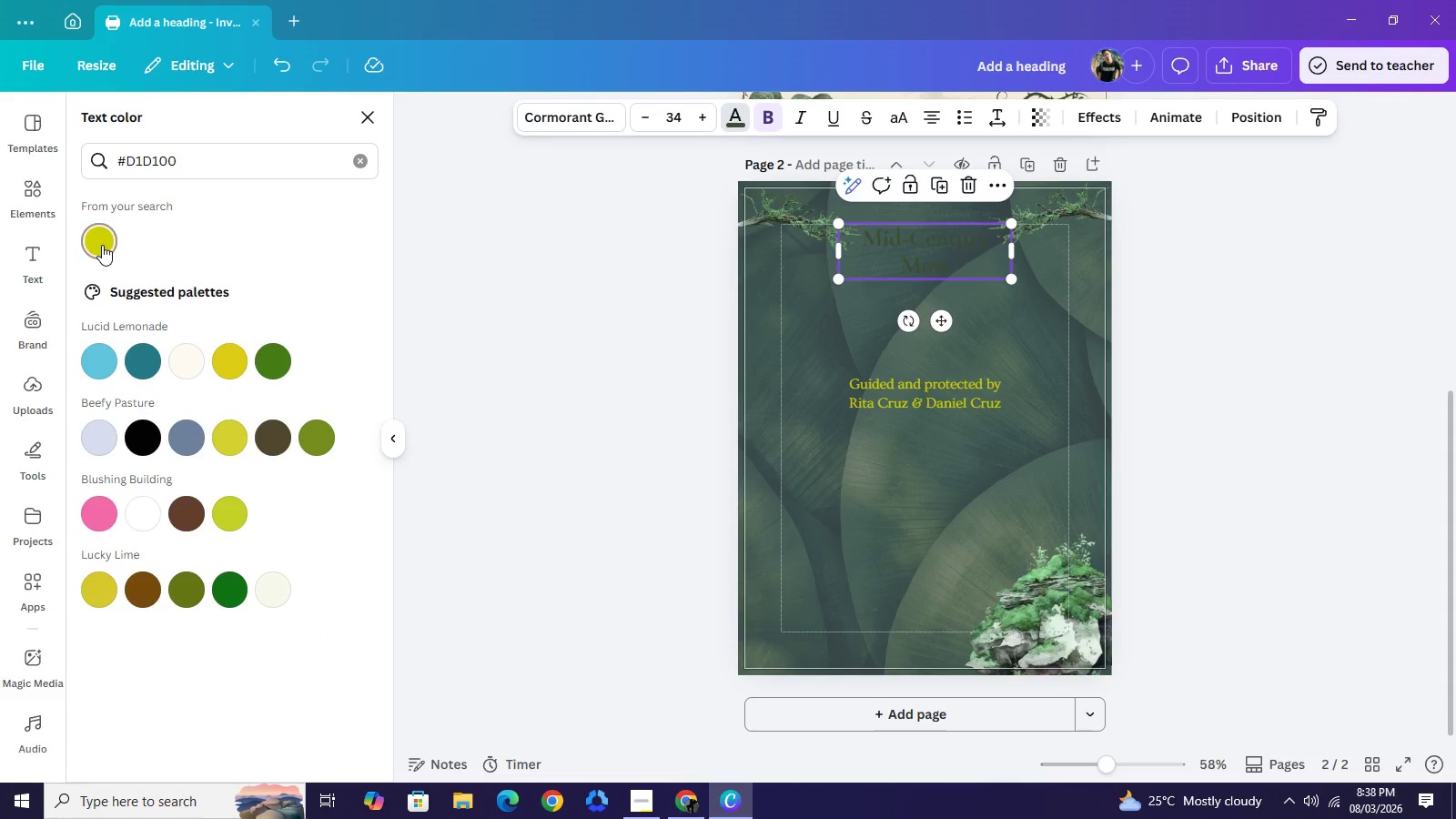 
left_click([102, 245])
 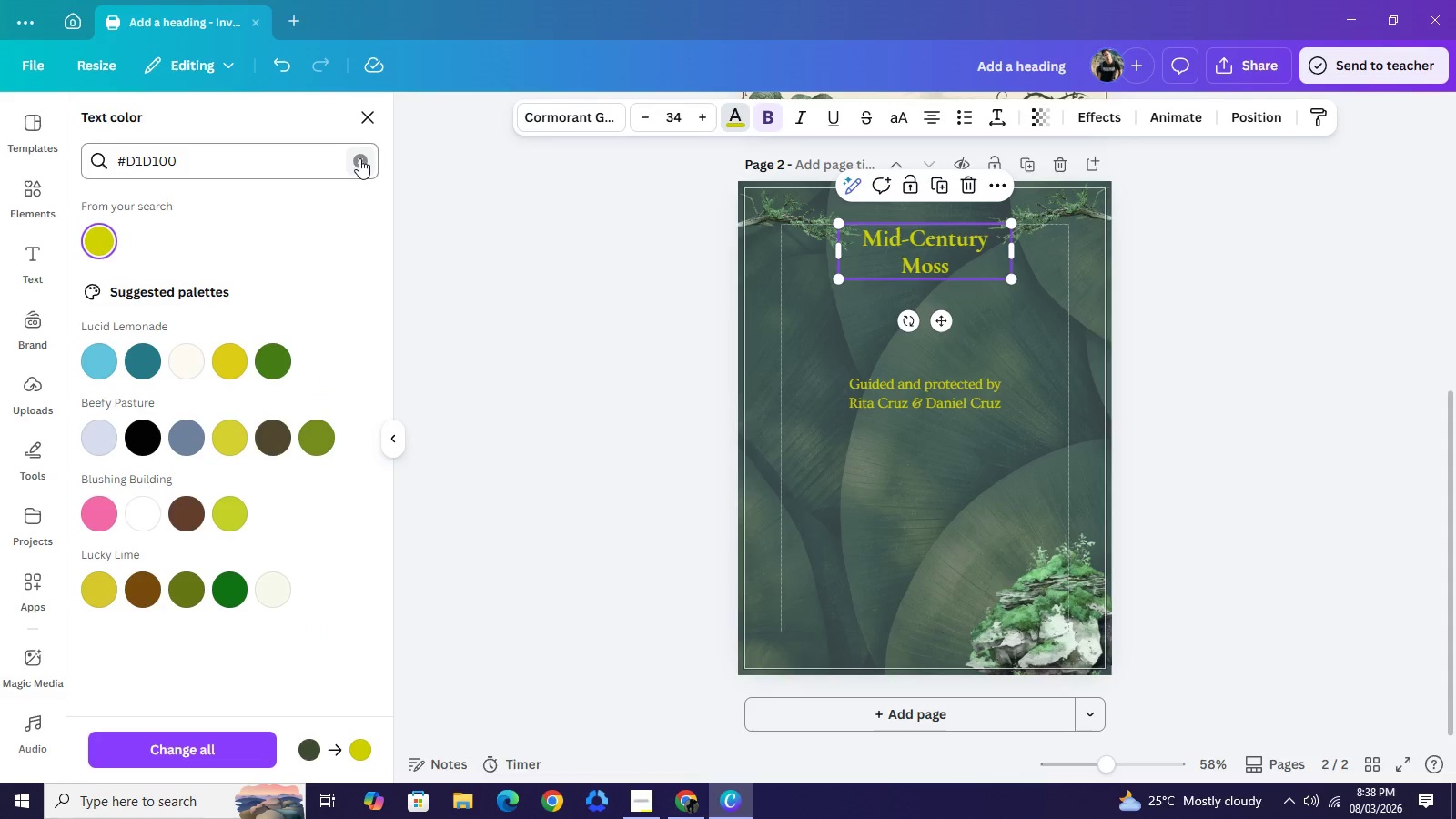 
left_click([359, 158])
 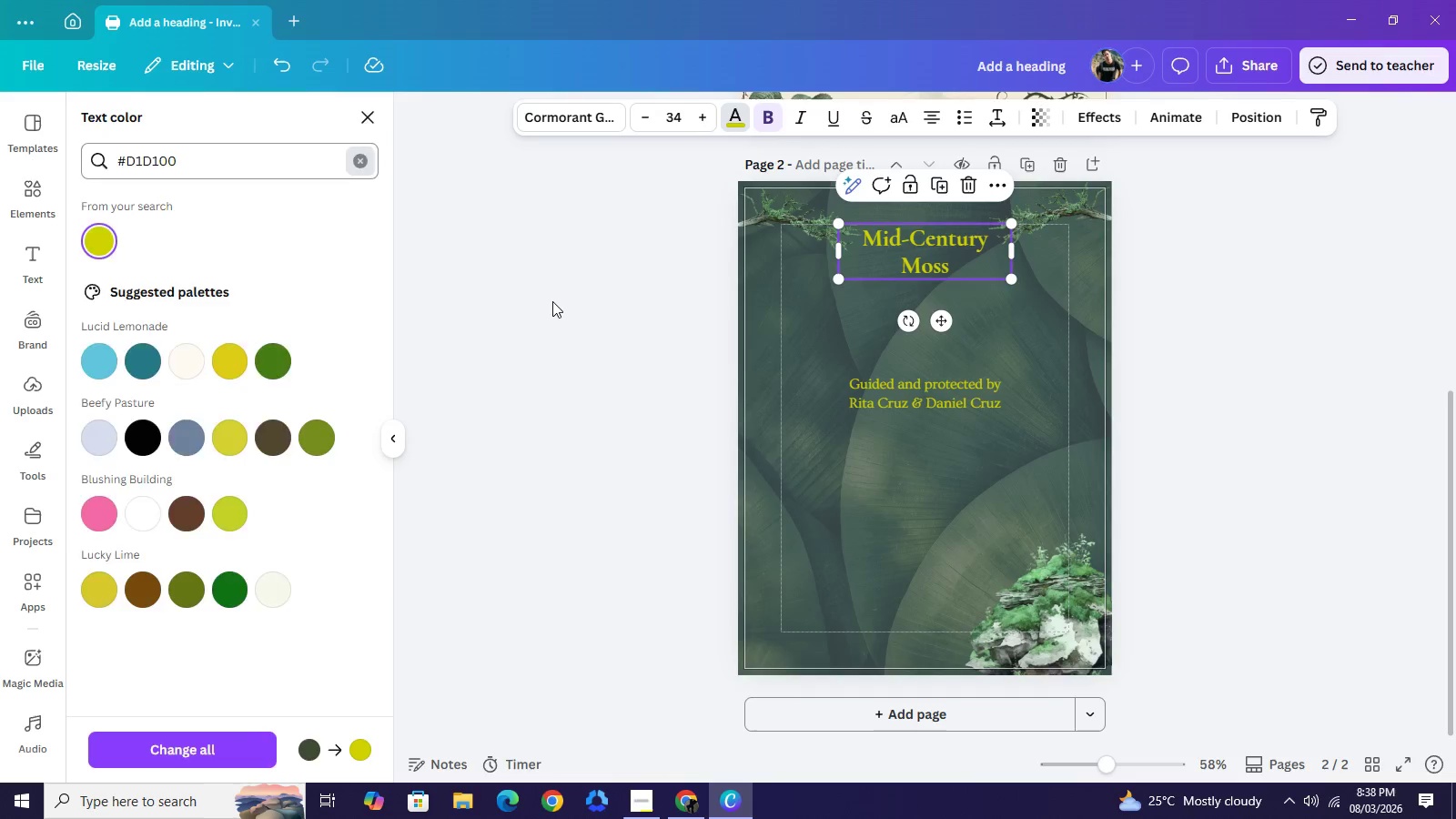 
left_click([552, 301])
 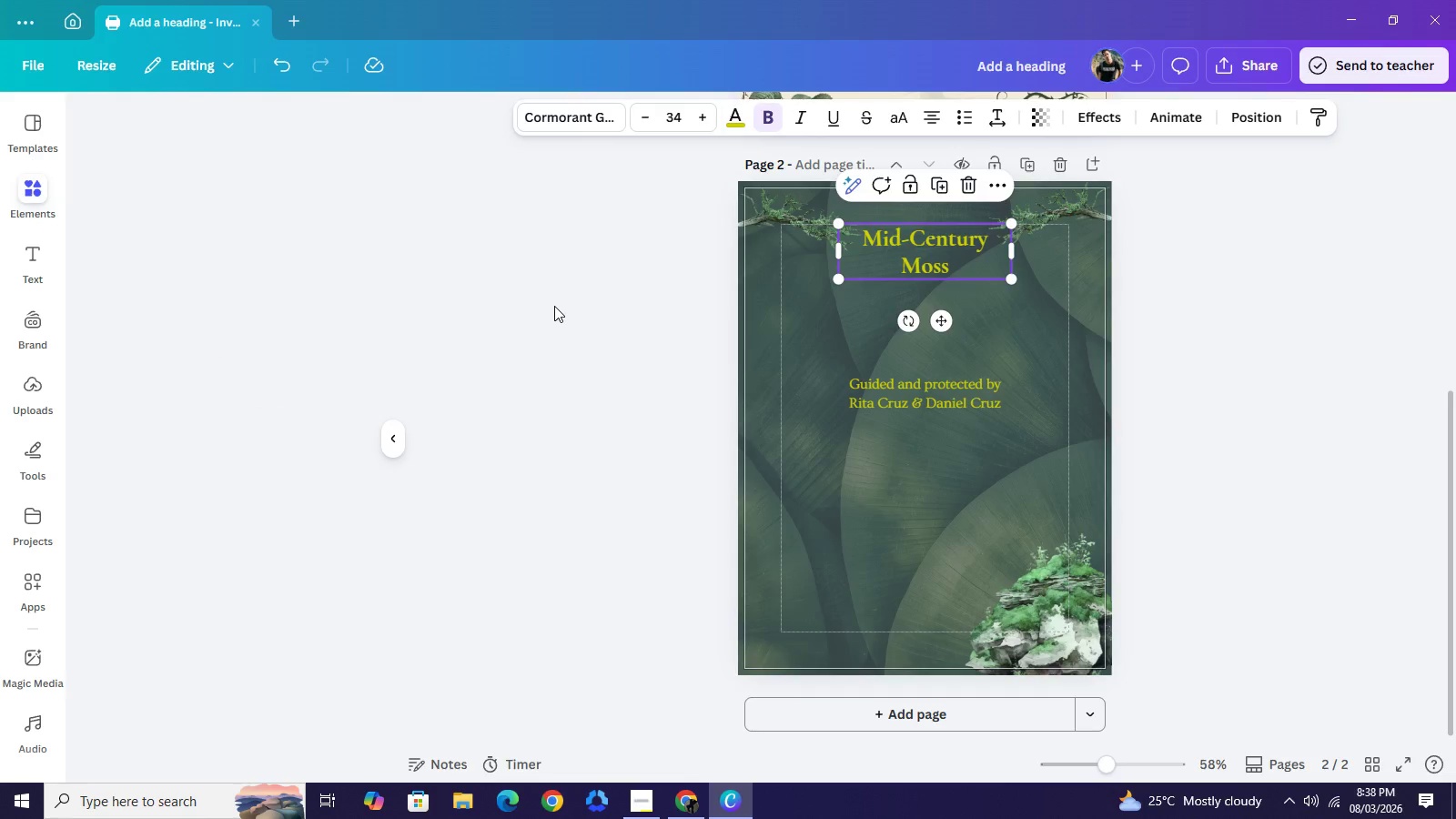 
left_click([552, 301])
 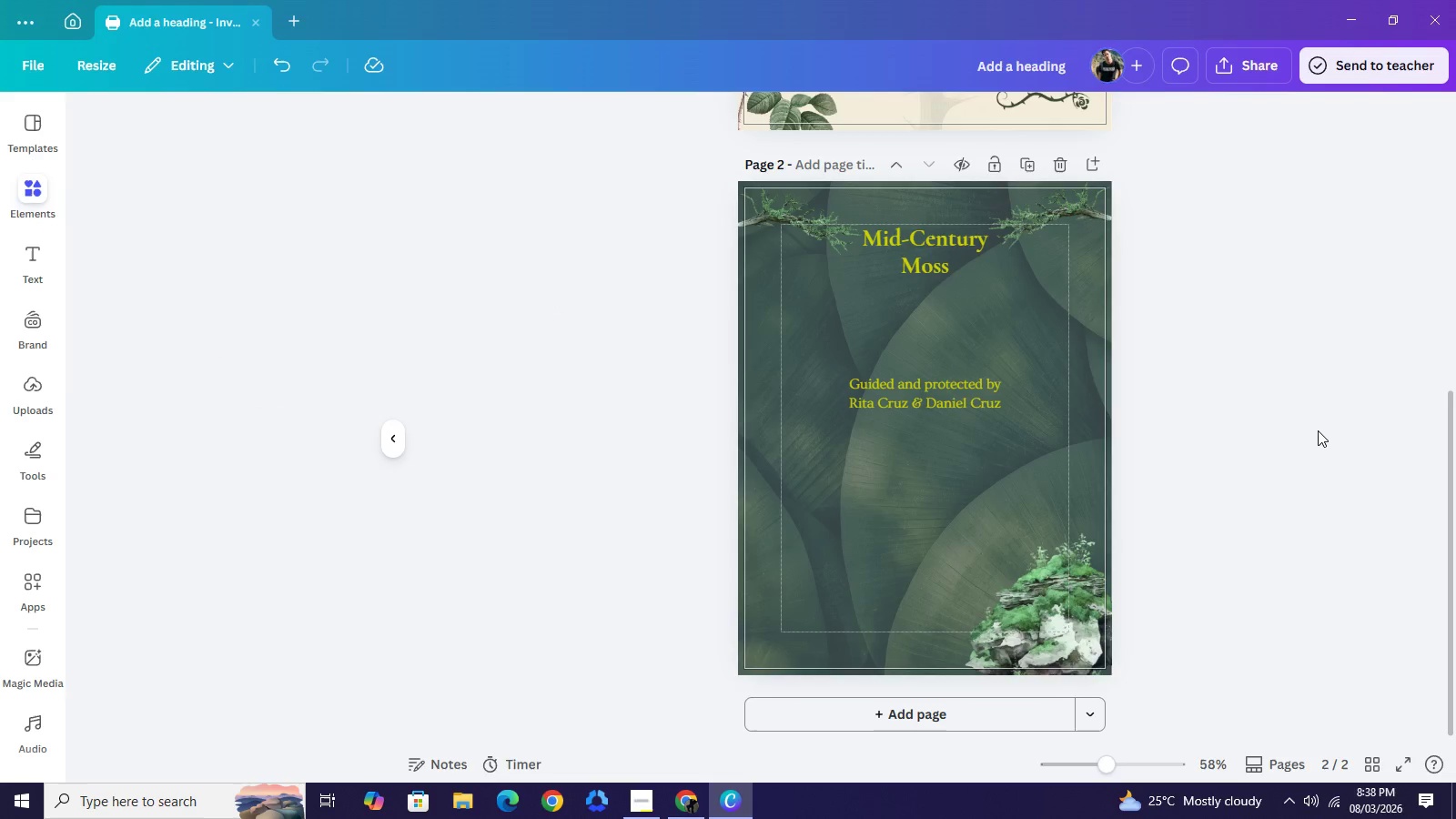 
left_click([1318, 420])
 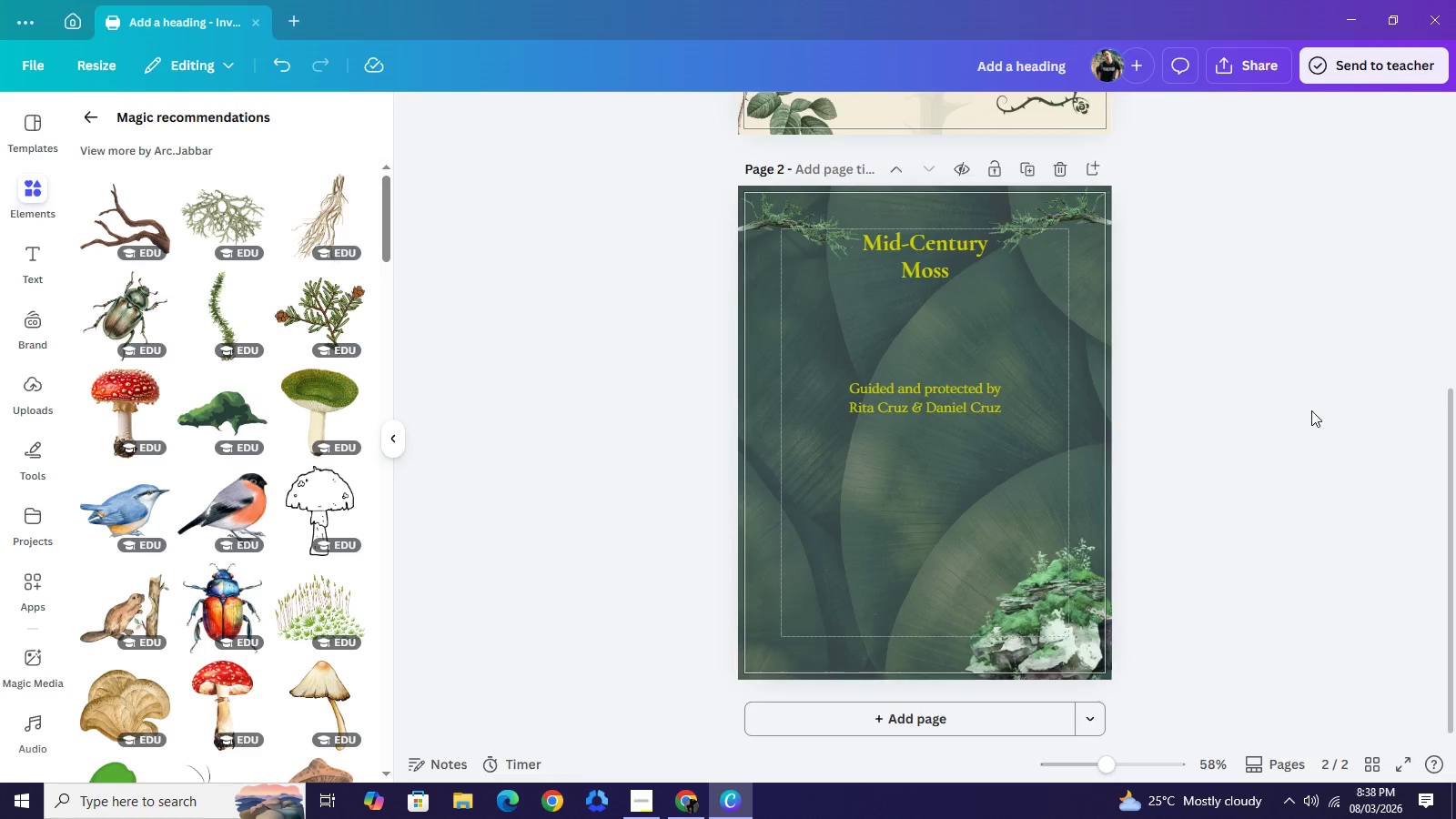 
scroll: coordinate [1311, 410], scroll_direction: up, amount: 5.0
 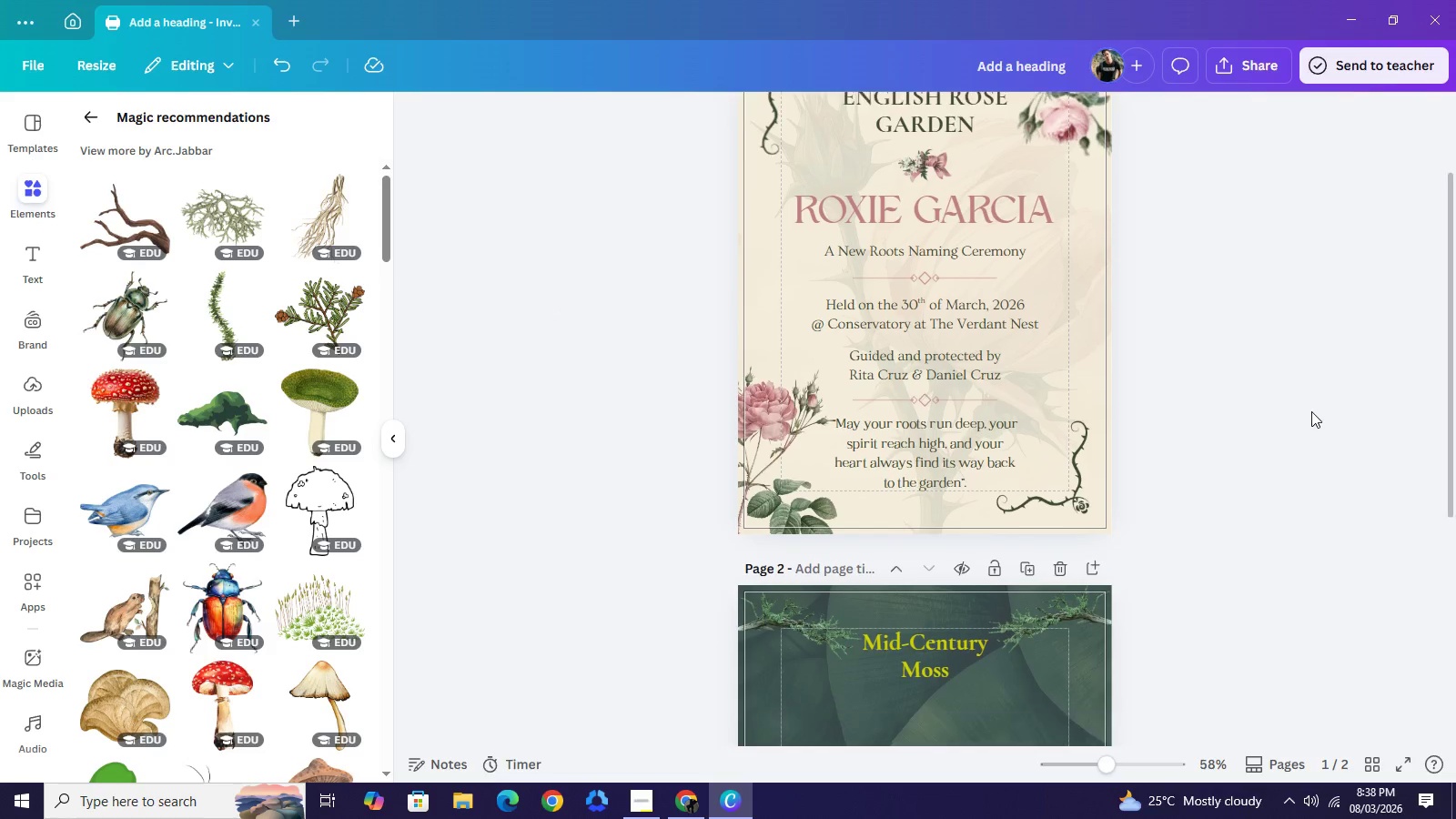 
scroll: coordinate [1312, 423], scroll_direction: down, amount: 4.0
 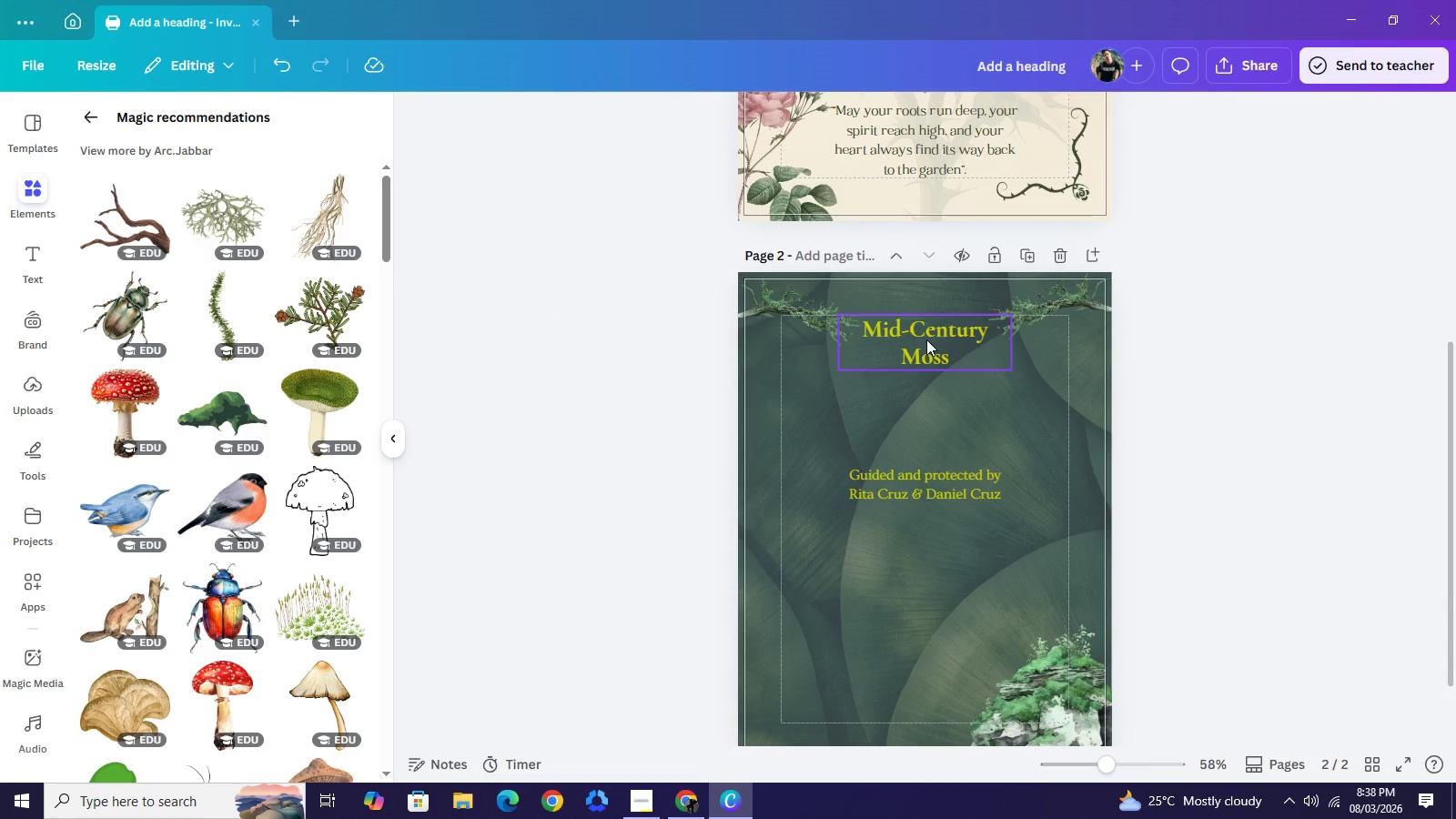 
left_click([926, 339])
 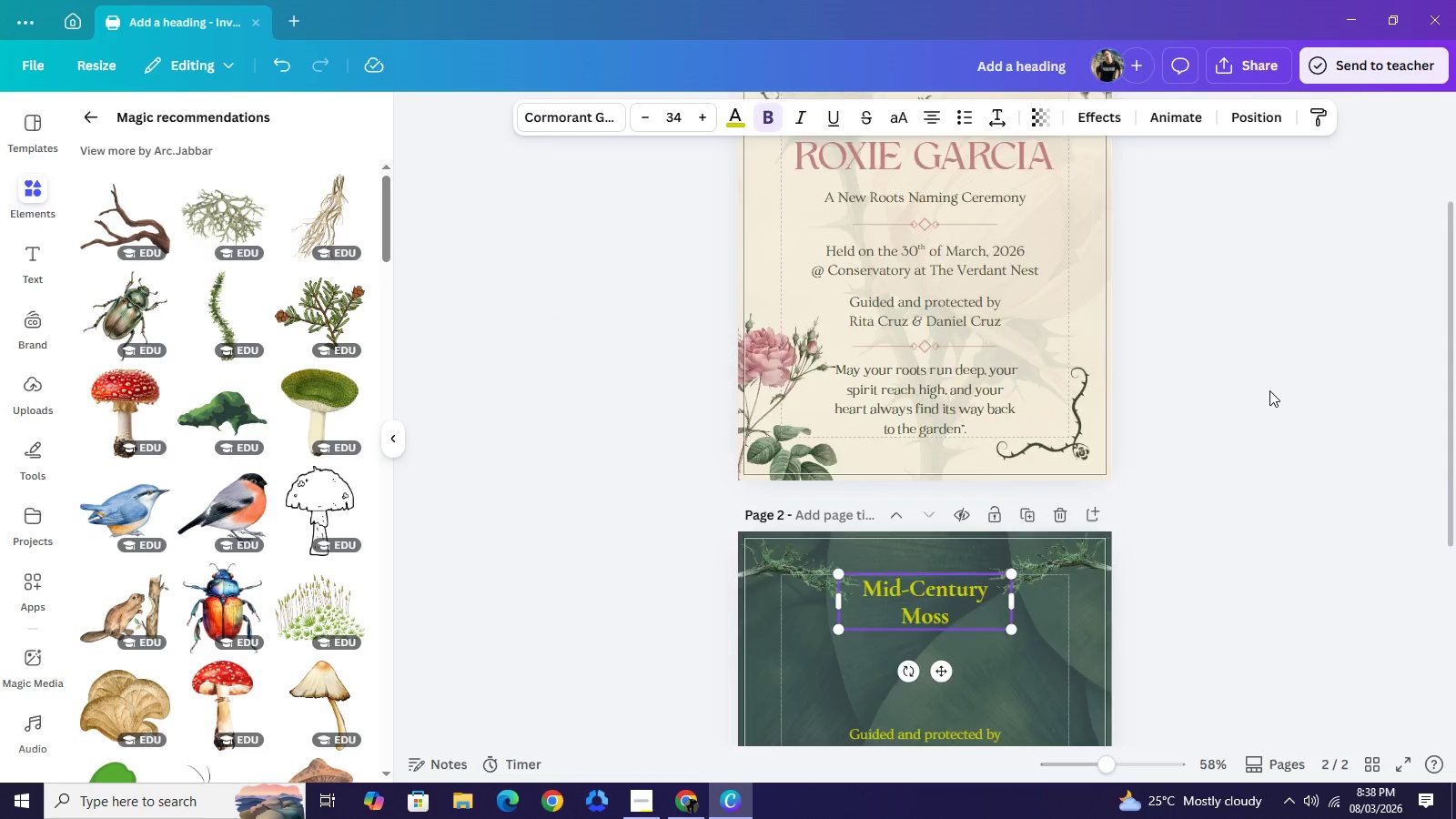 
scroll: coordinate [1269, 390], scroll_direction: up, amount: 4.0
 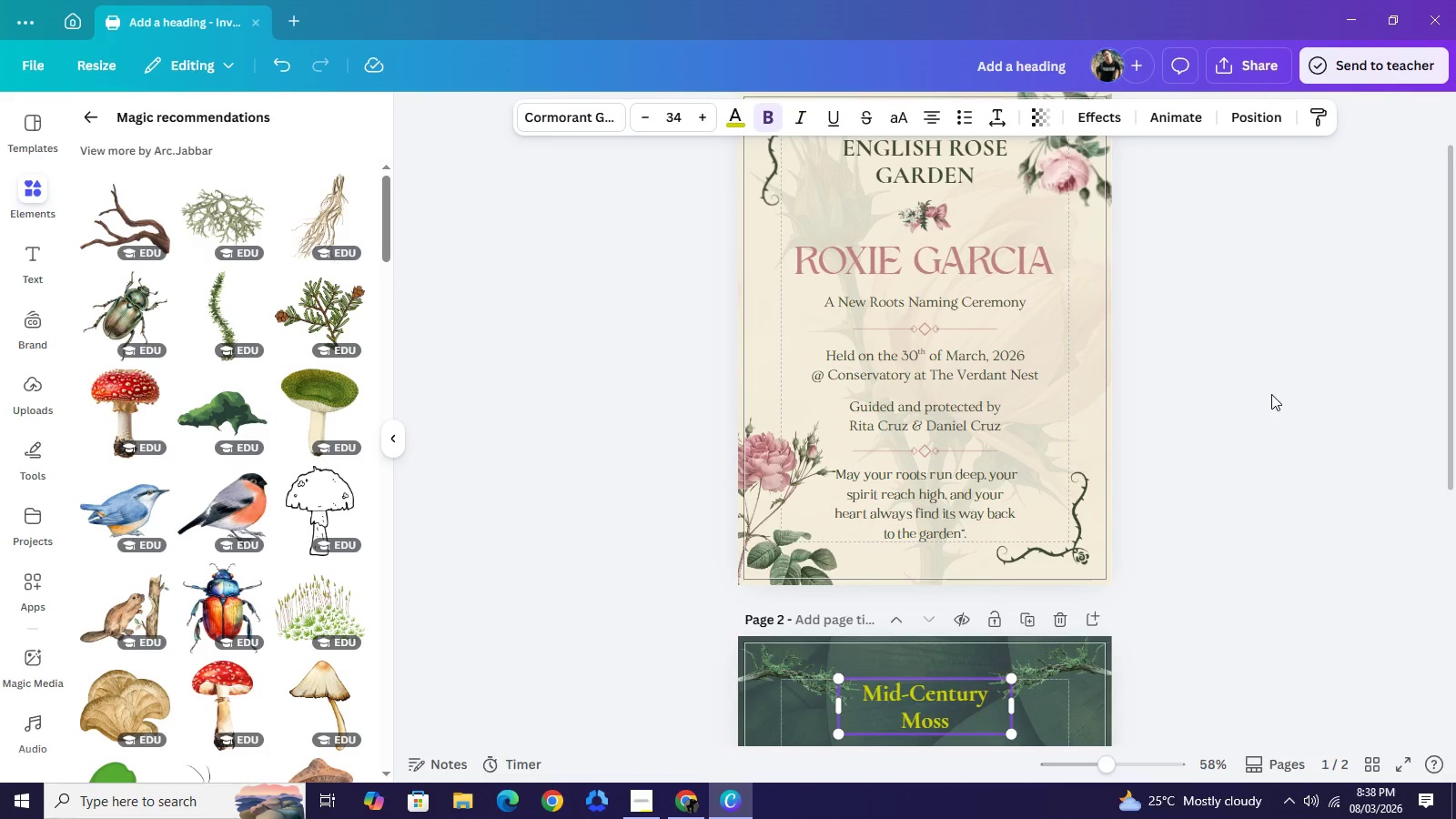 
scroll: coordinate [1271, 394], scroll_direction: down, amount: 3.0
 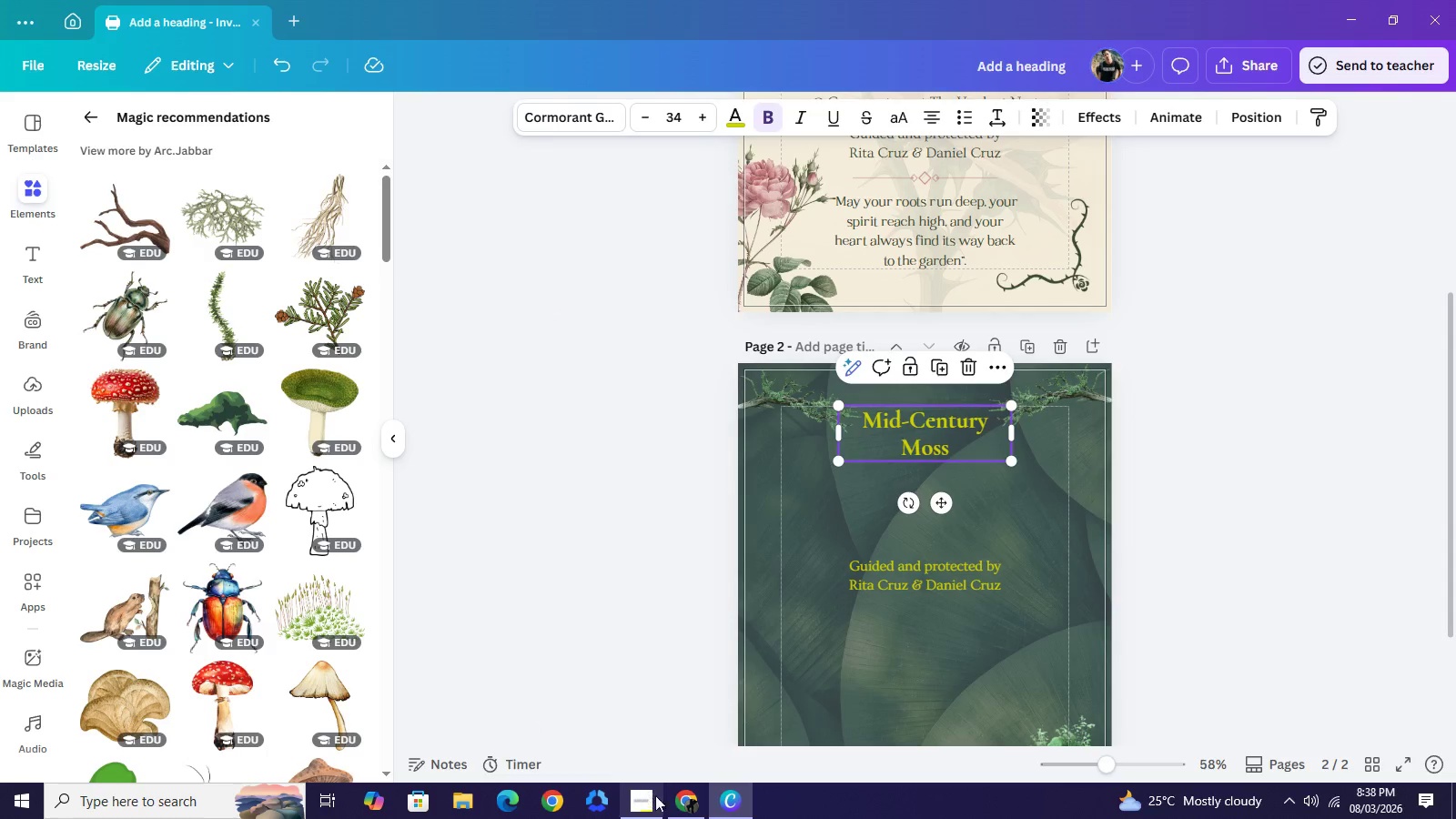 
left_click([677, 805])
 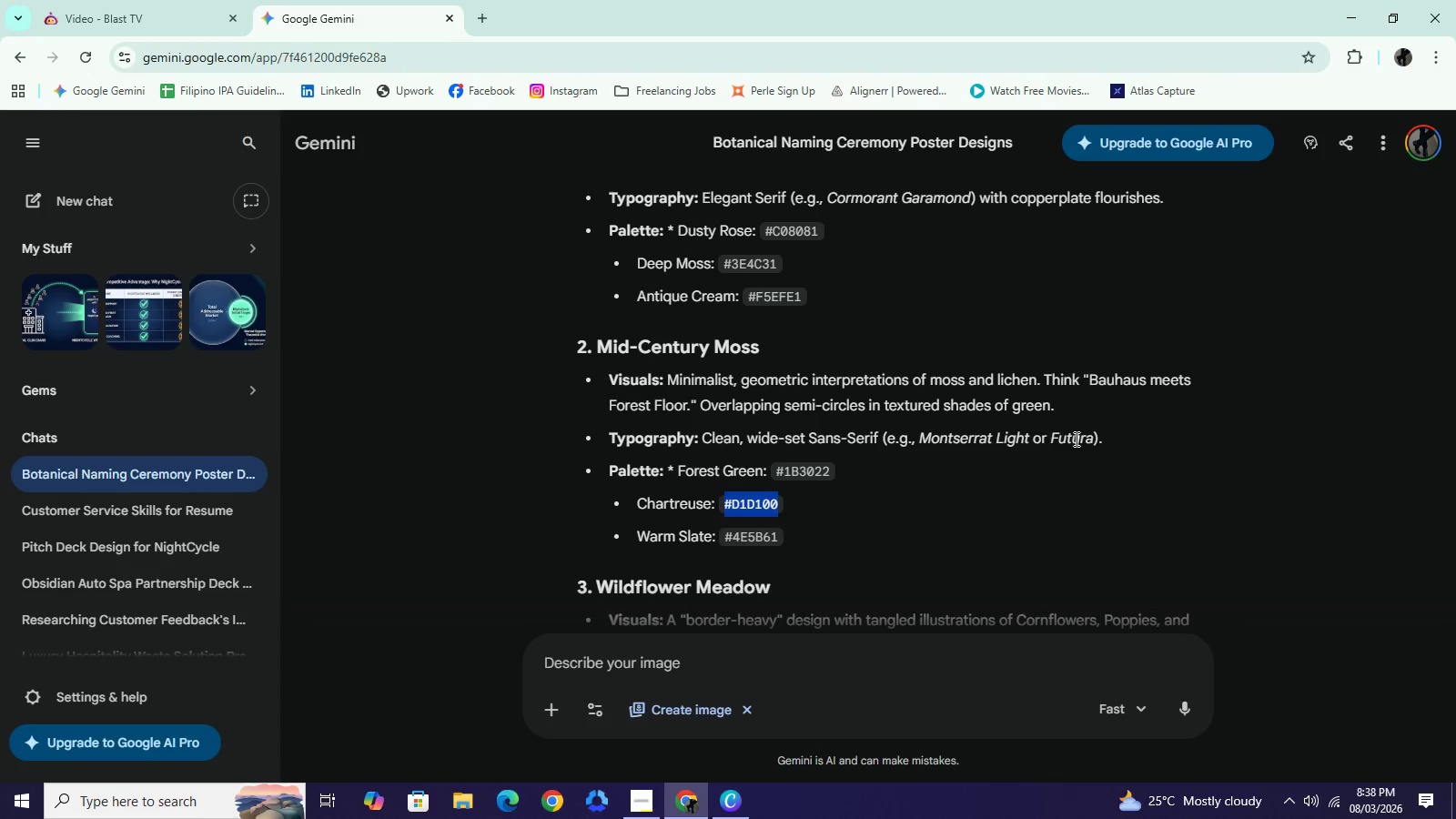 
left_click_drag(start_coordinate=[1052, 434], to_coordinate=[1090, 441])
 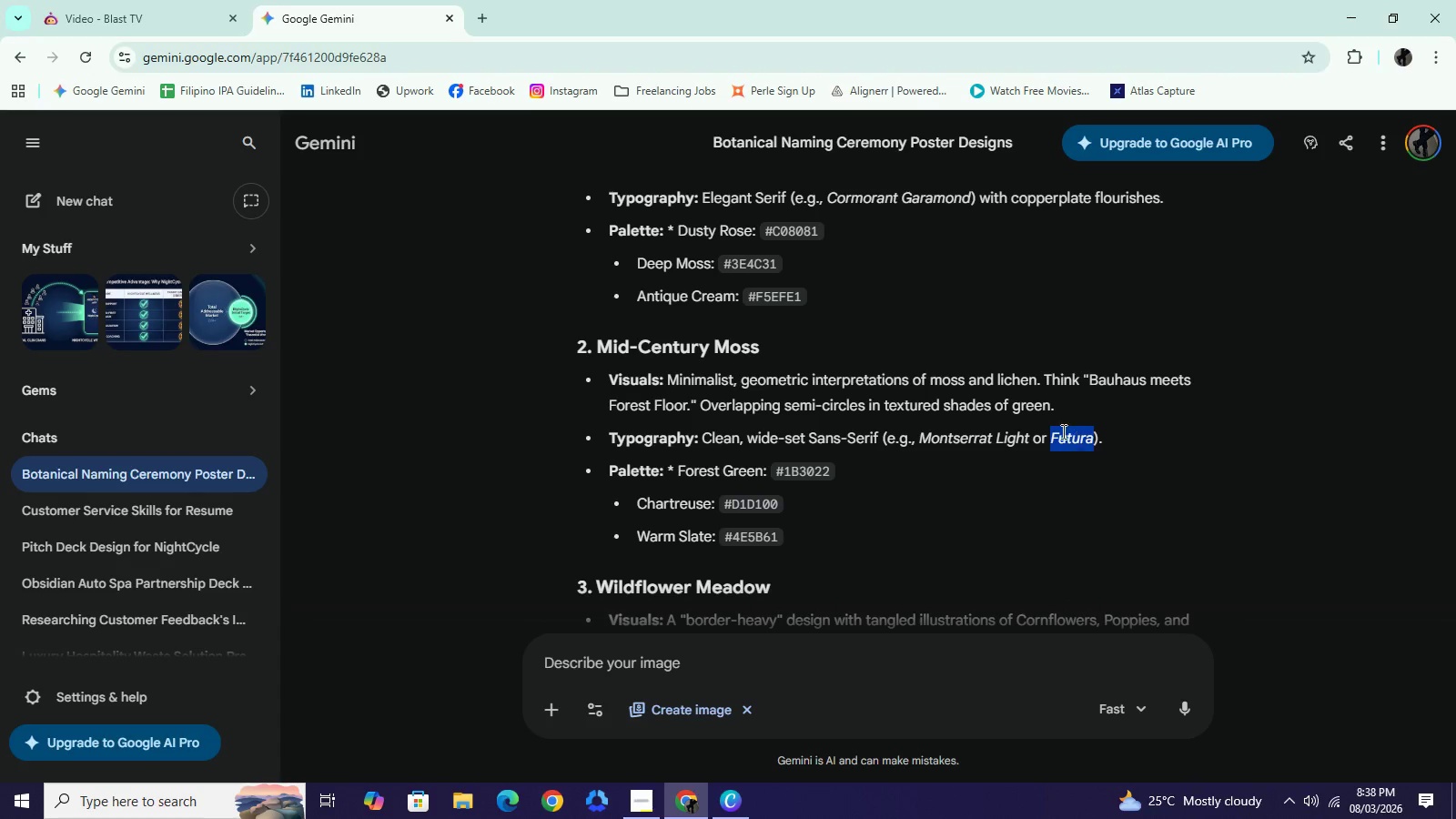 
key(Control+C)
 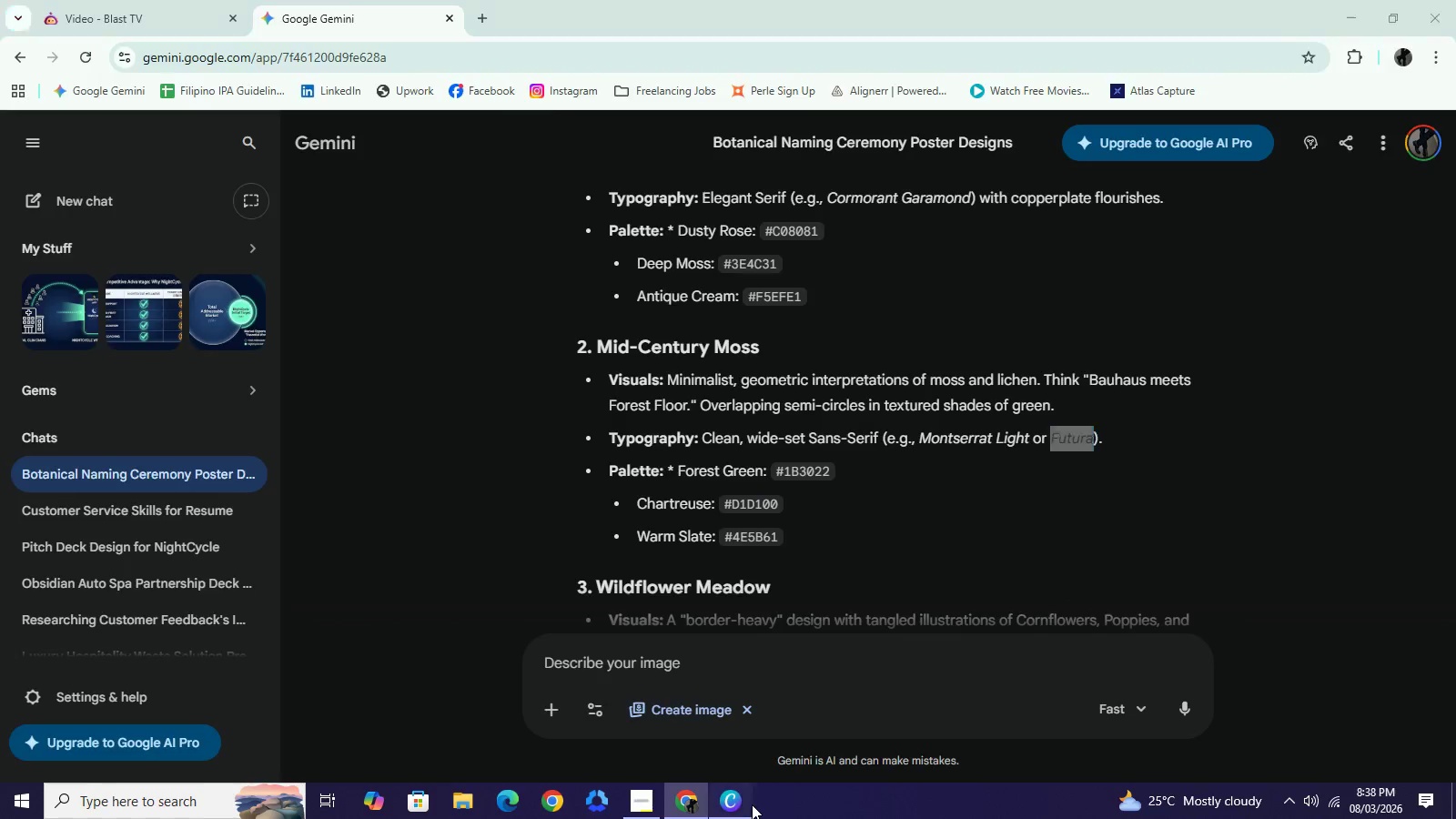 
left_click([752, 804])
 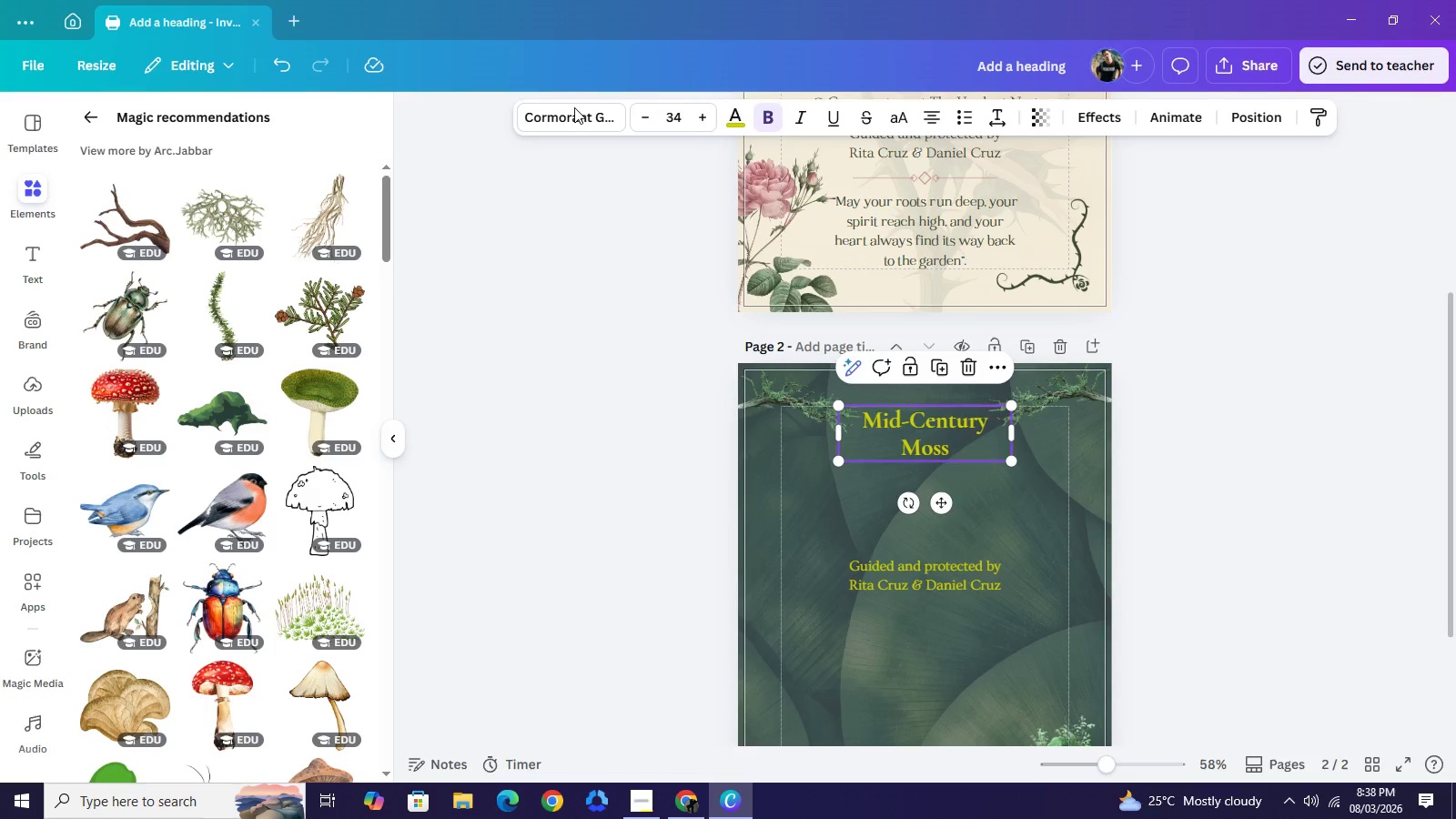 
left_click([574, 107])
 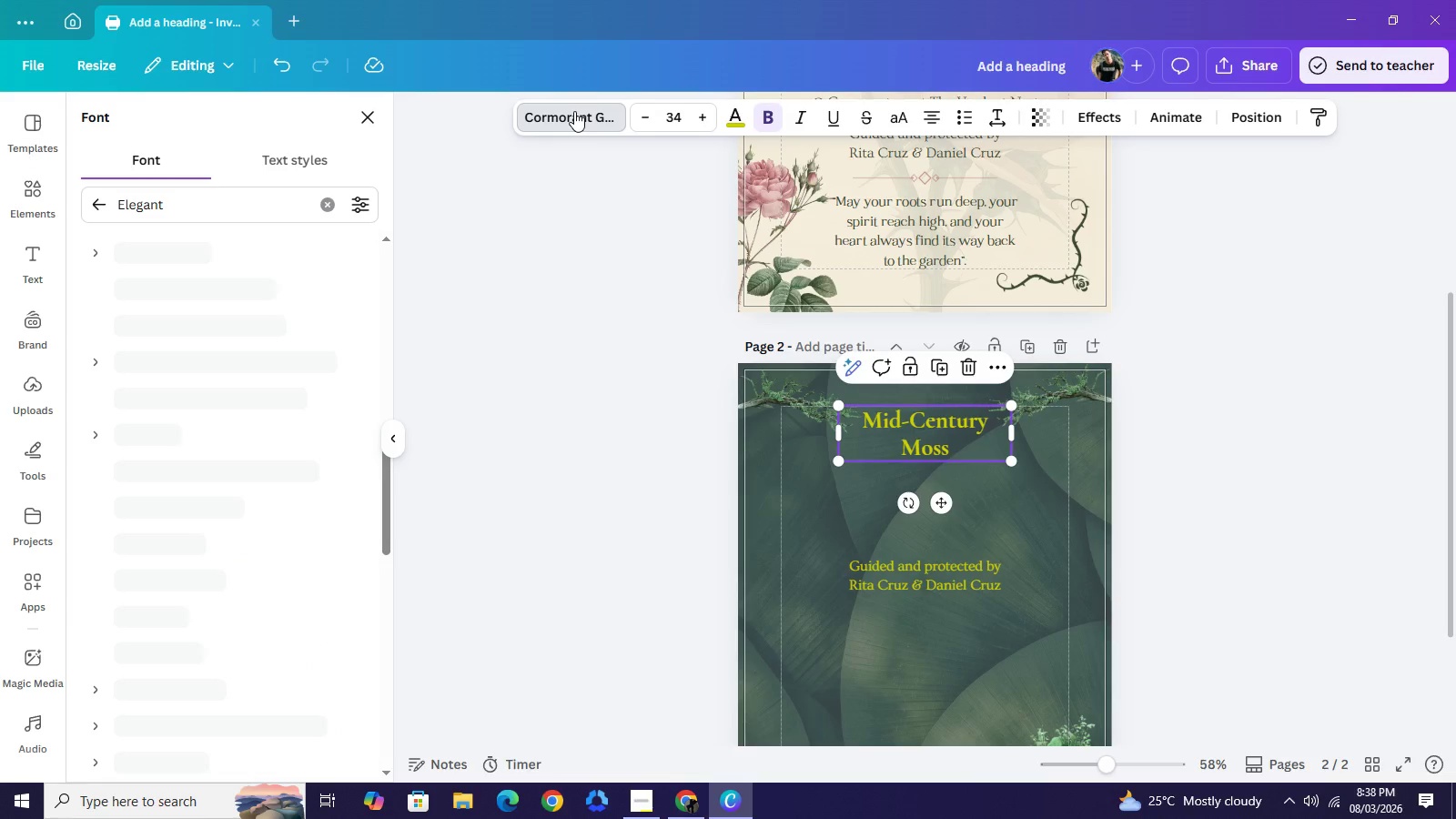 
left_click([574, 111])
 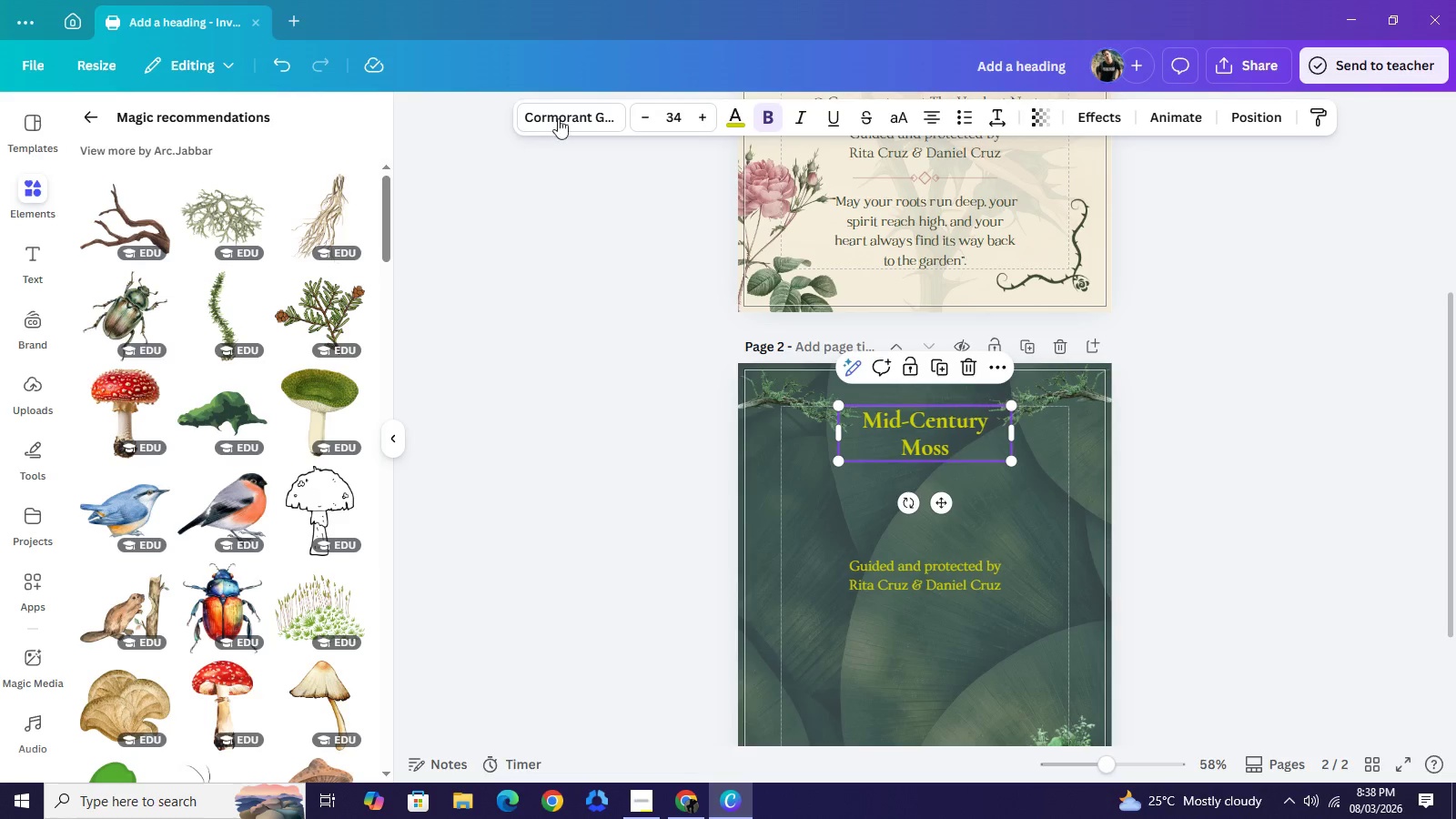 
left_click([566, 116])
 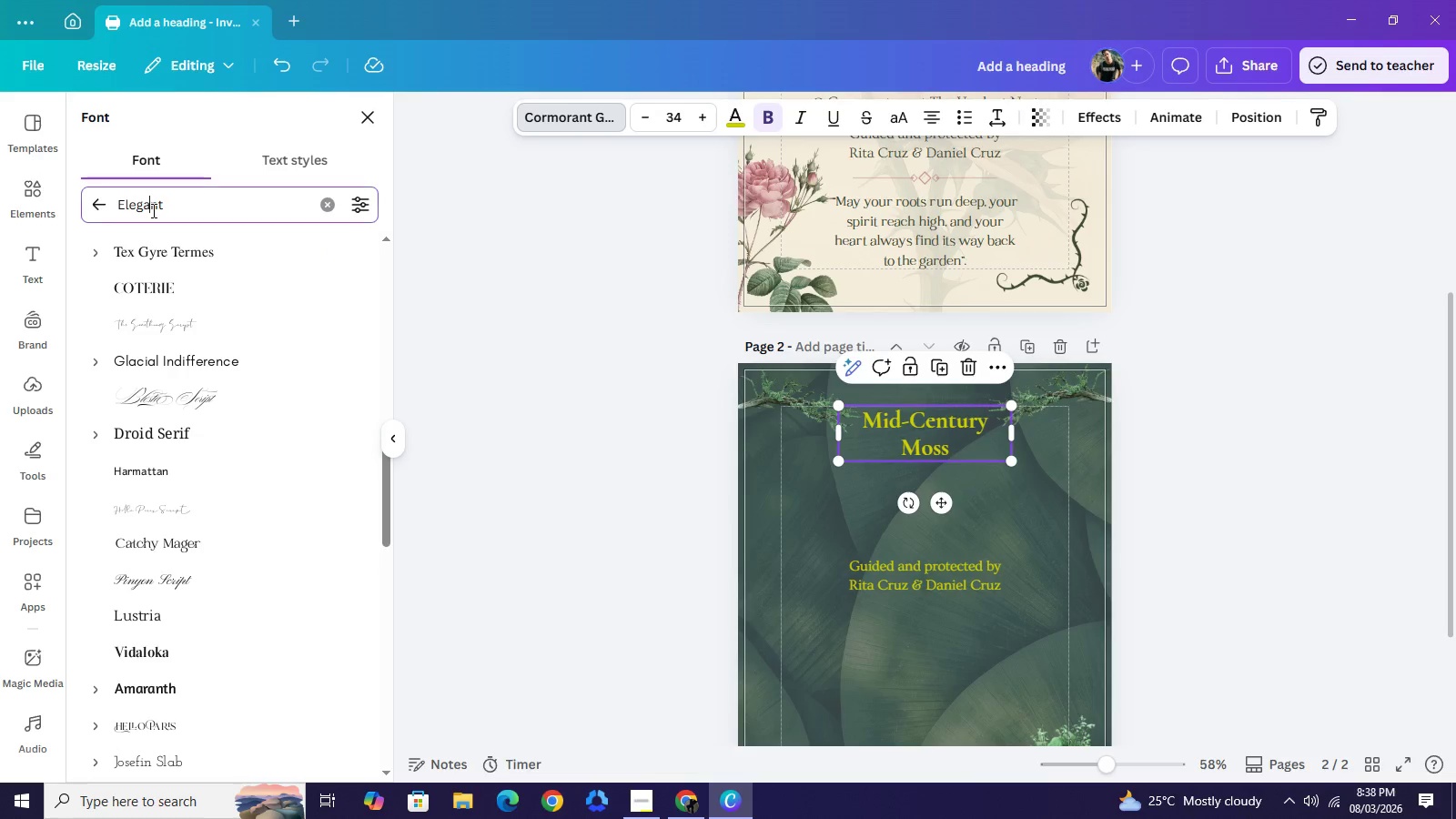 
double_click([152, 210])
 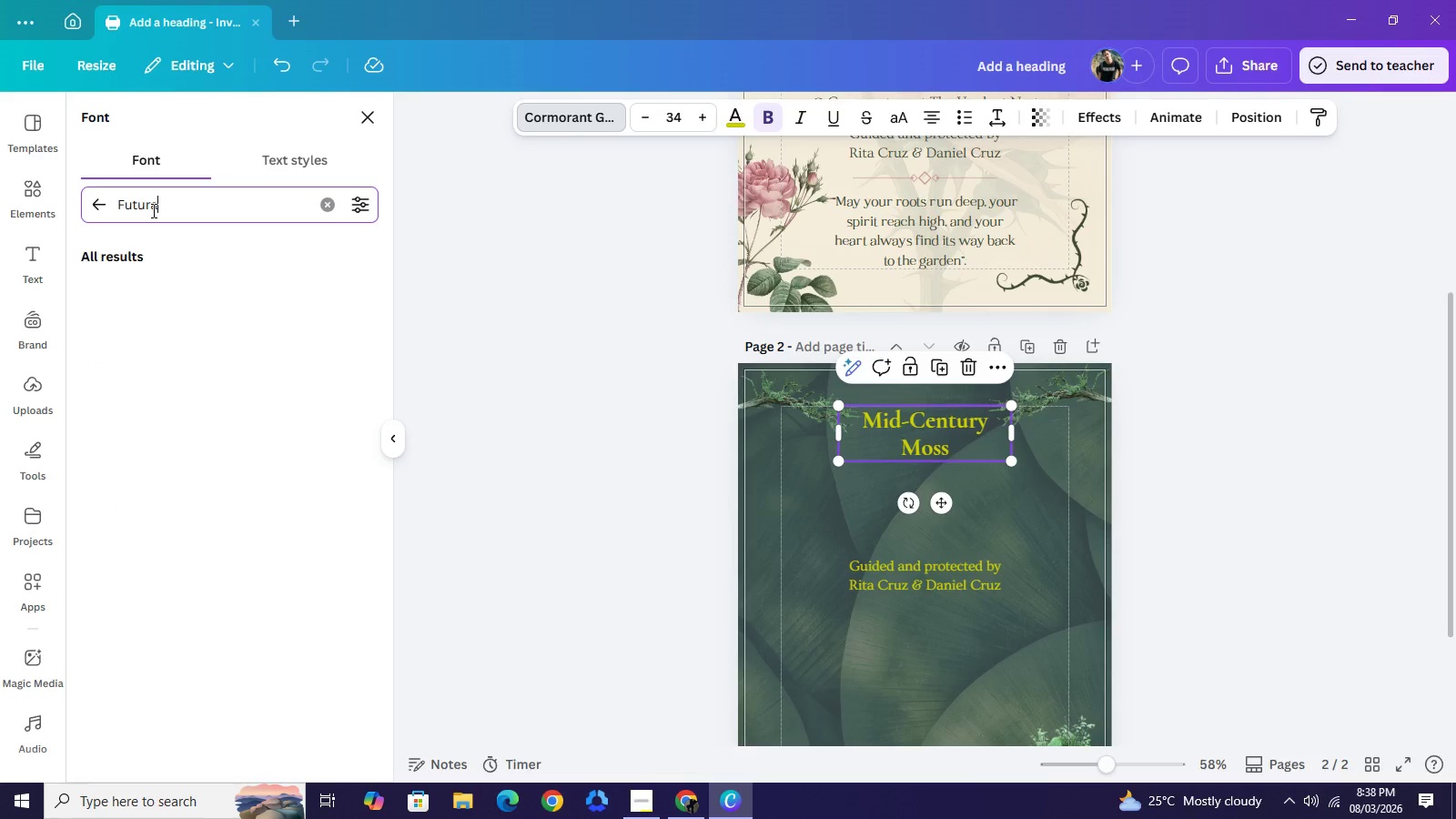 
key(Control+V)
 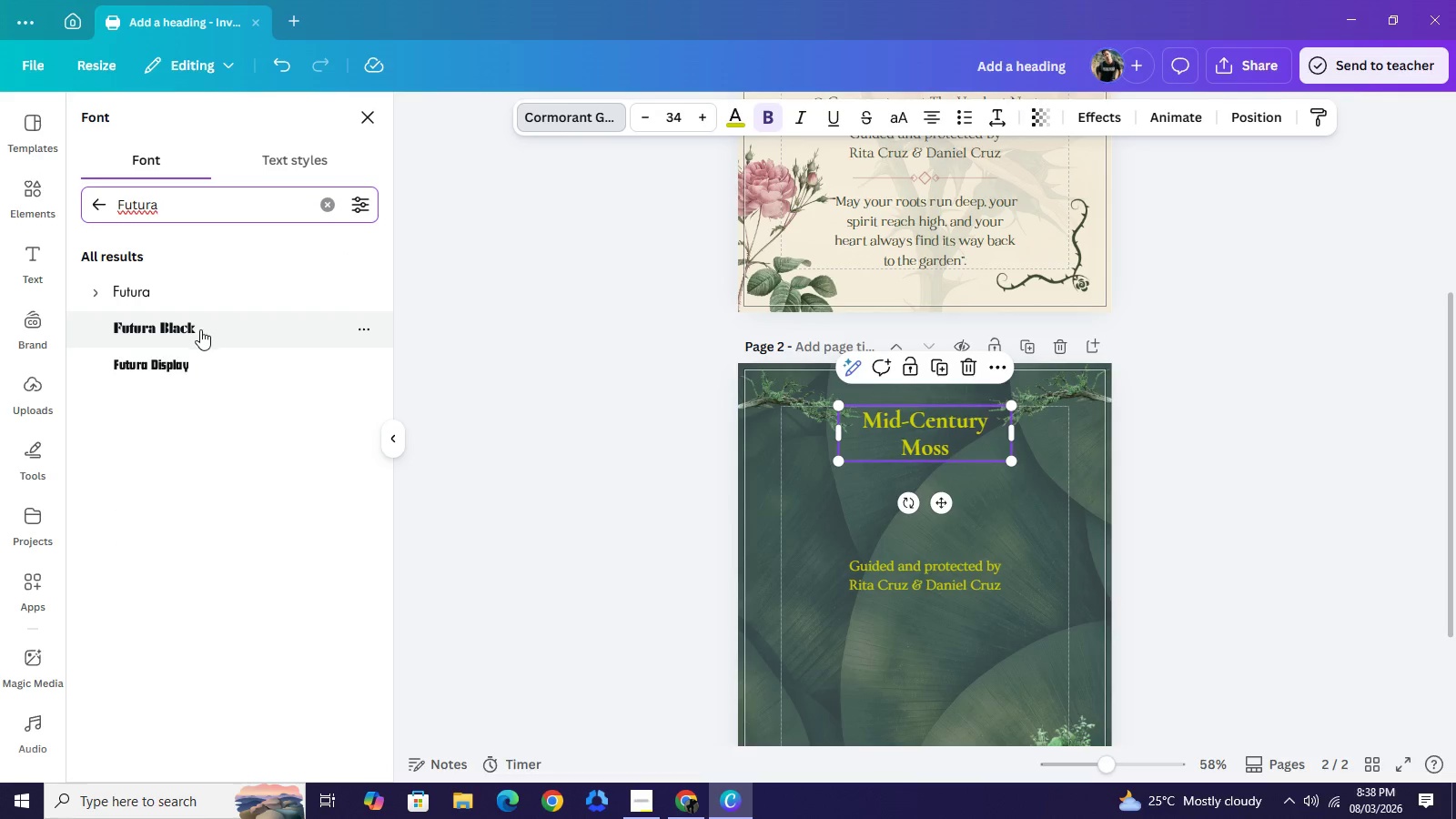 
left_click([174, 318])
 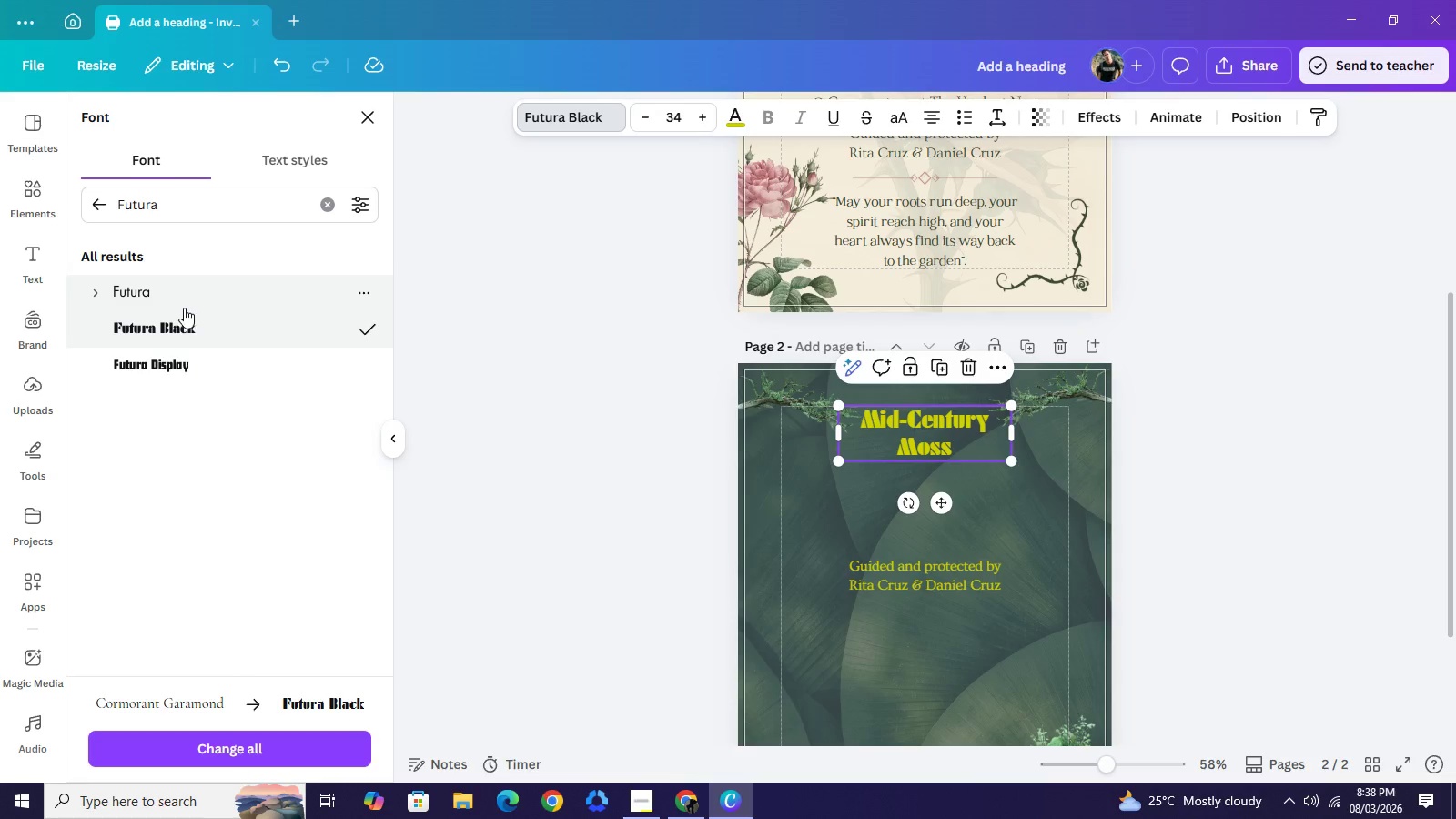 
left_click([175, 293])
 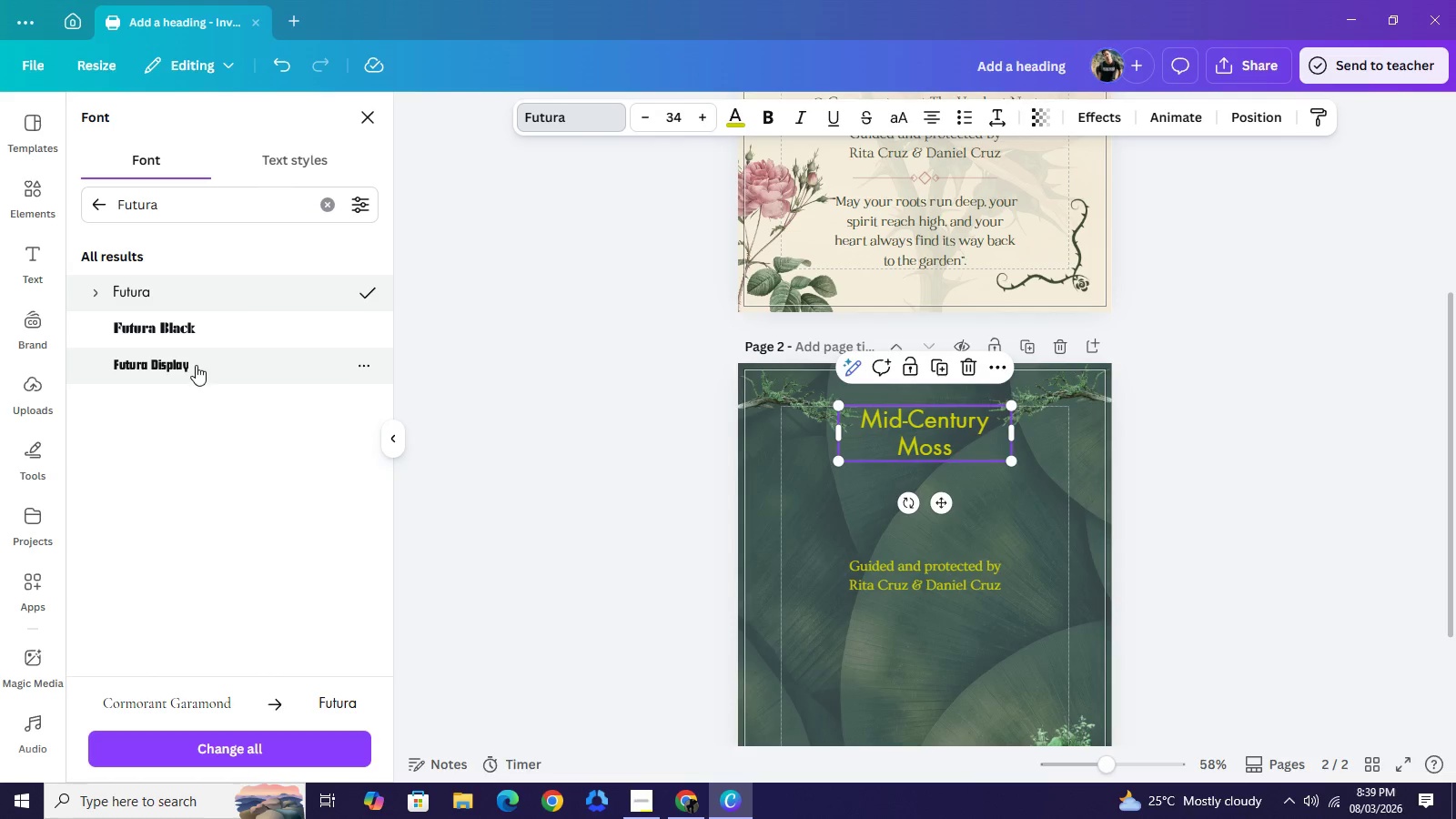 
wait(5.67)
 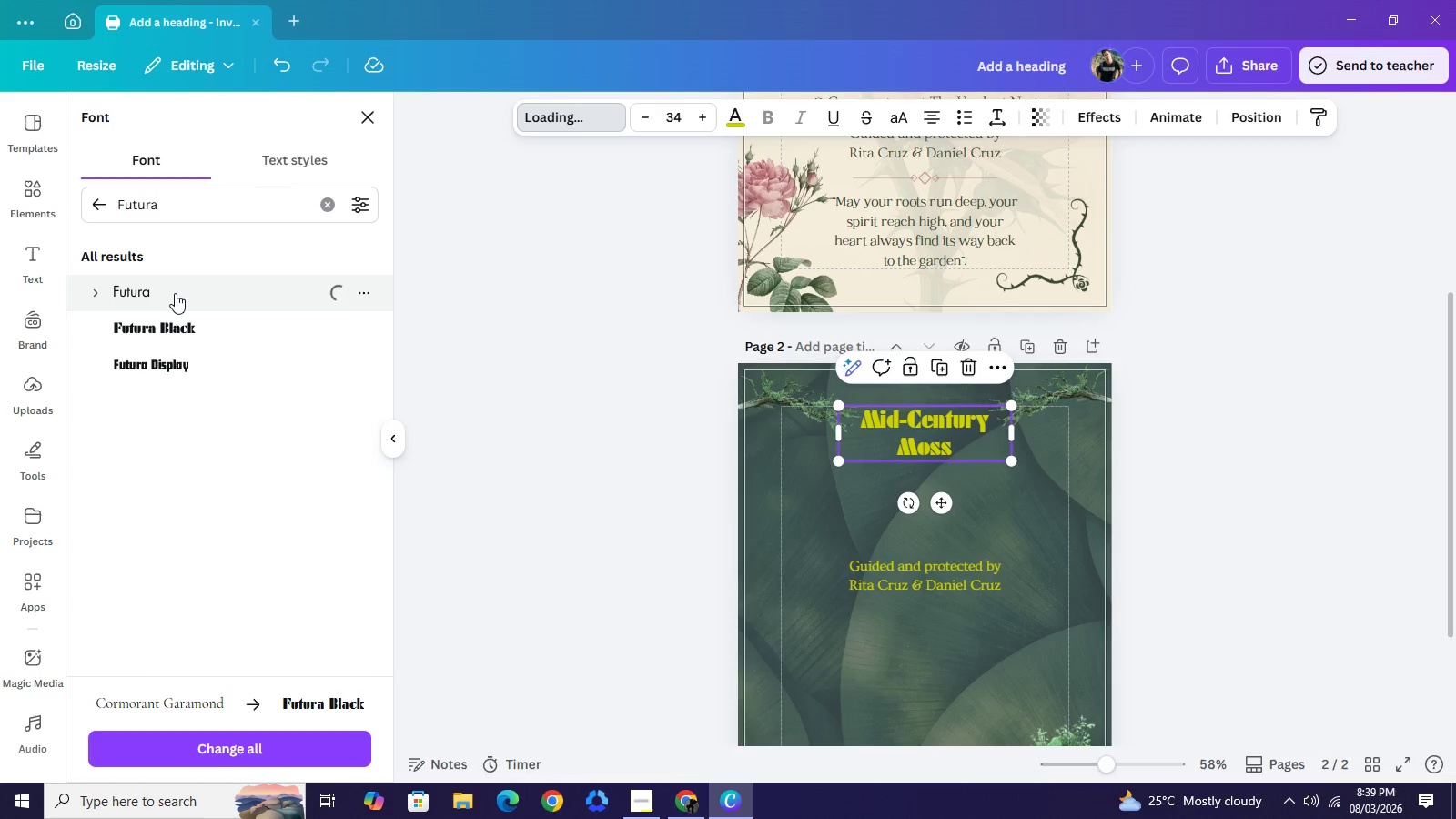 
left_click([905, 118])
 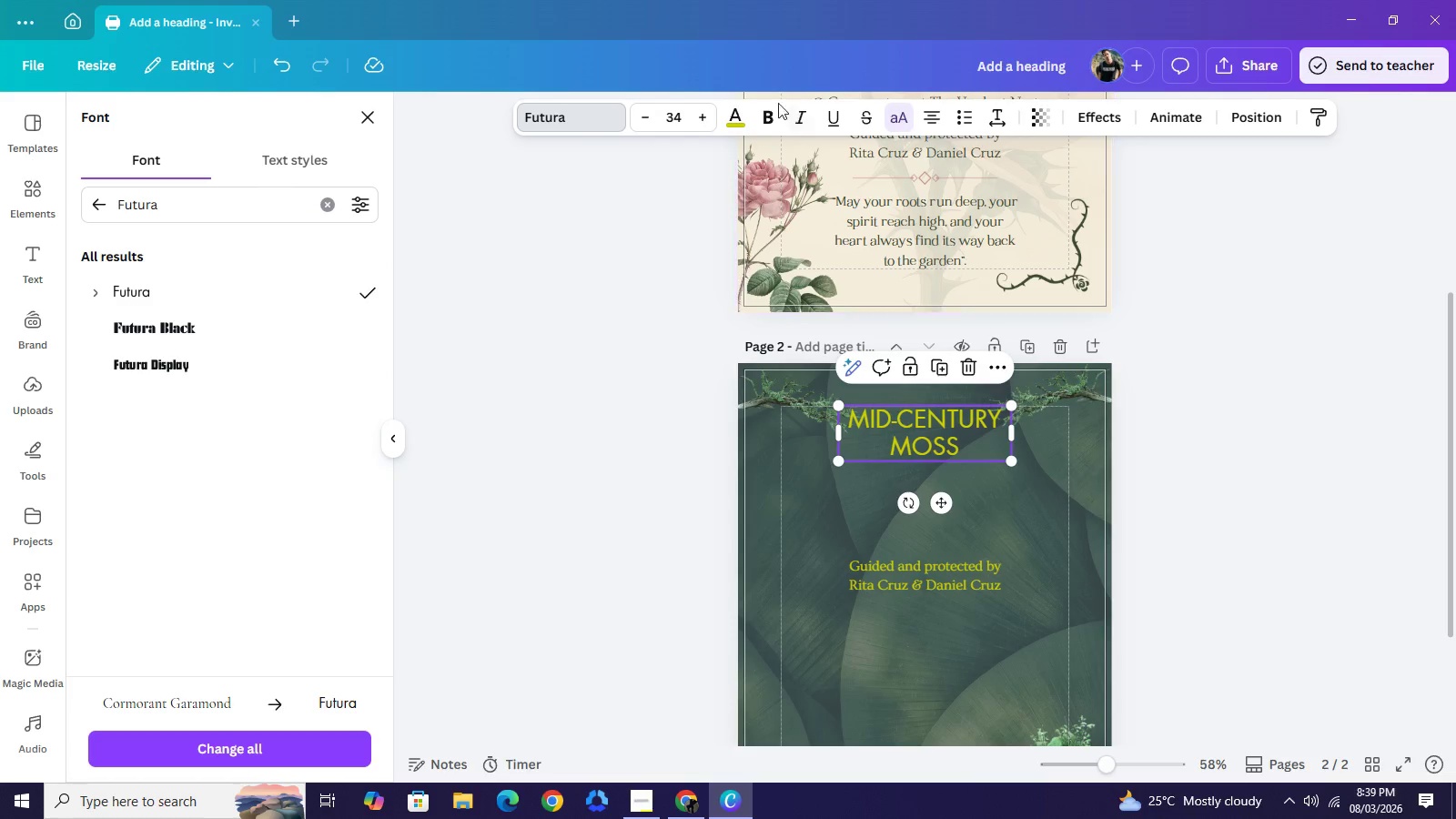 
left_click([771, 119])
 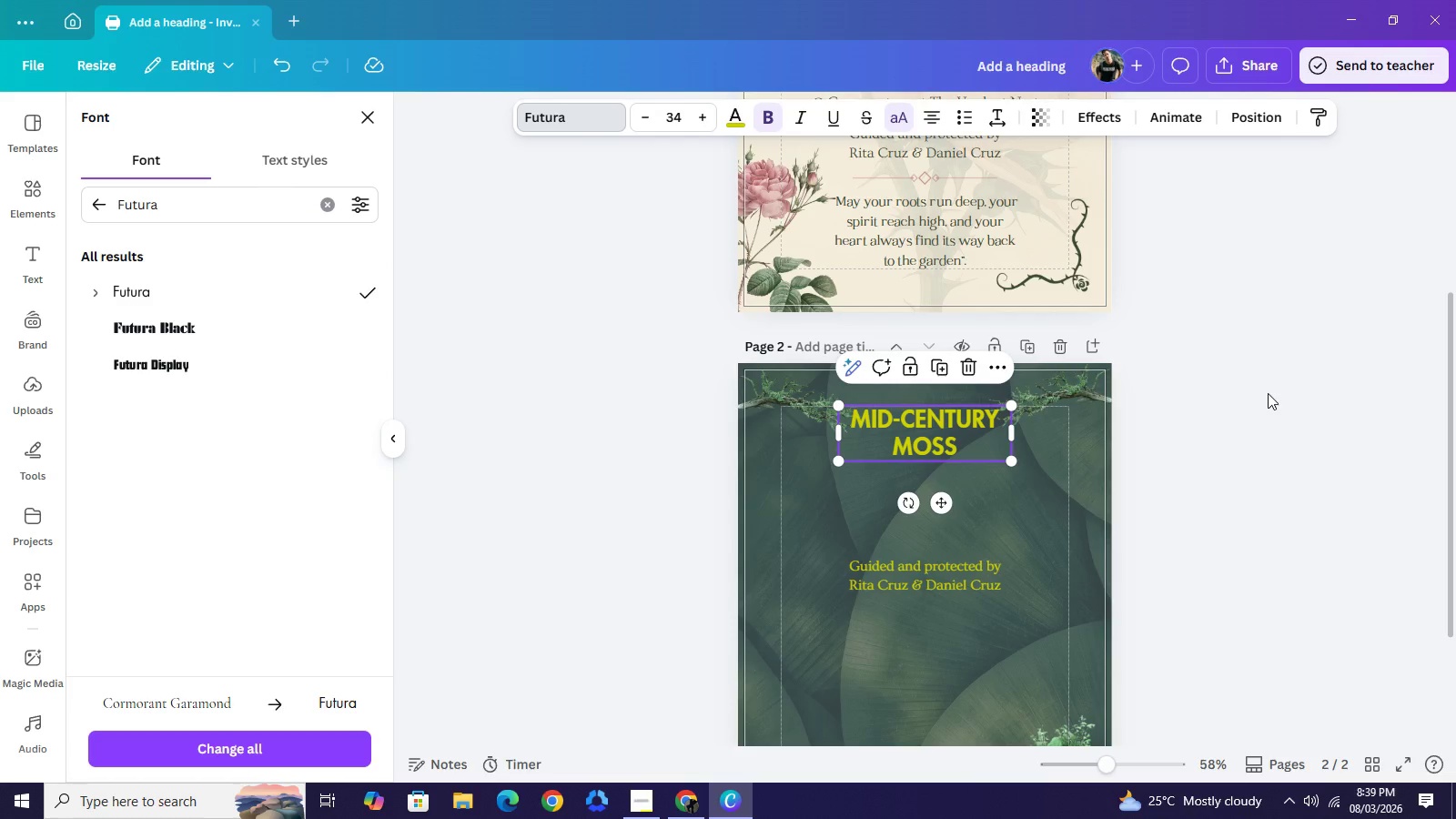 
left_click([1268, 393])
 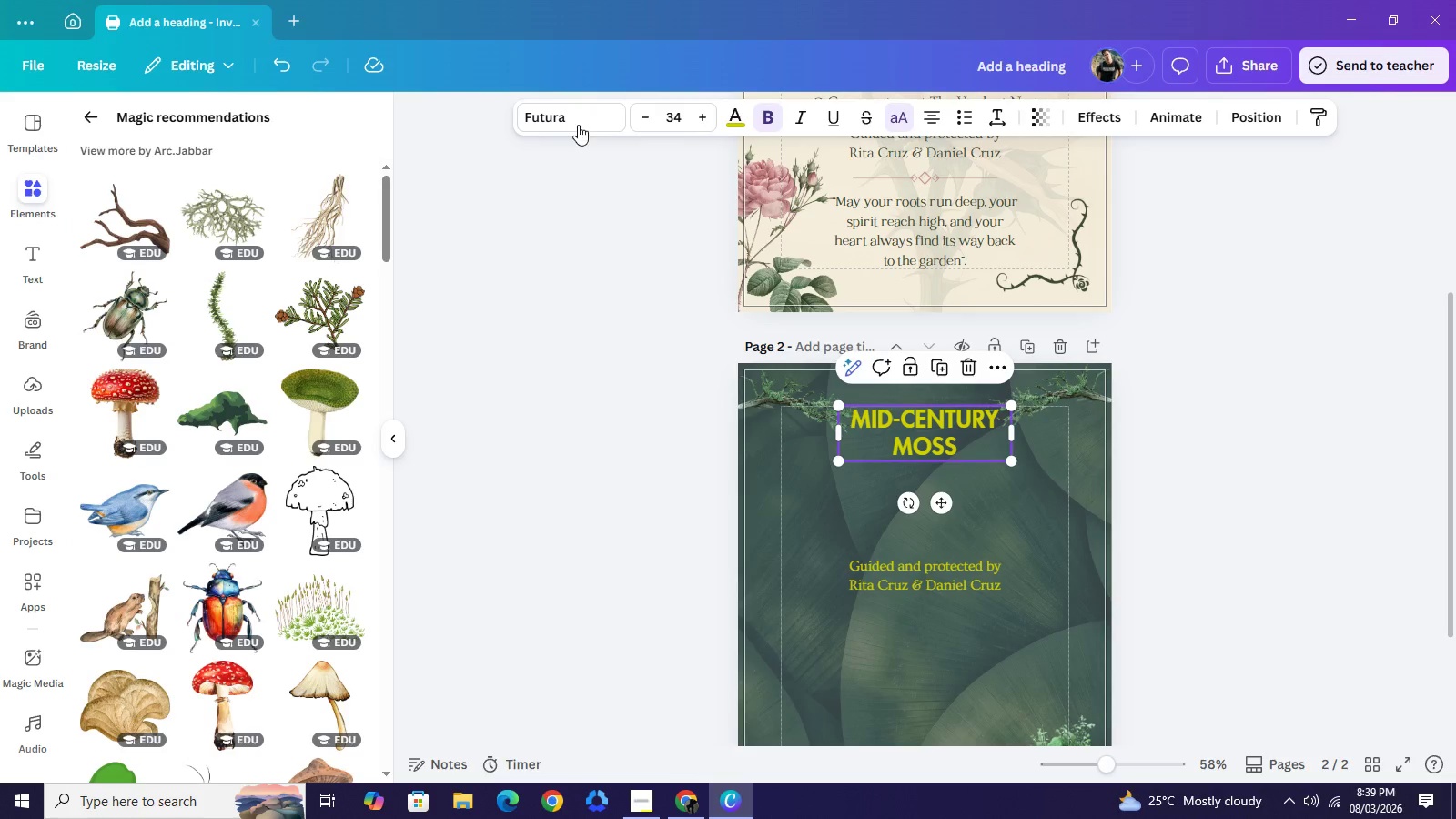 
left_click([578, 125])
 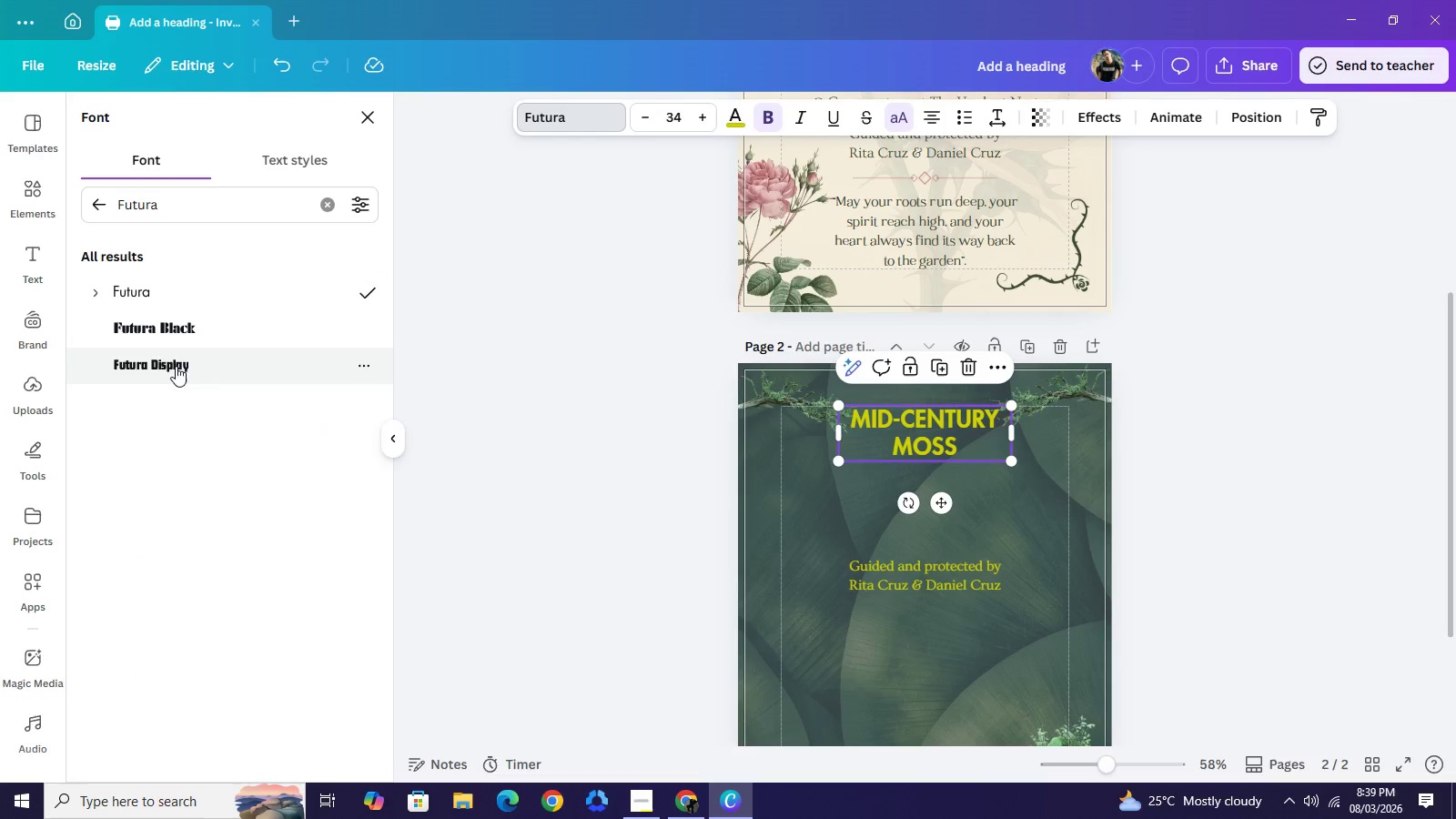 
left_click([176, 362])
 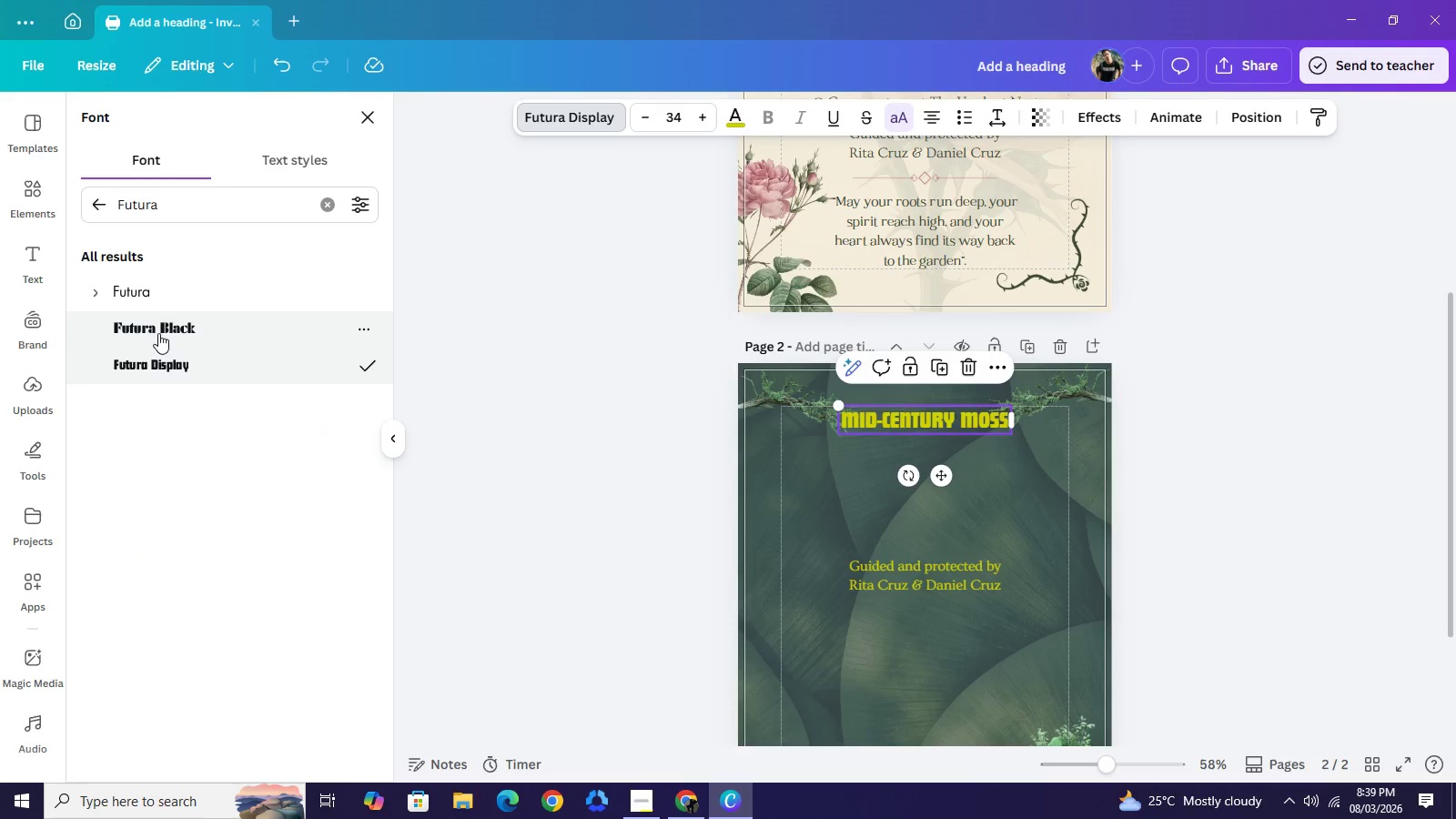 
left_click([151, 292])
 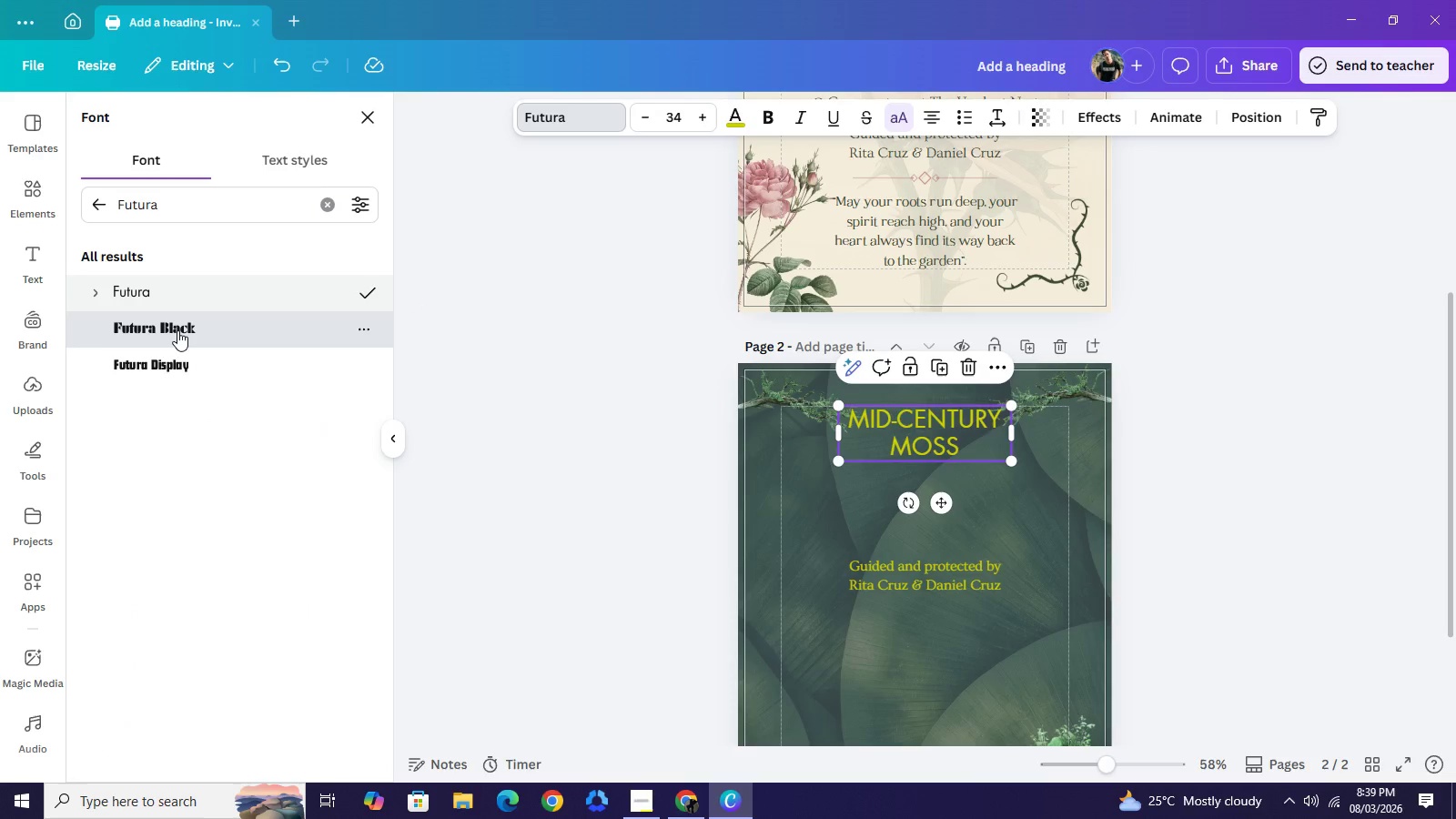 
left_click([177, 330])
 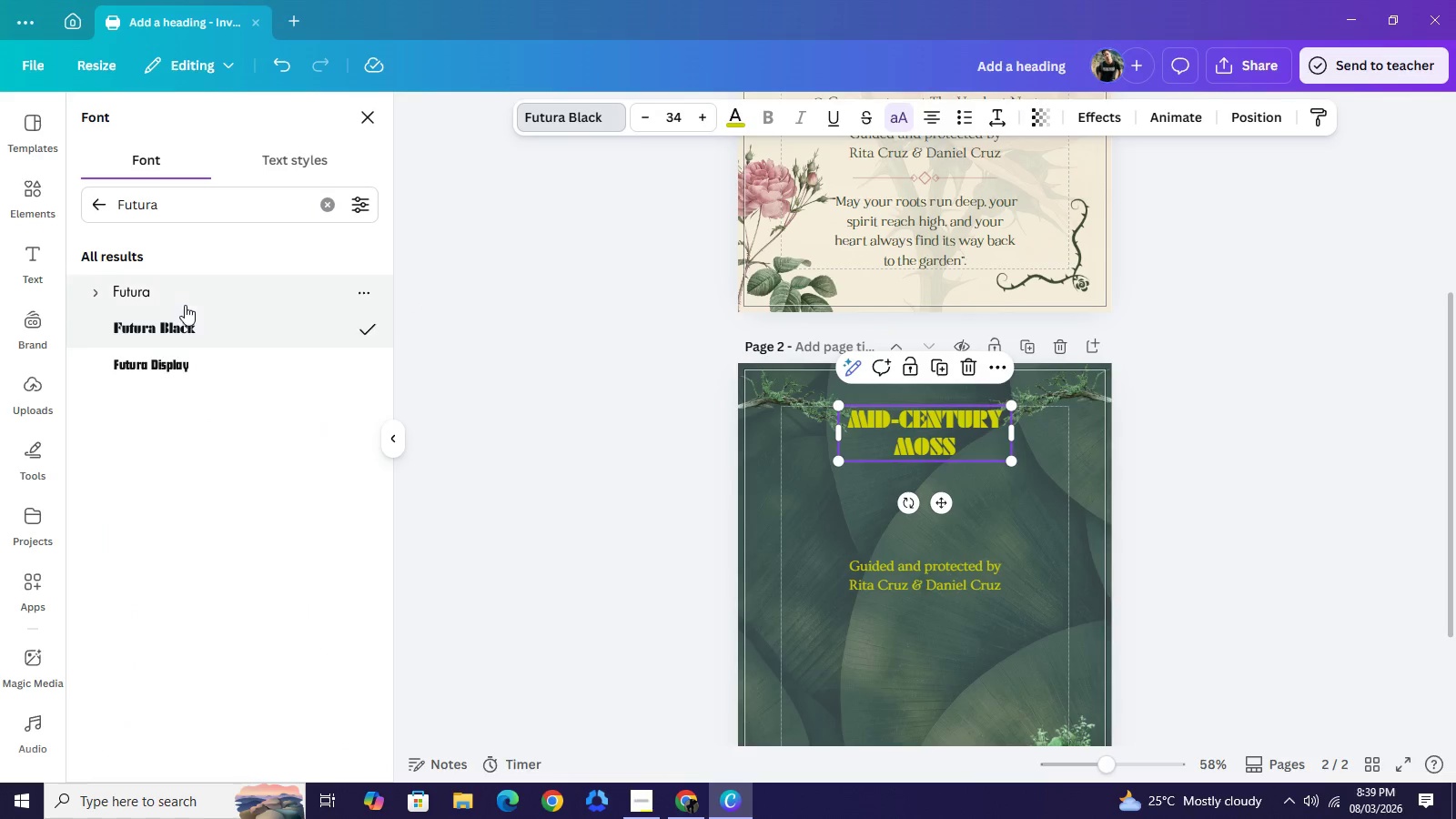 
left_click([185, 305])
 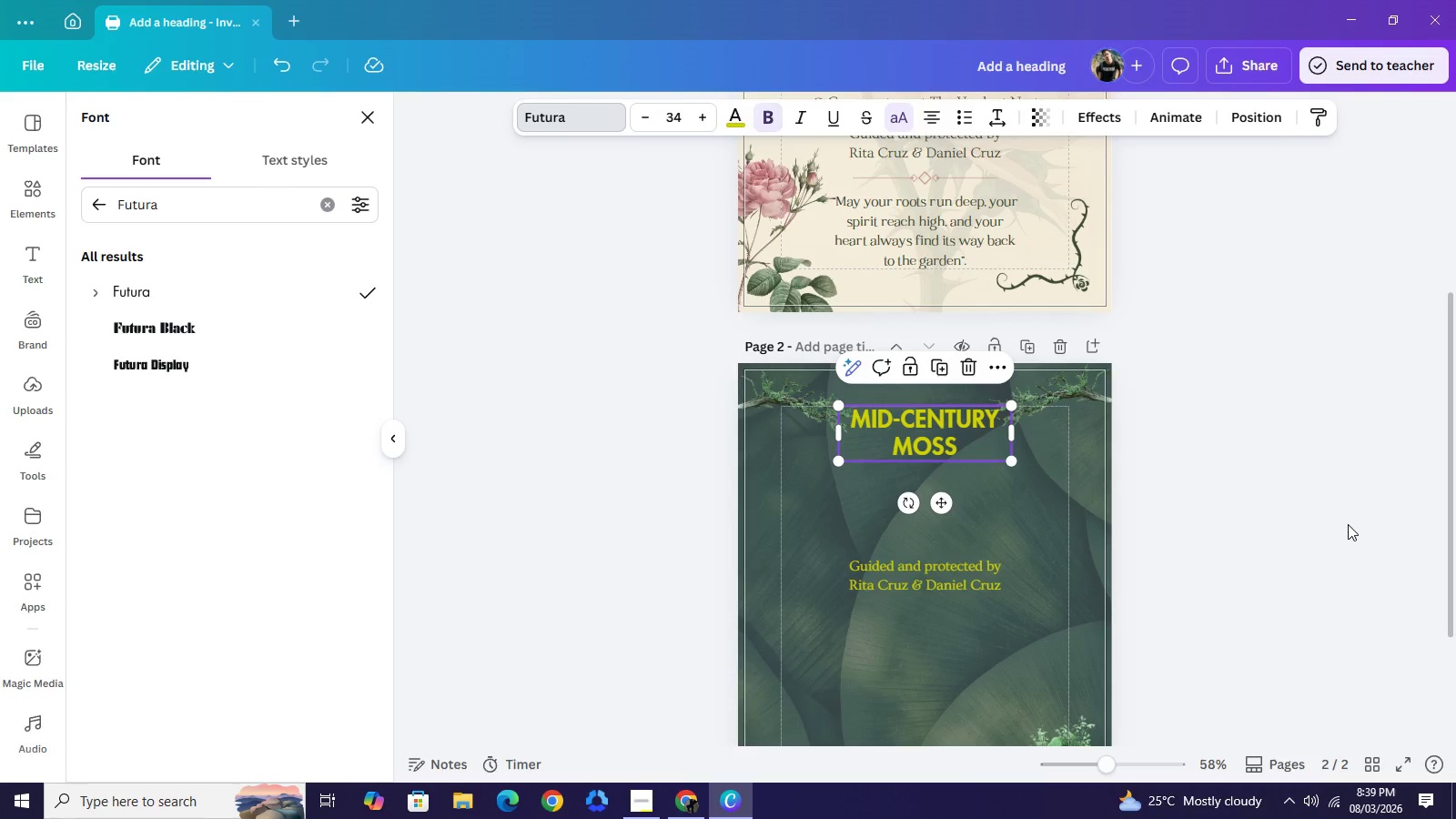 
left_click([1330, 520])
 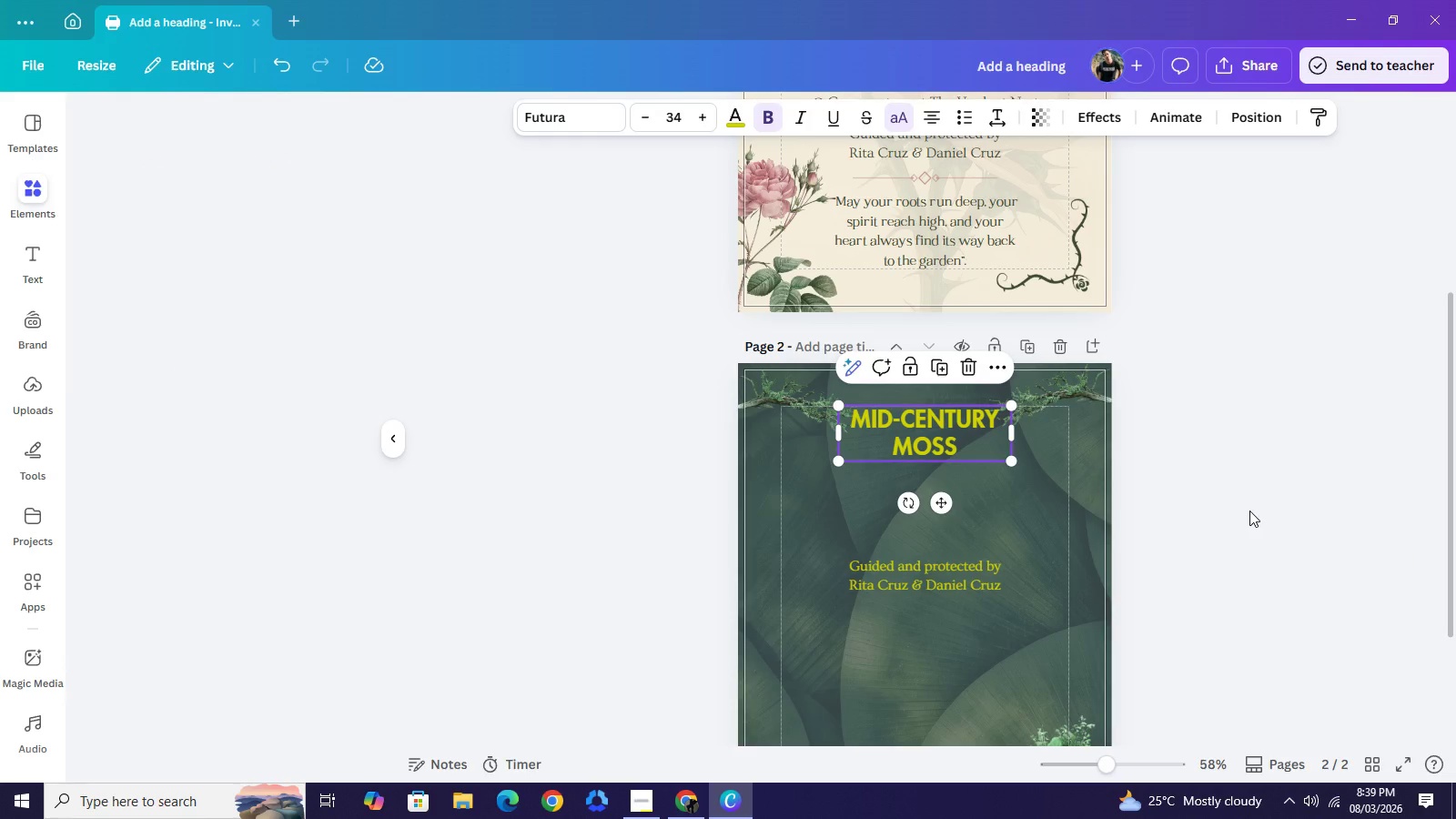 
left_click([1249, 511])
 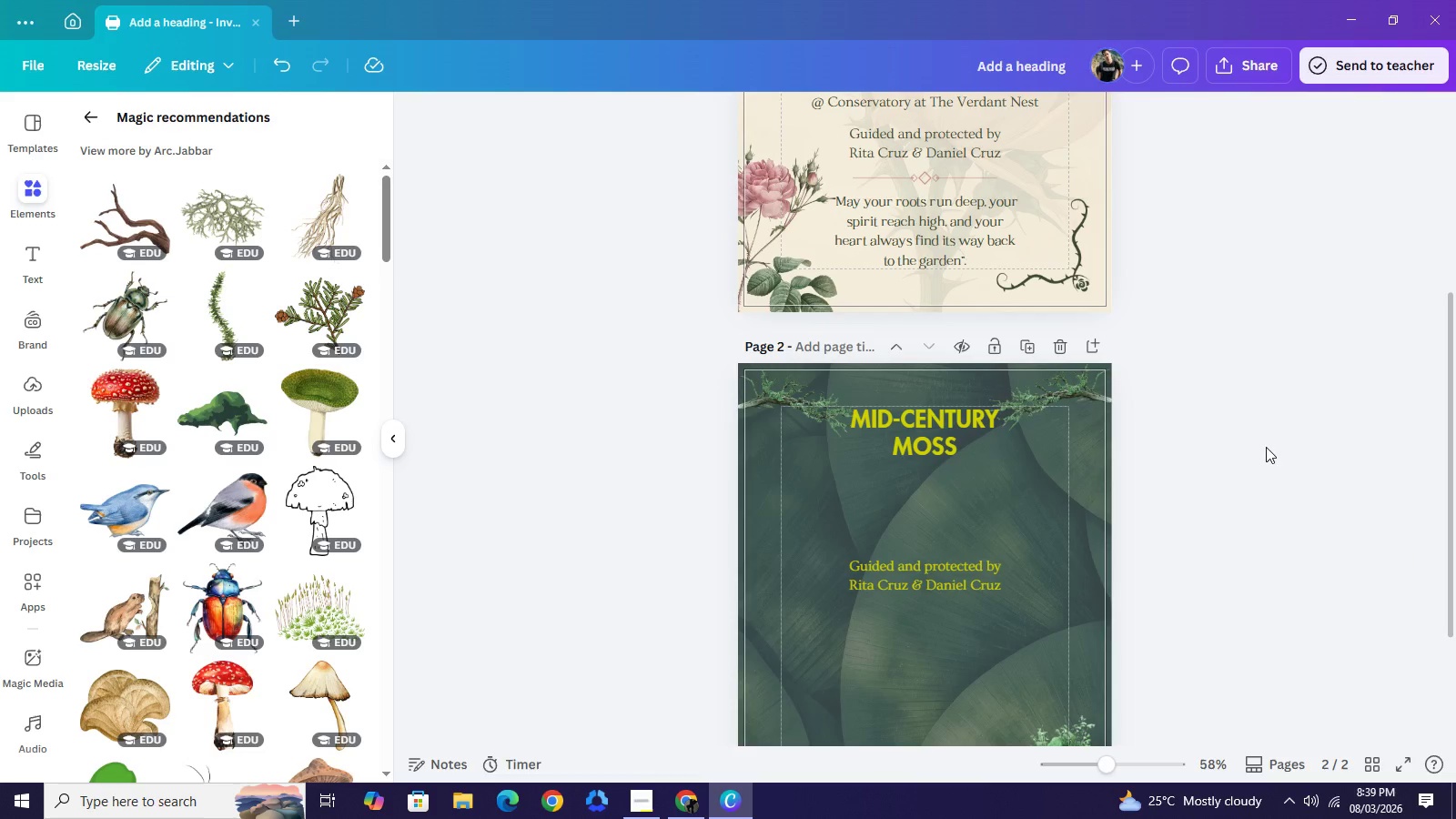 
left_click([1304, 435])
 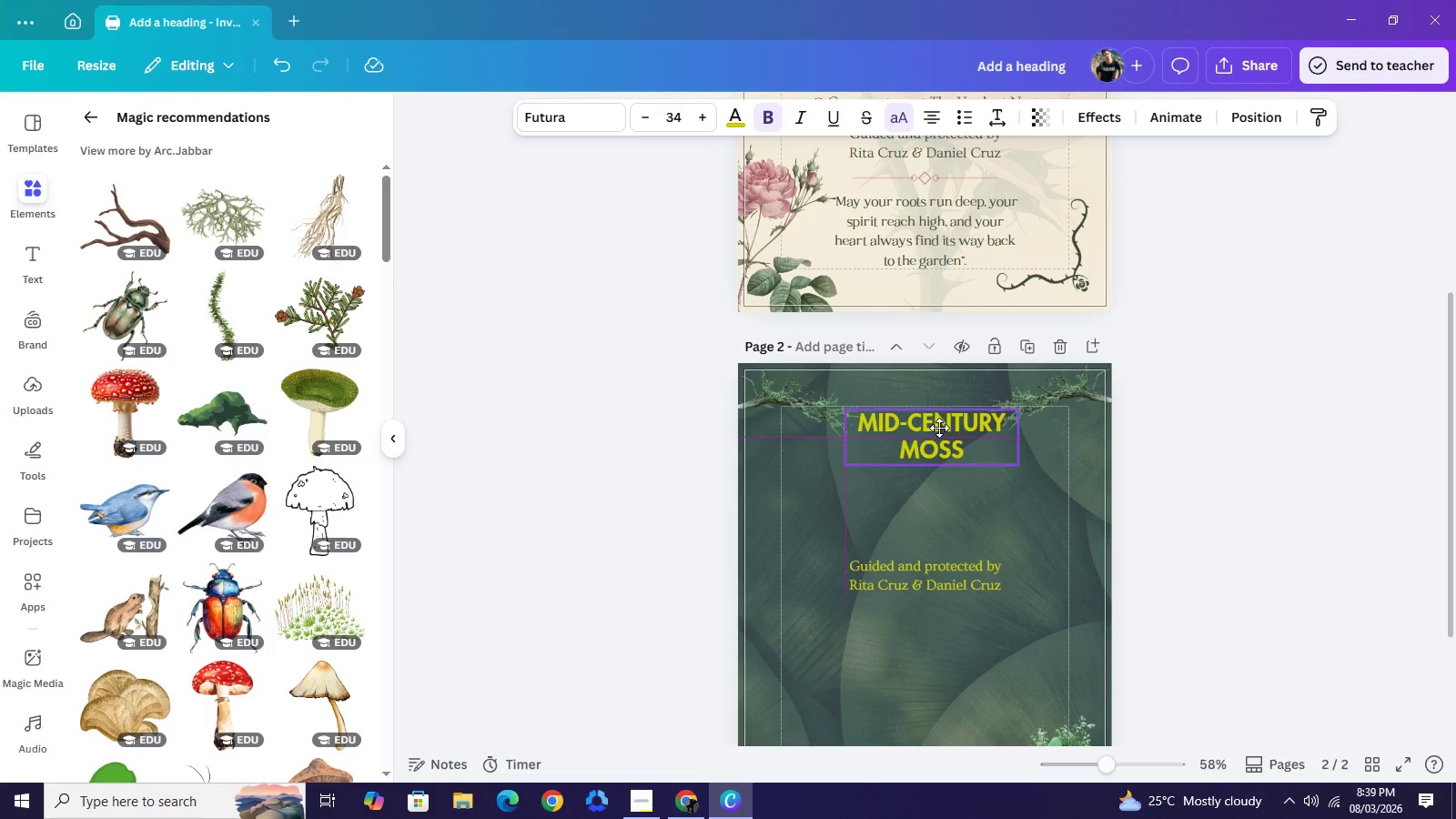 
wait(9.62)
 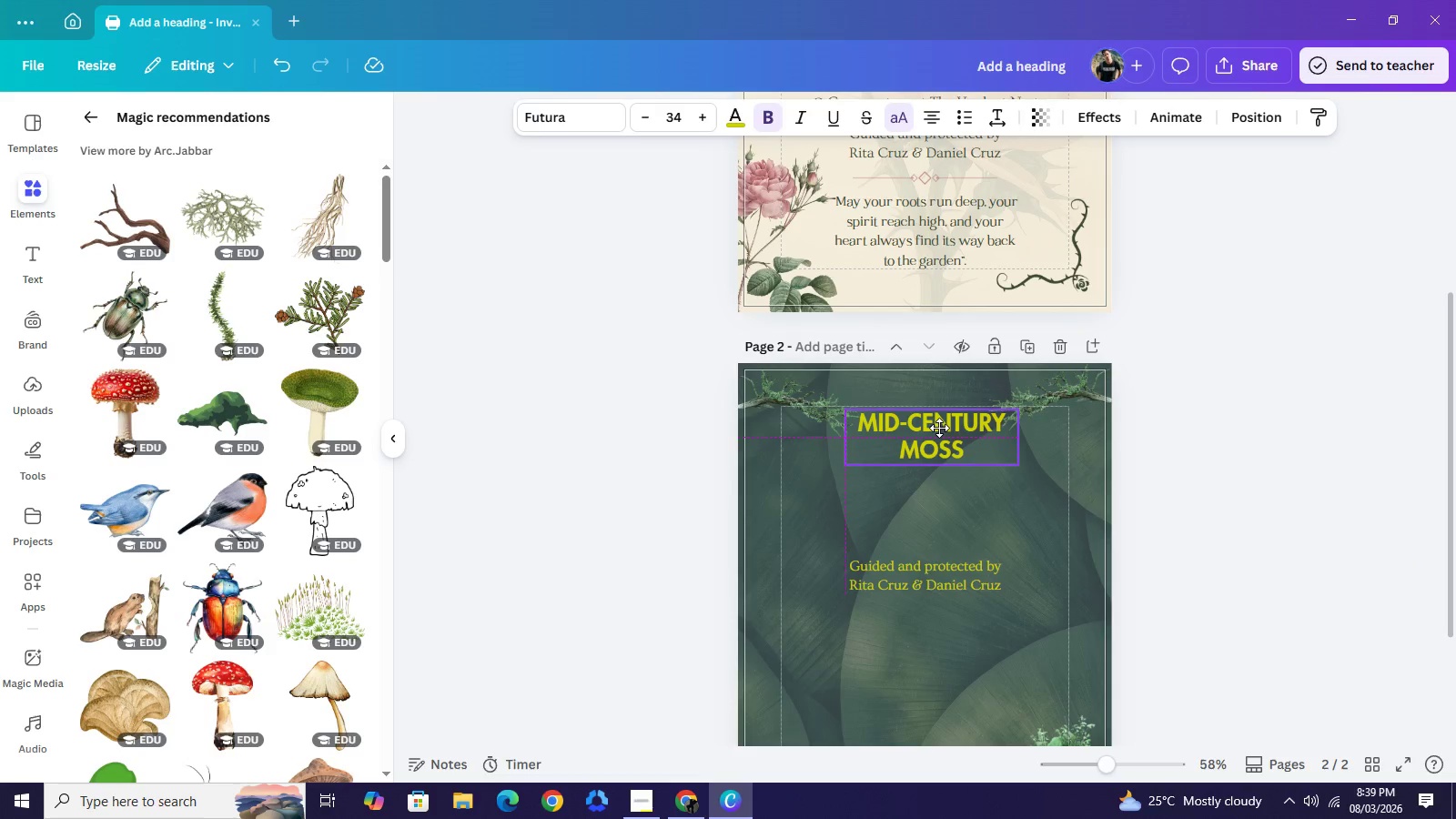 
left_click([1206, 423])
 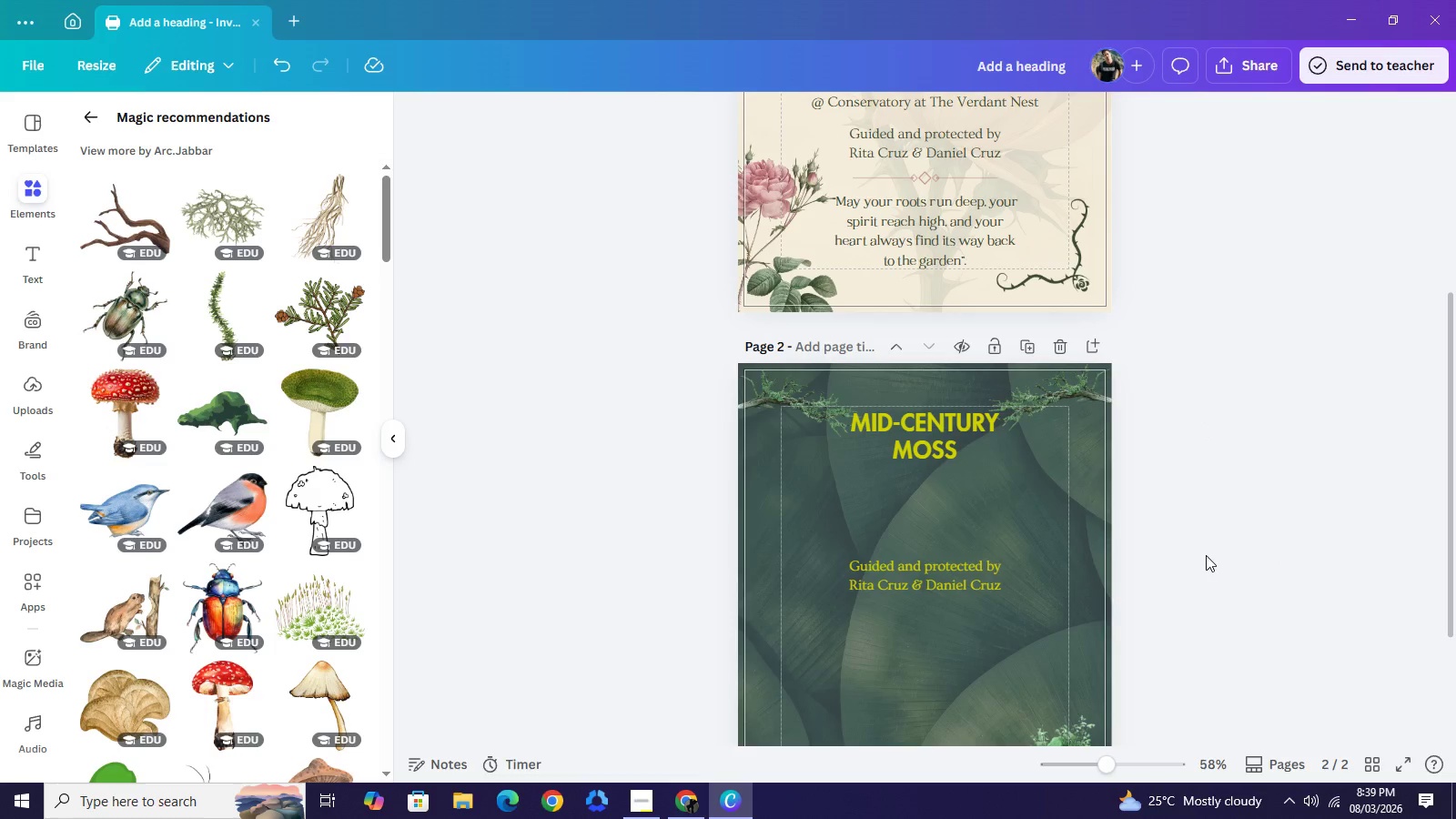 
scroll: coordinate [1202, 566], scroll_direction: down, amount: 1.0
 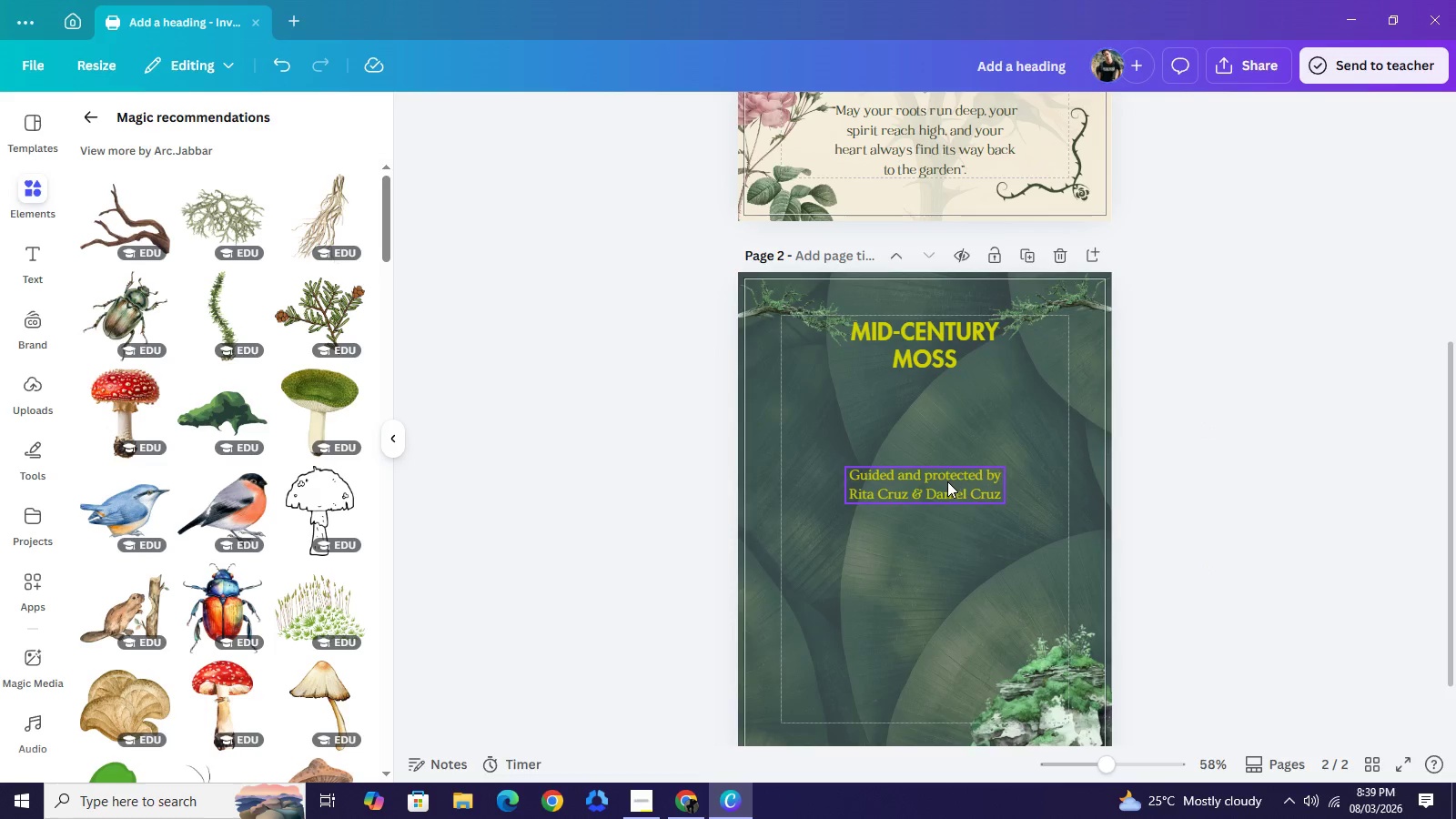 
left_click_drag(start_coordinate=[944, 480], to_coordinate=[944, 494])
 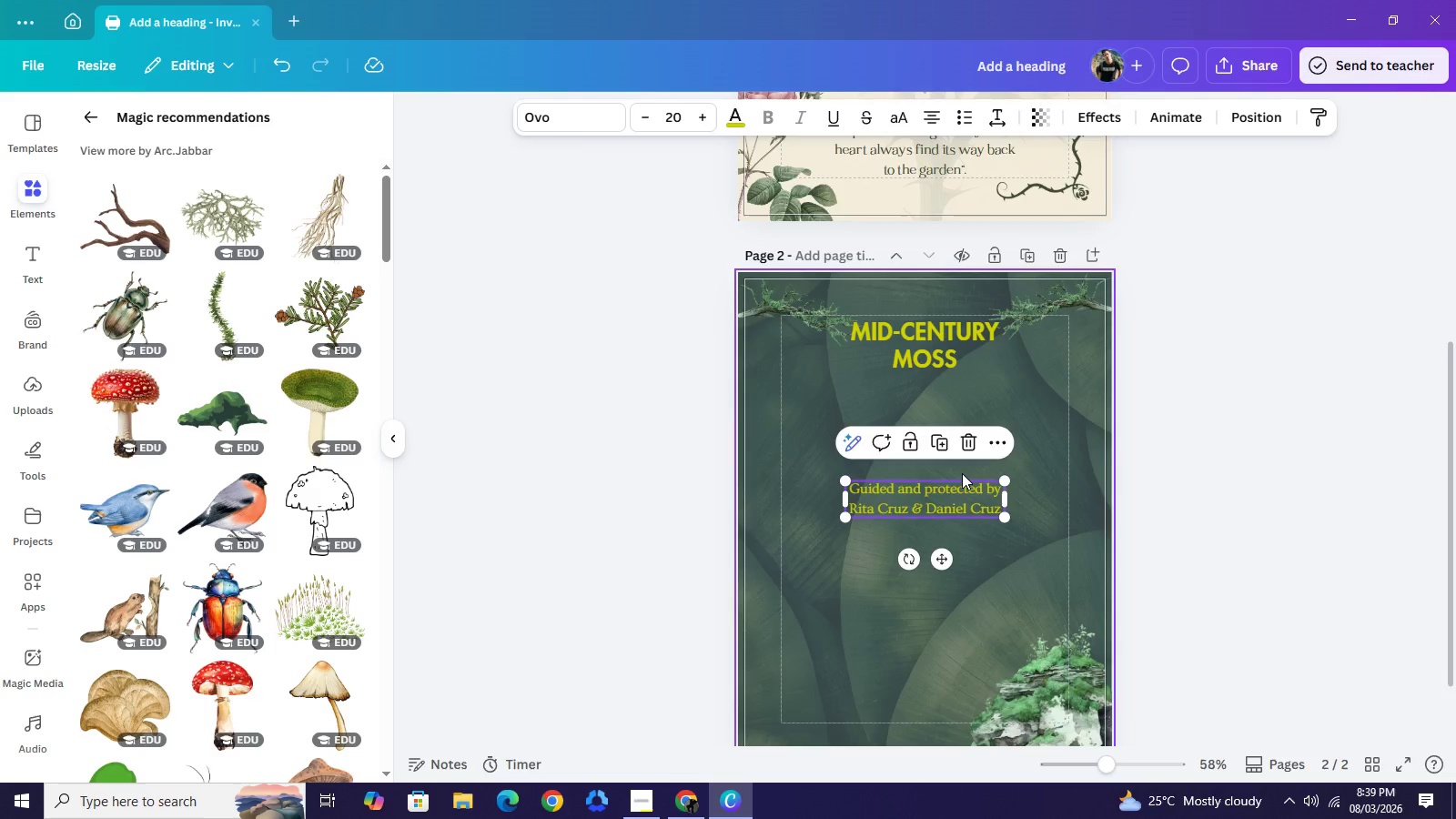 
scroll: coordinate [962, 473], scroll_direction: up, amount: 4.0
 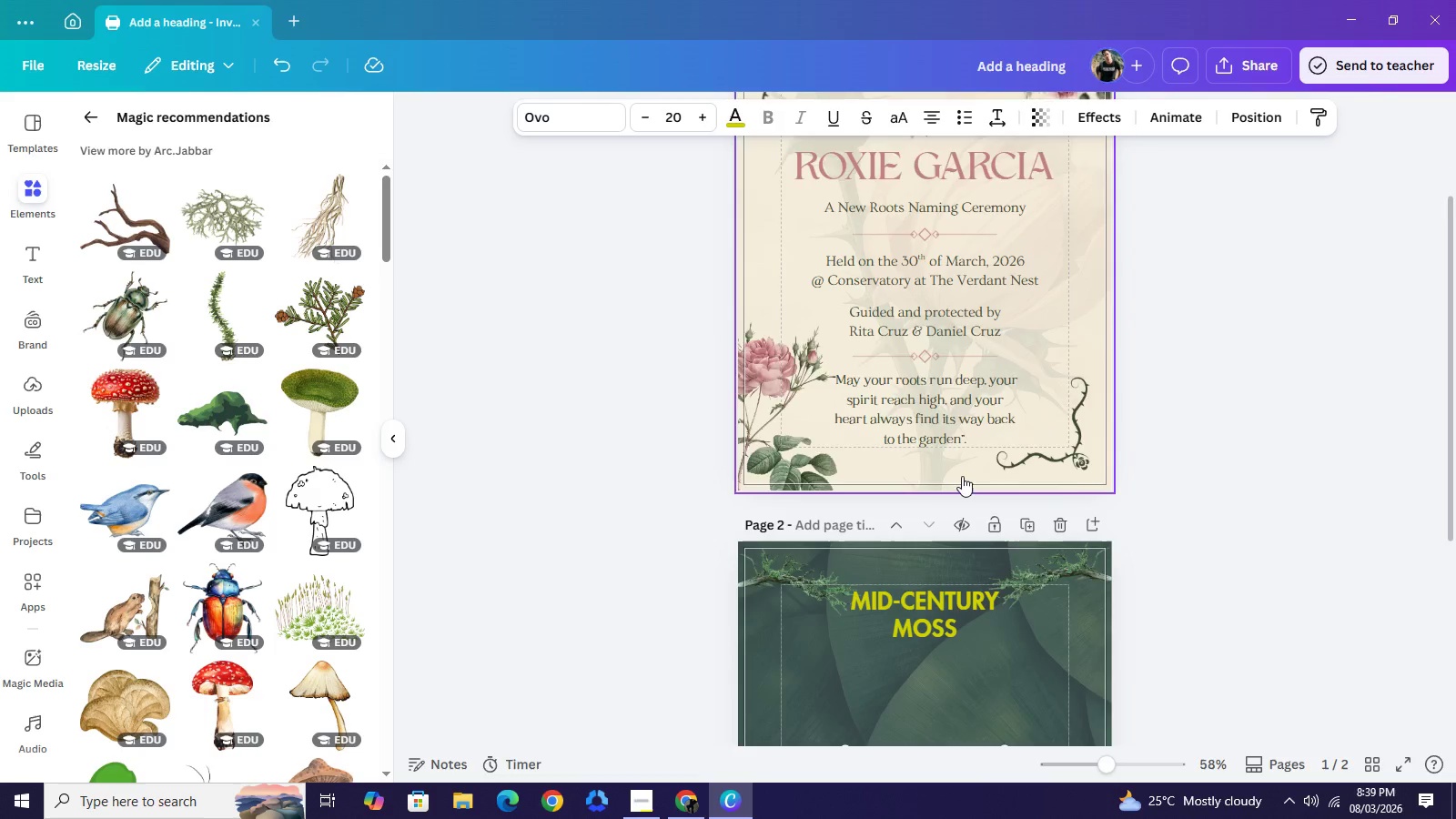 
scroll: coordinate [962, 476], scroll_direction: down, amount: 2.0
 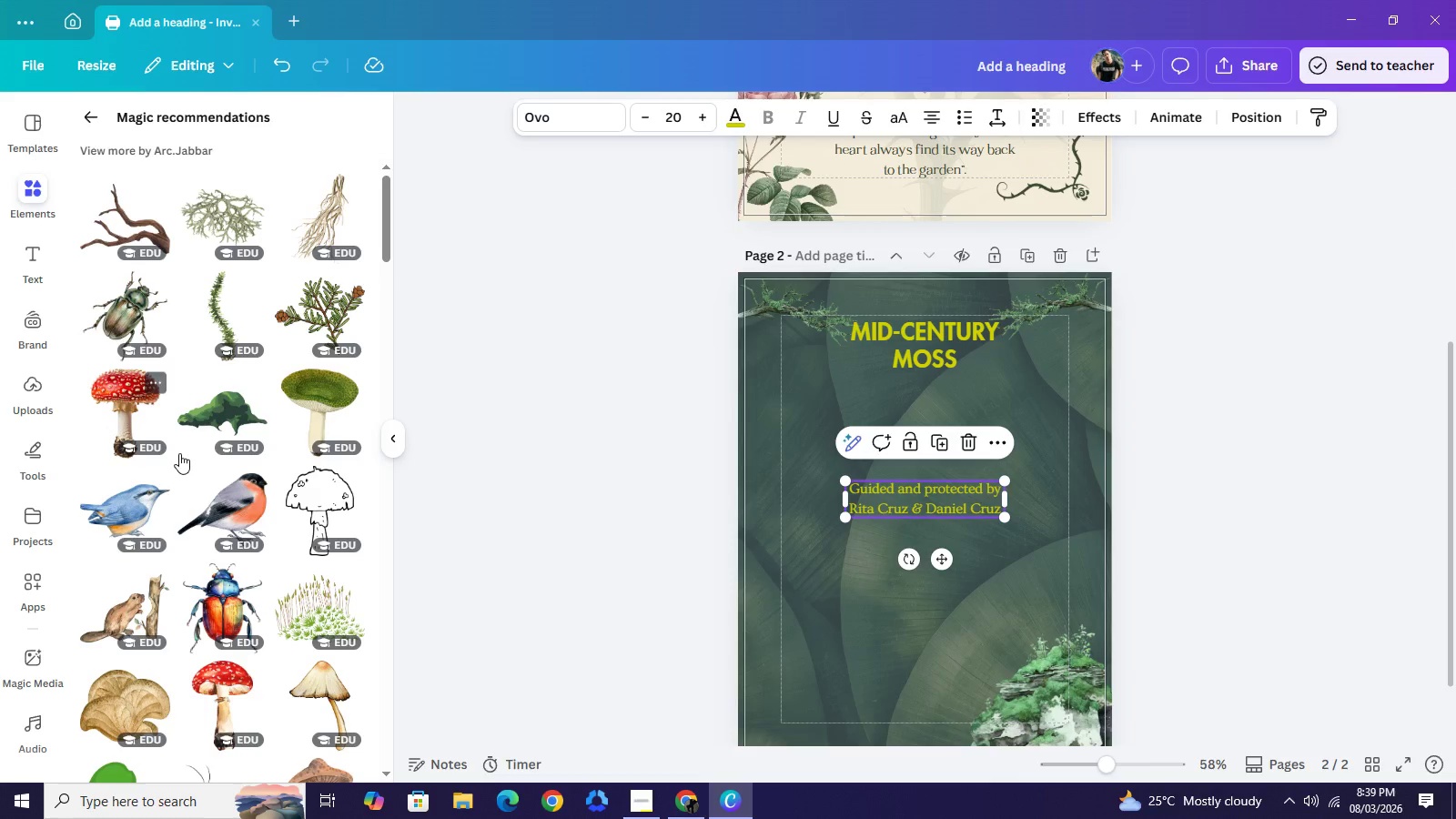 
scroll: coordinate [179, 453], scroll_direction: up, amount: 6.0
 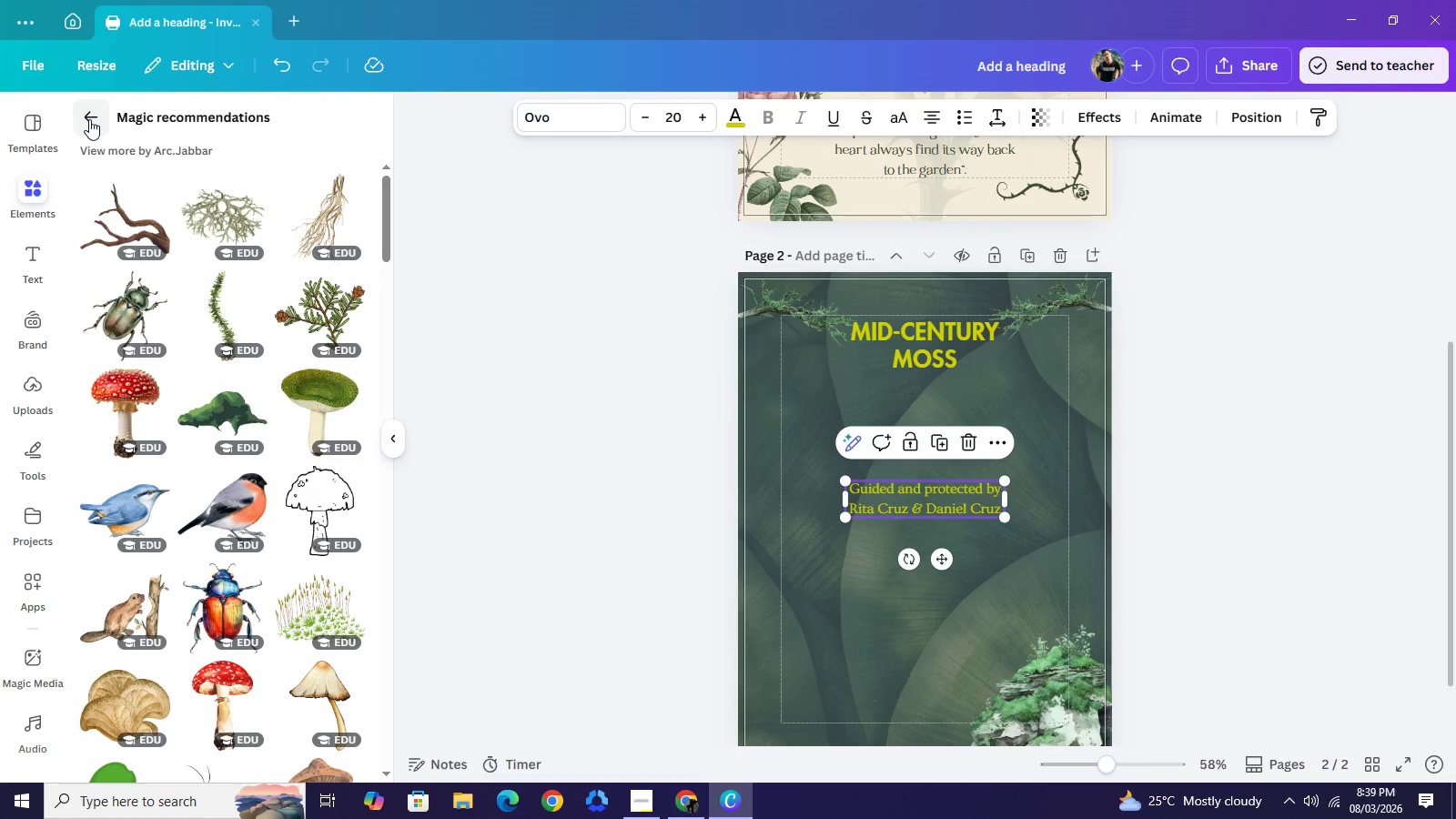 
left_click([89, 119])
 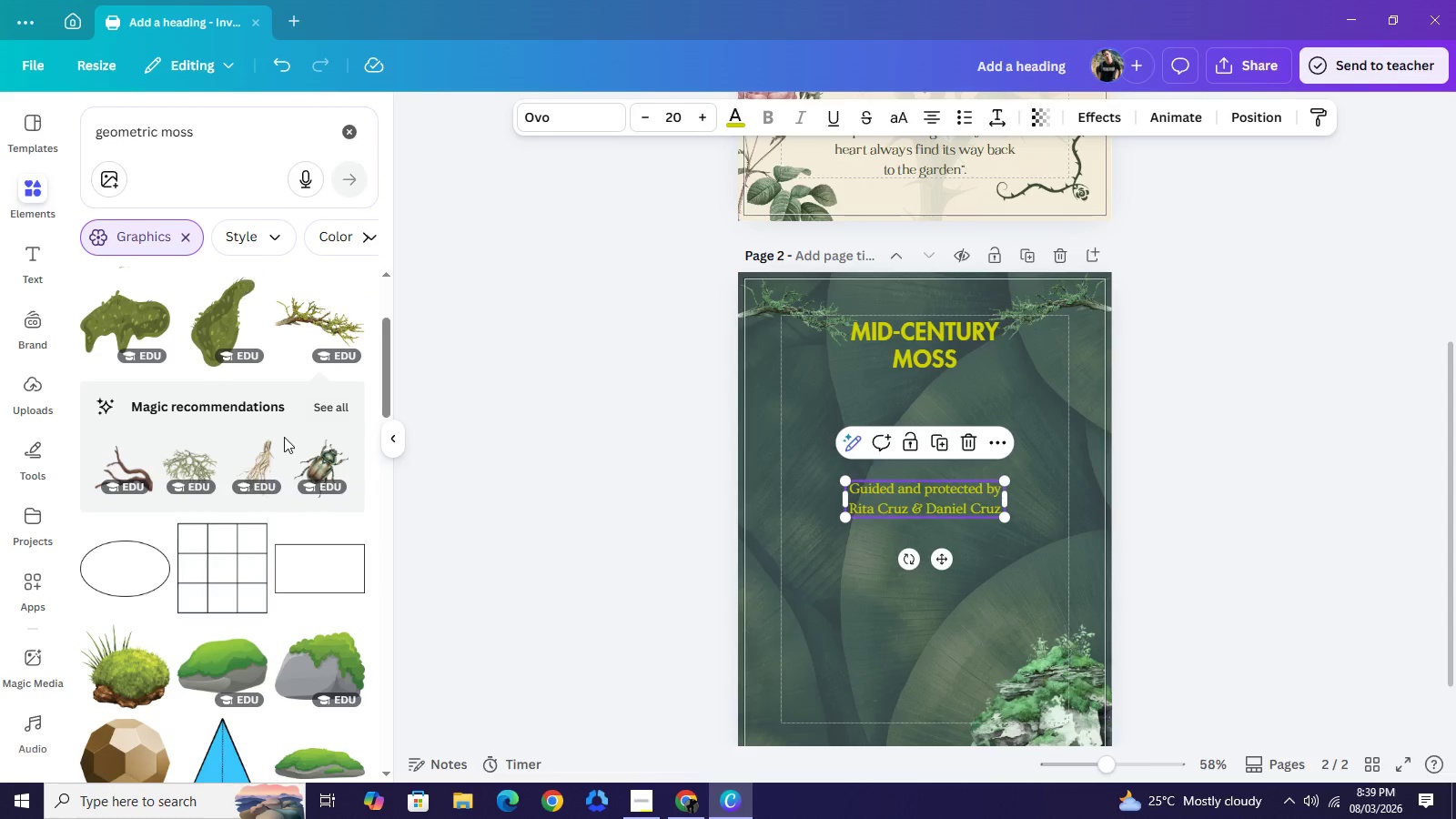 
scroll: coordinate [279, 476], scroll_direction: down, amount: 7.0
 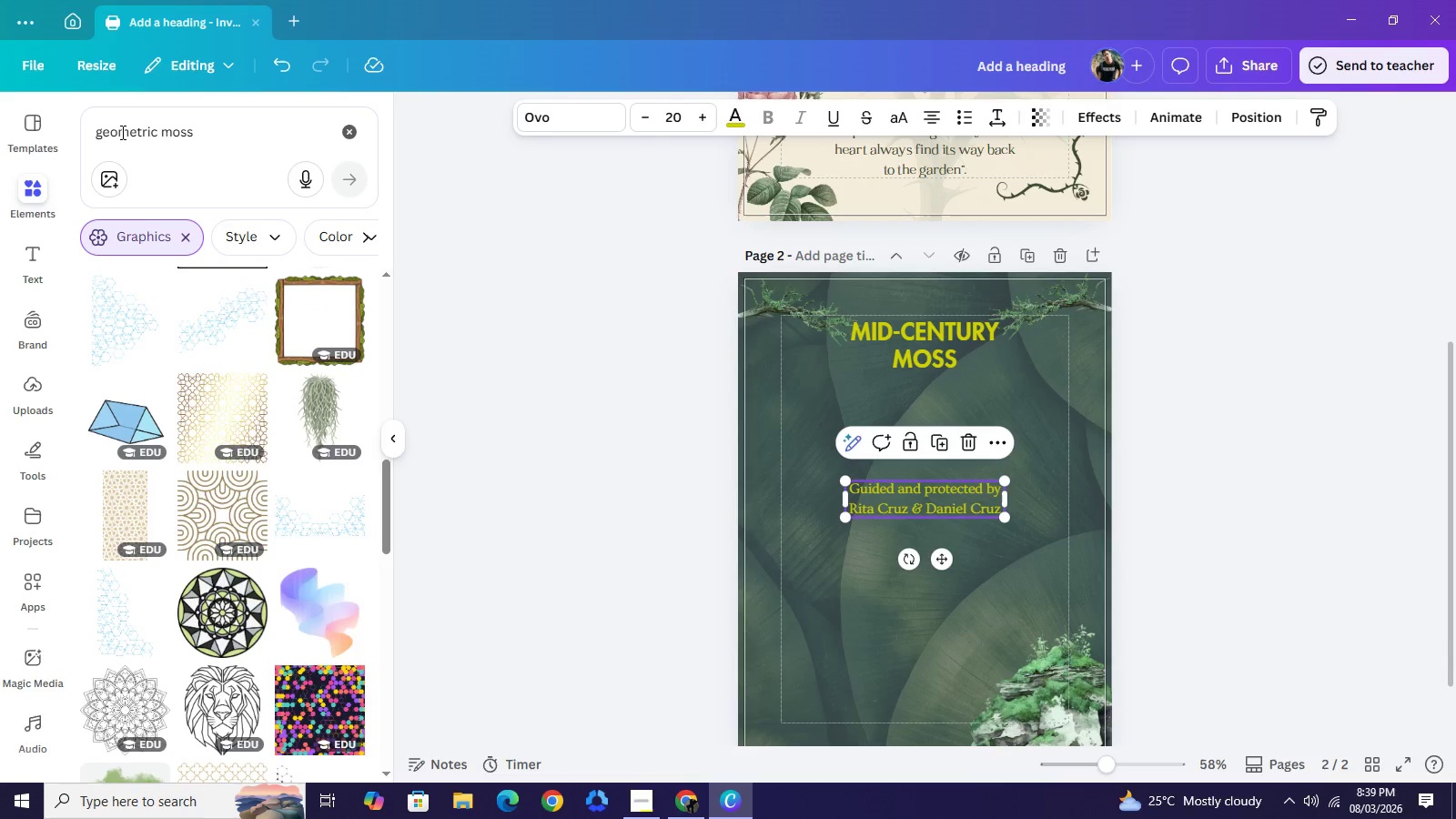 
double_click([131, 137])
 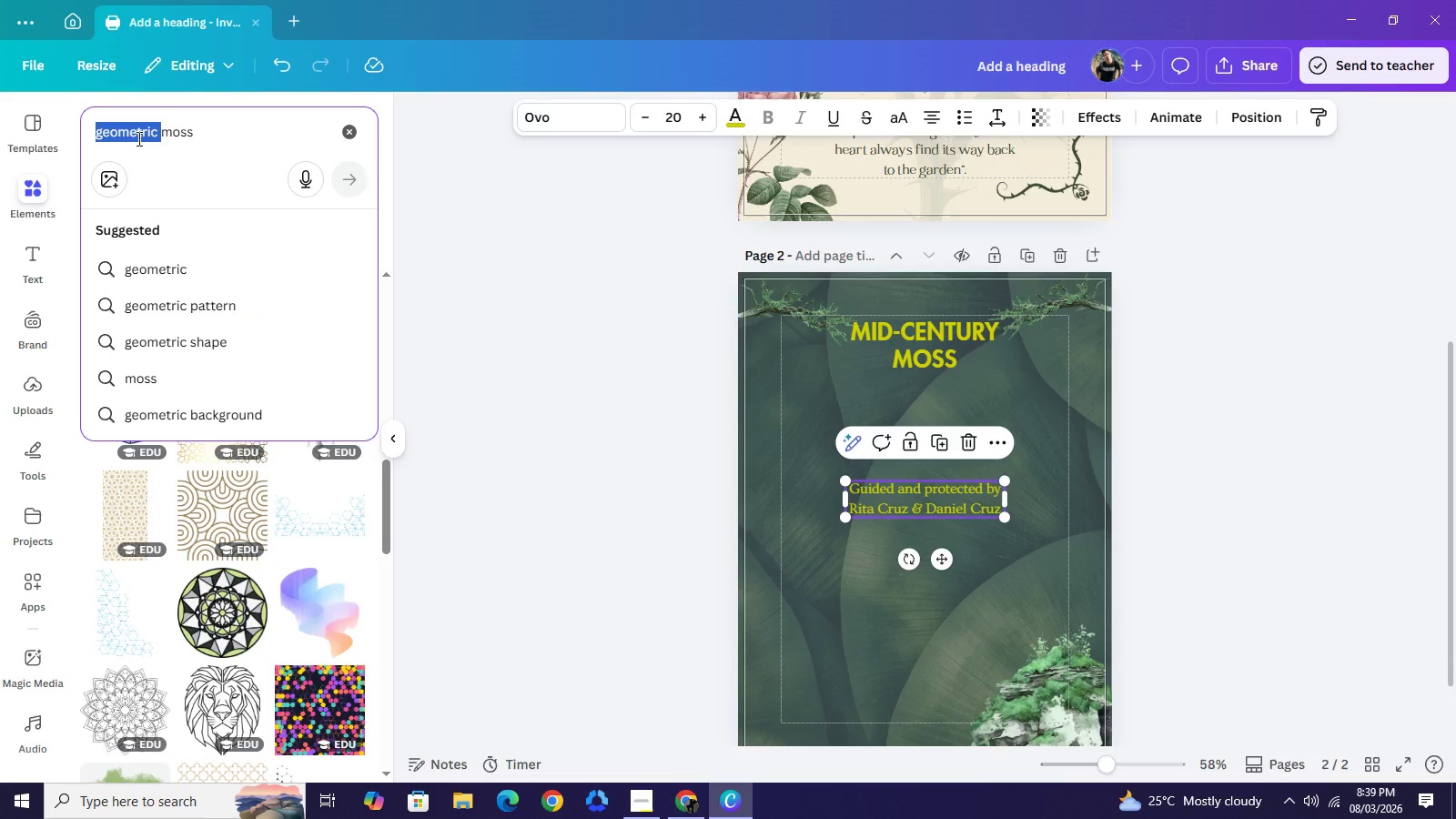 
key(Backspace)
 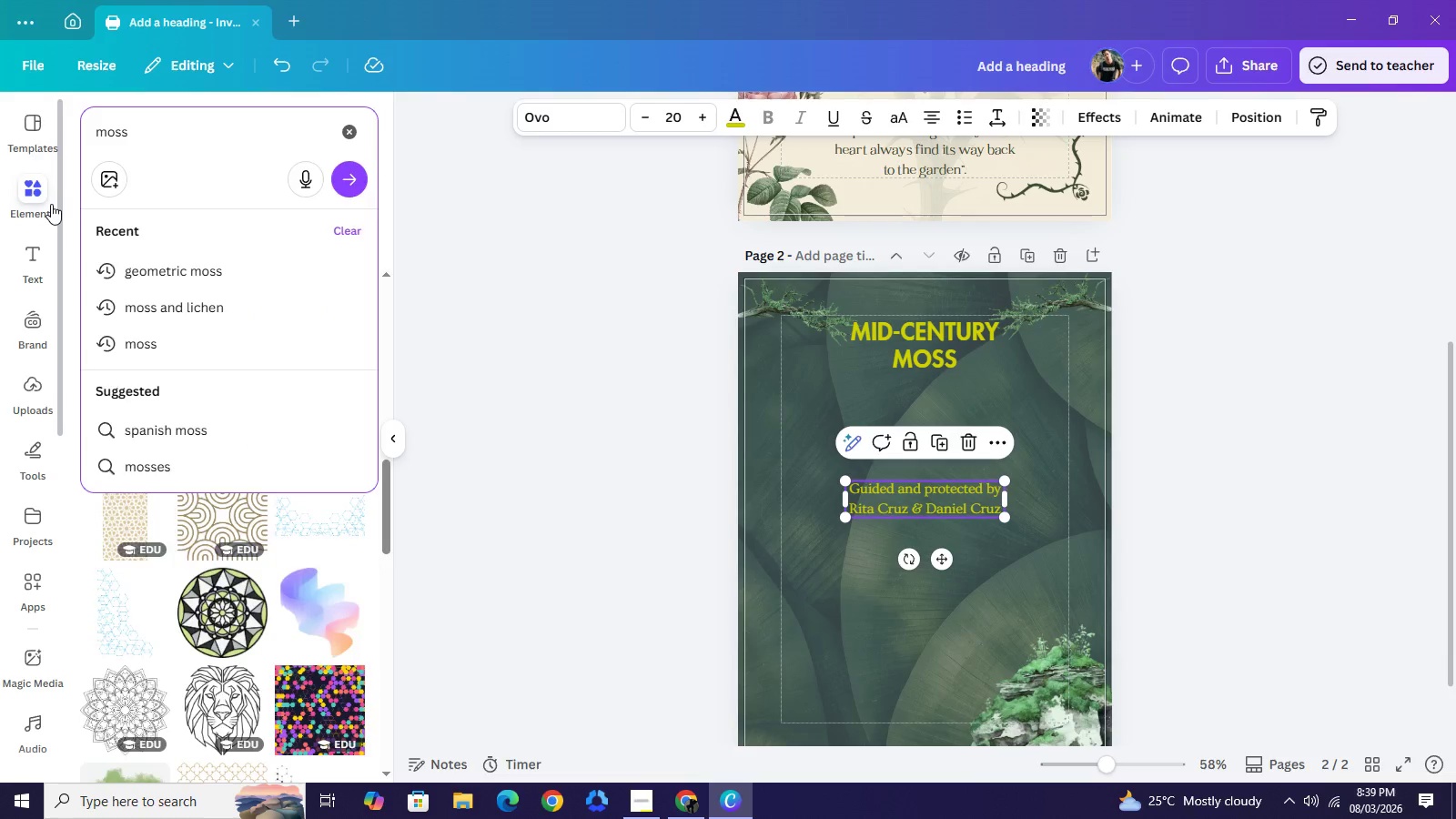 
key(NumpadEnter)
 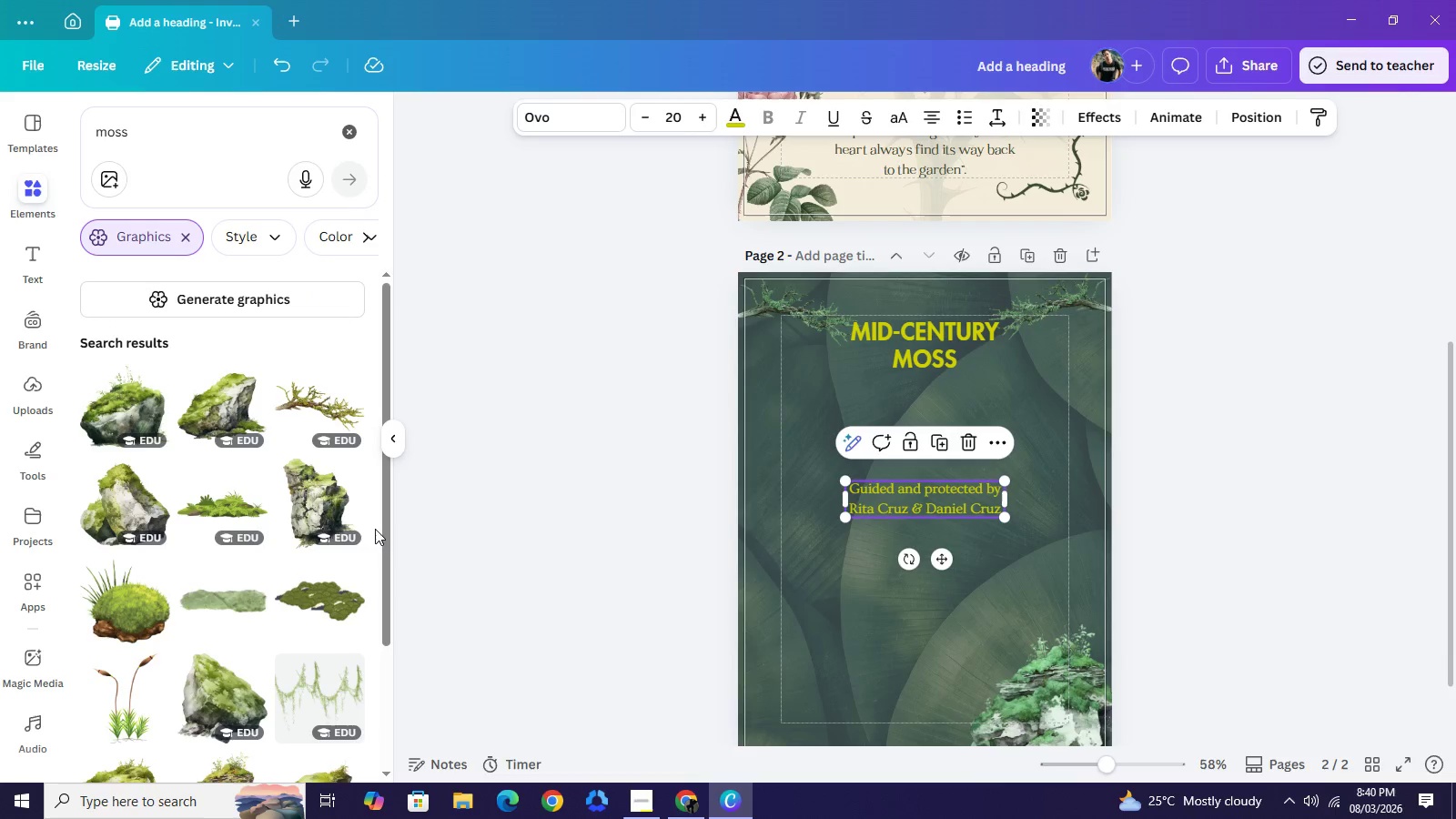 
scroll: coordinate [344, 554], scroll_direction: down, amount: 7.0
 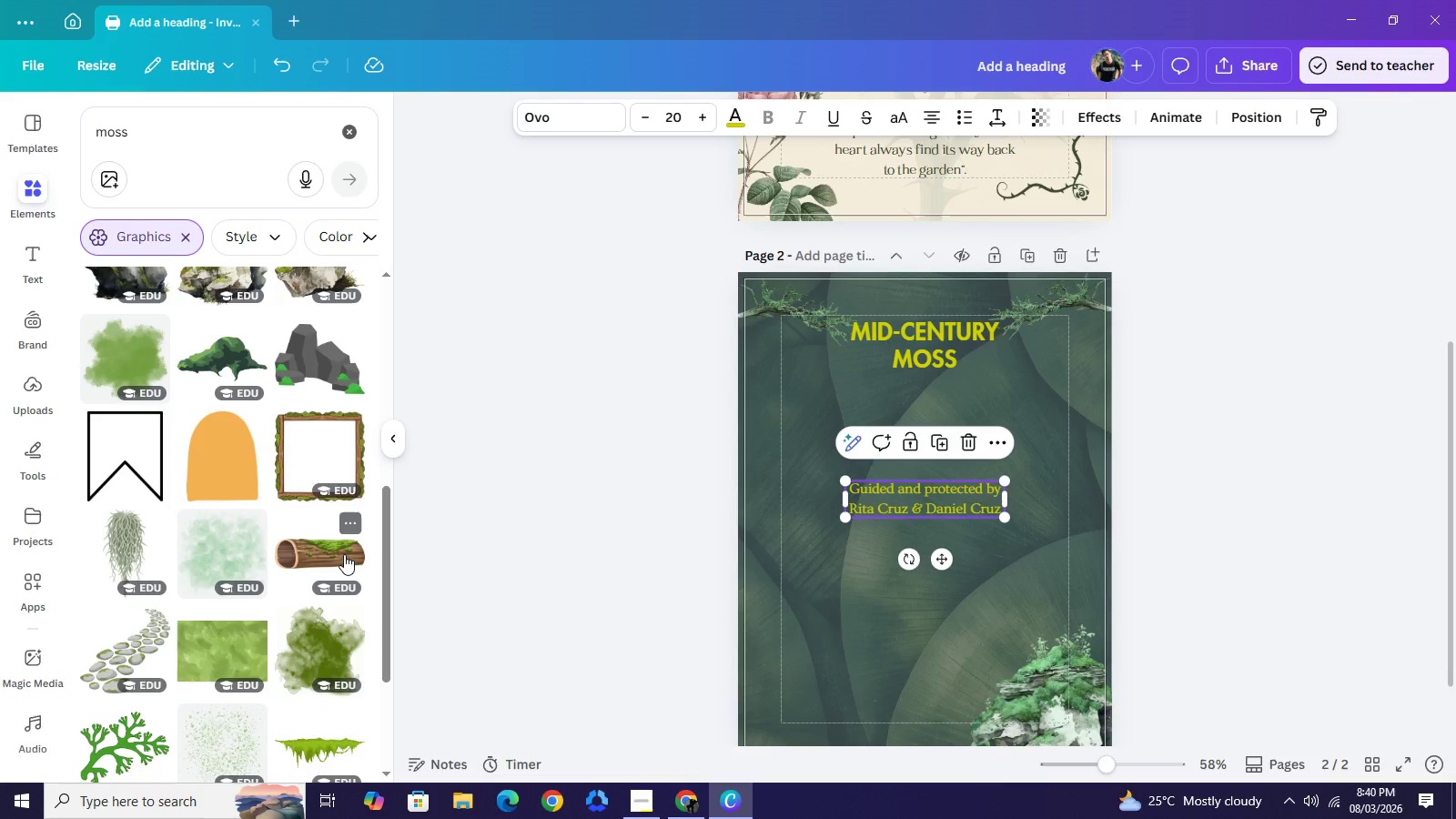 
left_click([344, 554])
 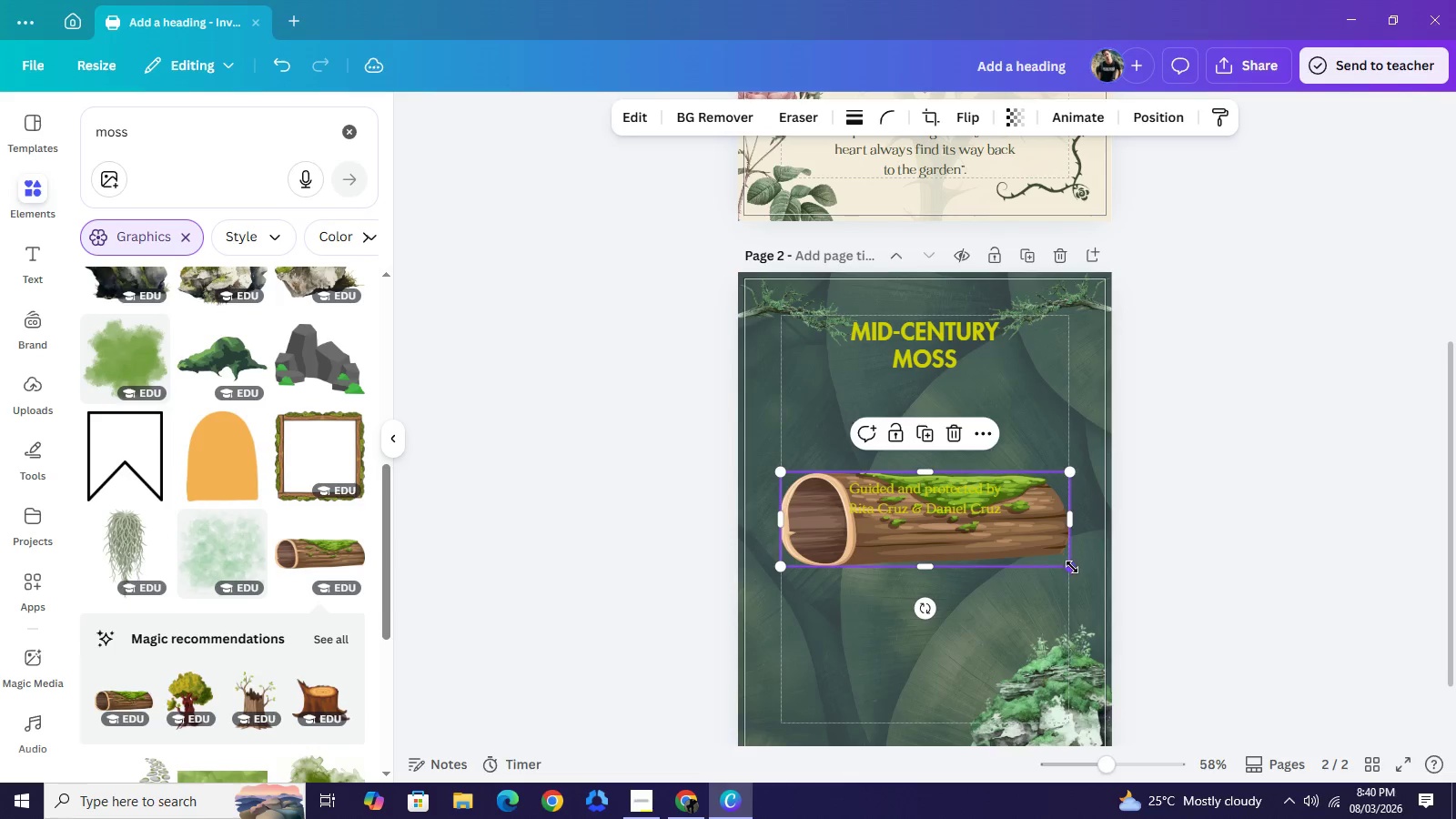 
left_click_drag(start_coordinate=[1070, 568], to_coordinate=[839, 461])
 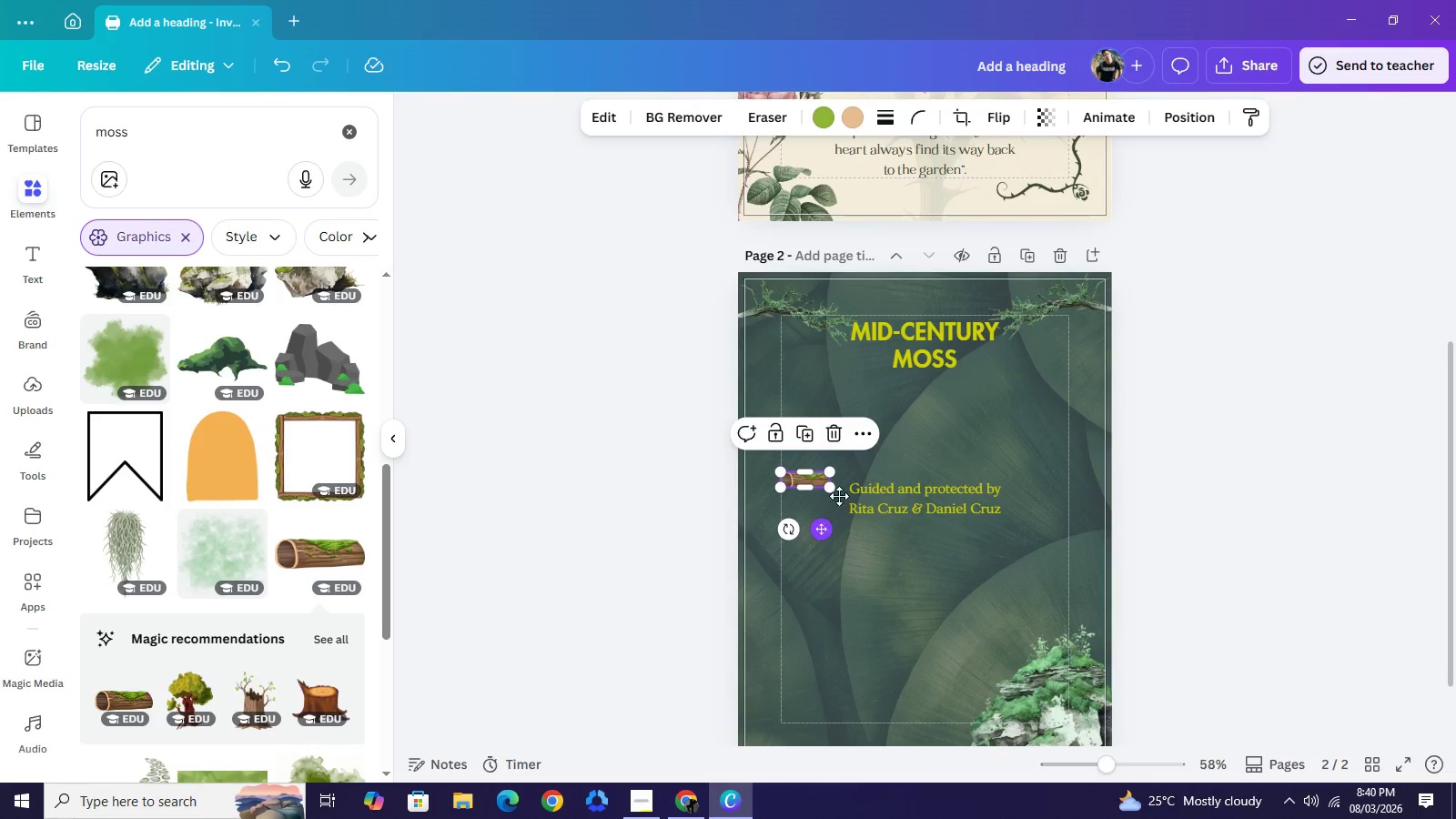 
left_click_drag(start_coordinate=[815, 530], to_coordinate=[934, 441])
 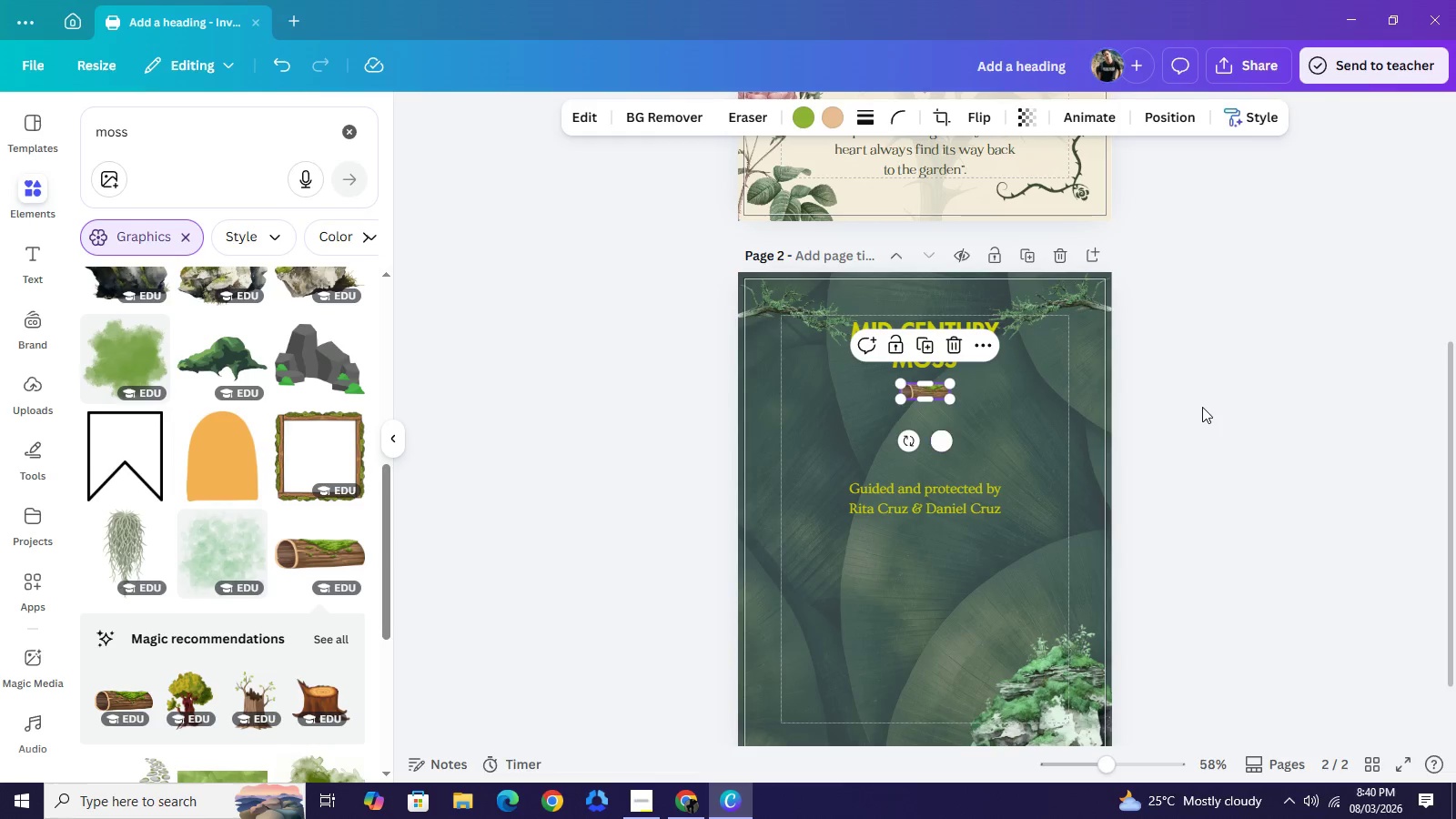 
left_click([1202, 407])
 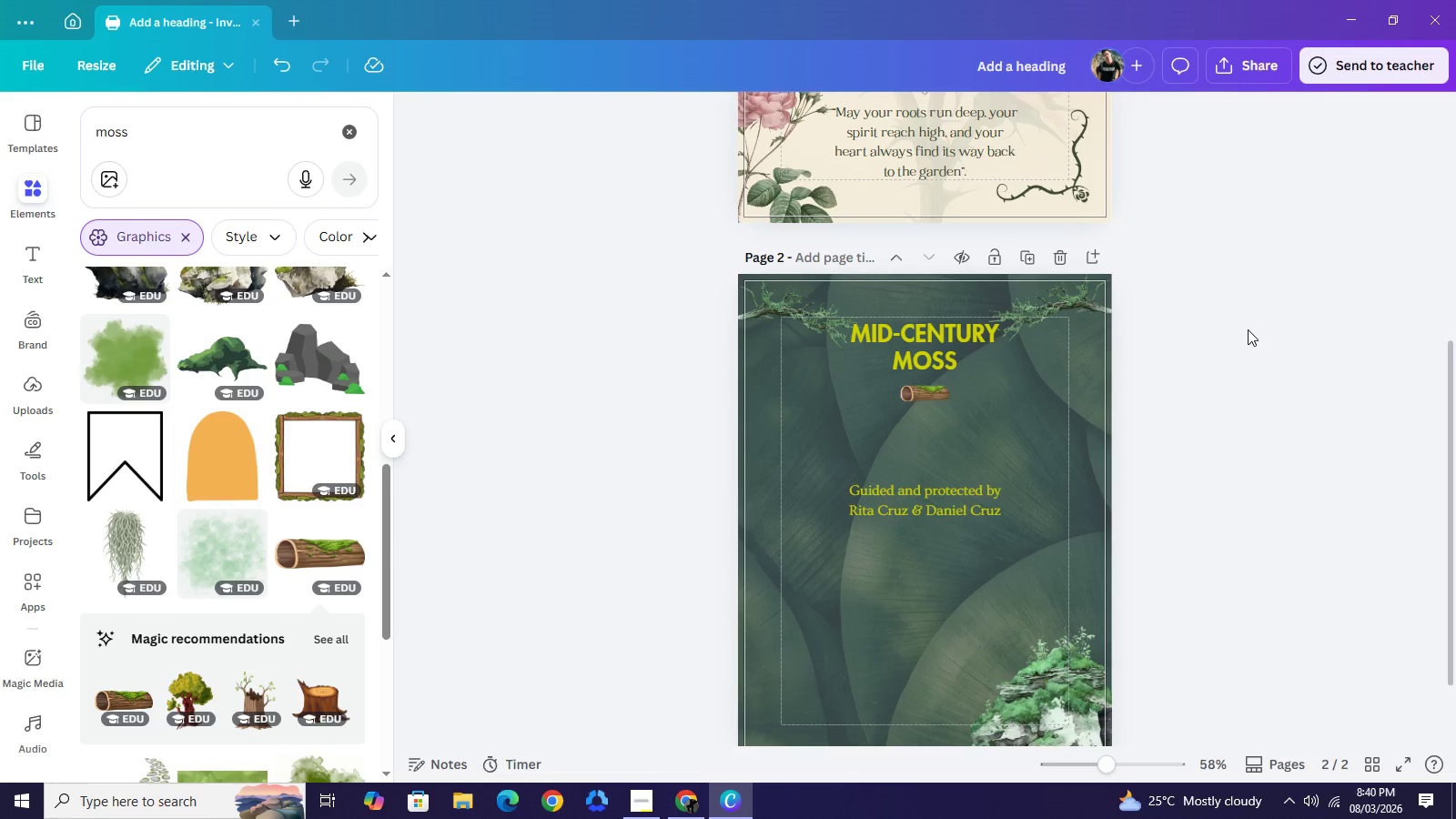 
scroll: coordinate [1248, 329], scroll_direction: up, amount: 4.0
 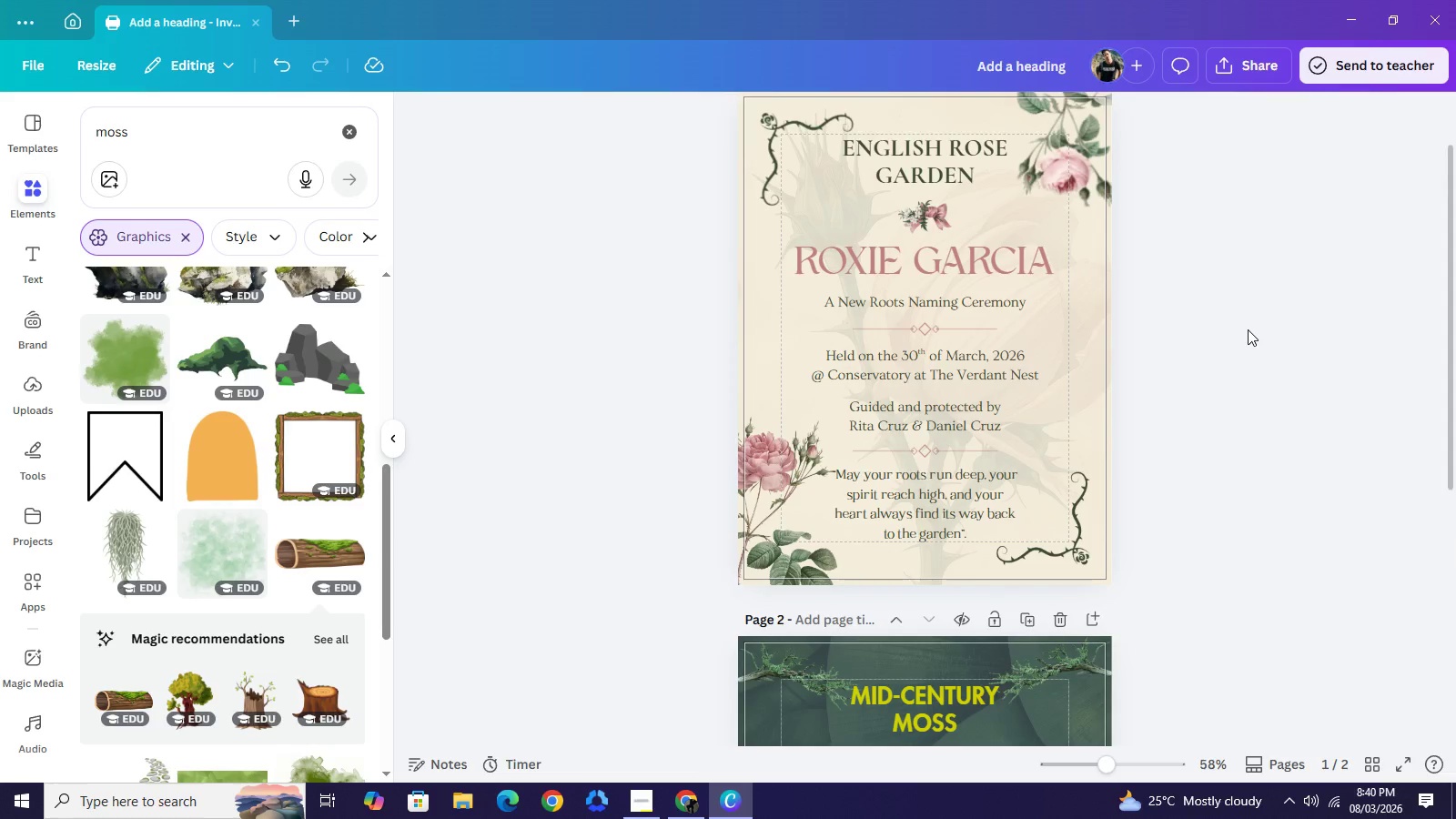 
scroll: coordinate [1248, 330], scroll_direction: down, amount: 3.0
 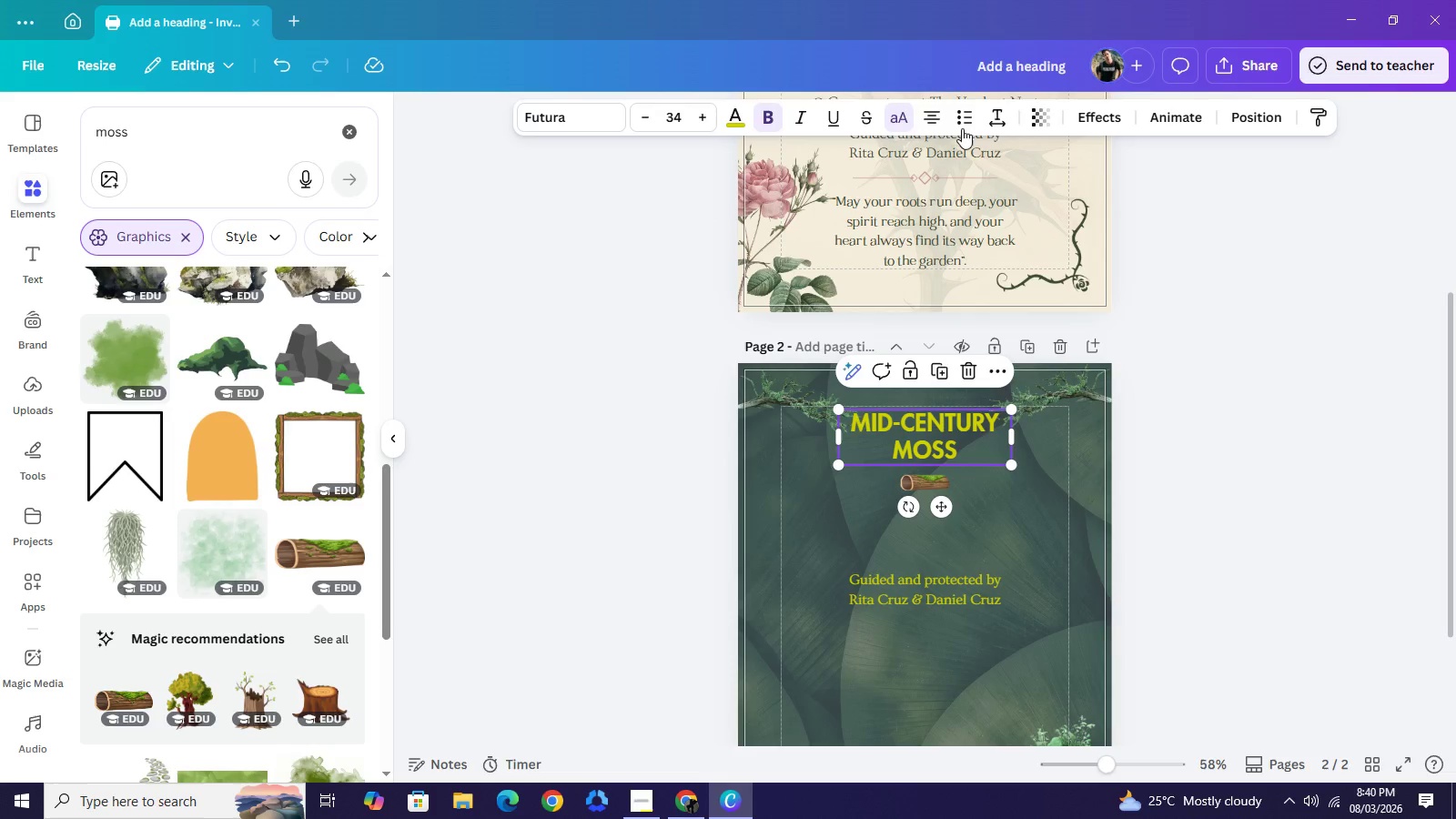 
left_click([994, 115])
 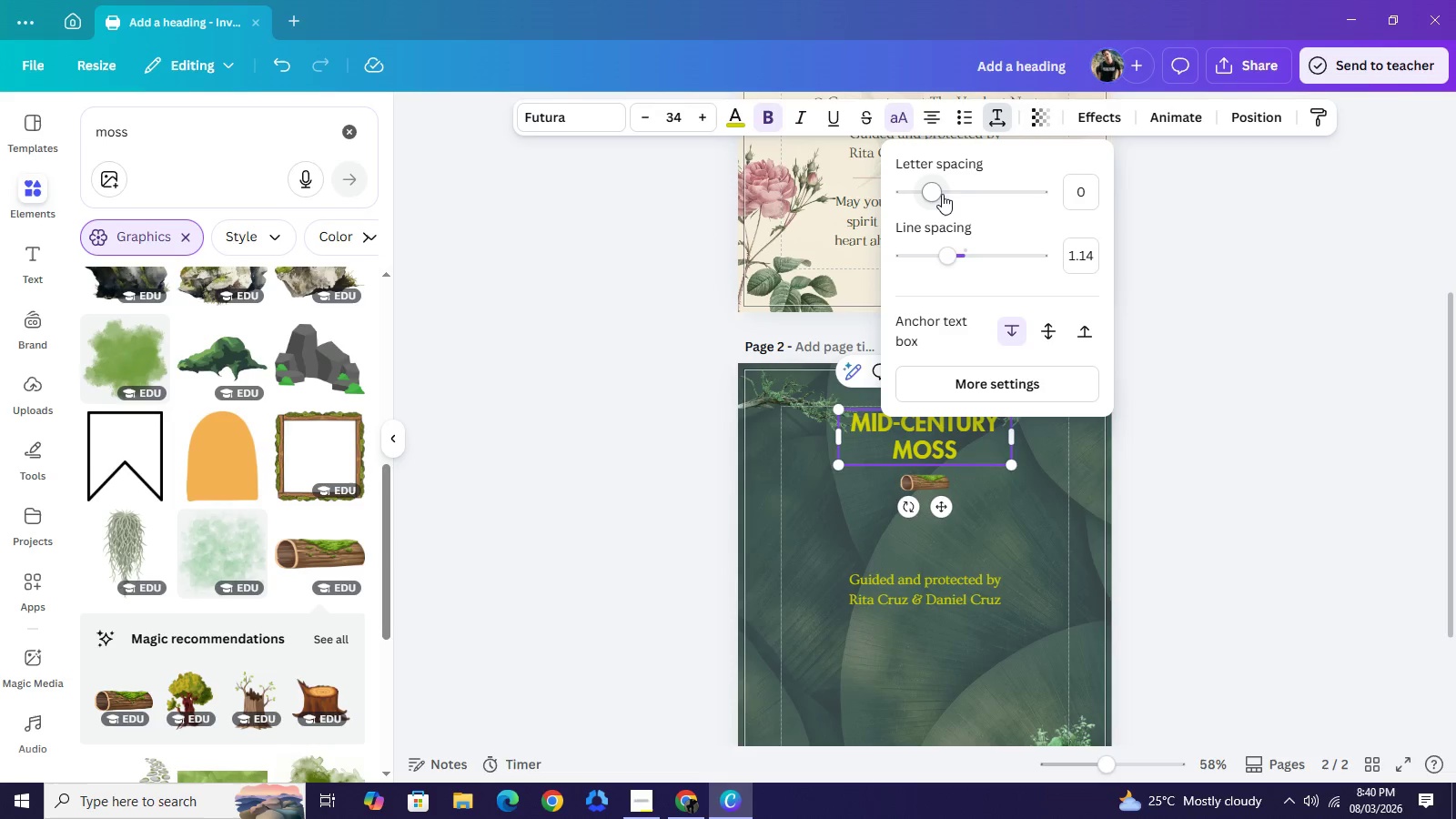 
left_click_drag(start_coordinate=[942, 194], to_coordinate=[959, 192])
 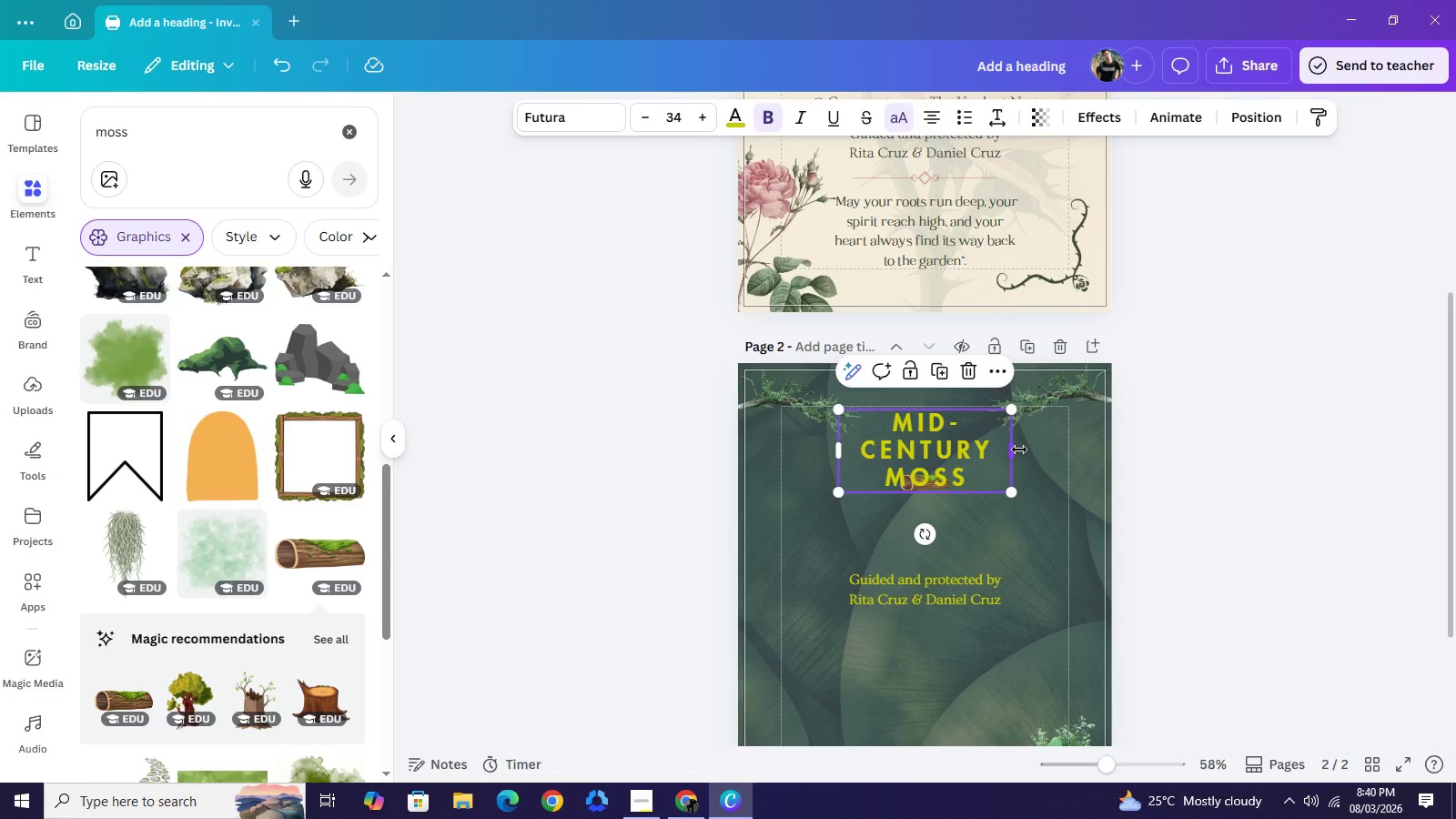 
left_click_drag(start_coordinate=[1019, 450], to_coordinate=[1064, 444])
 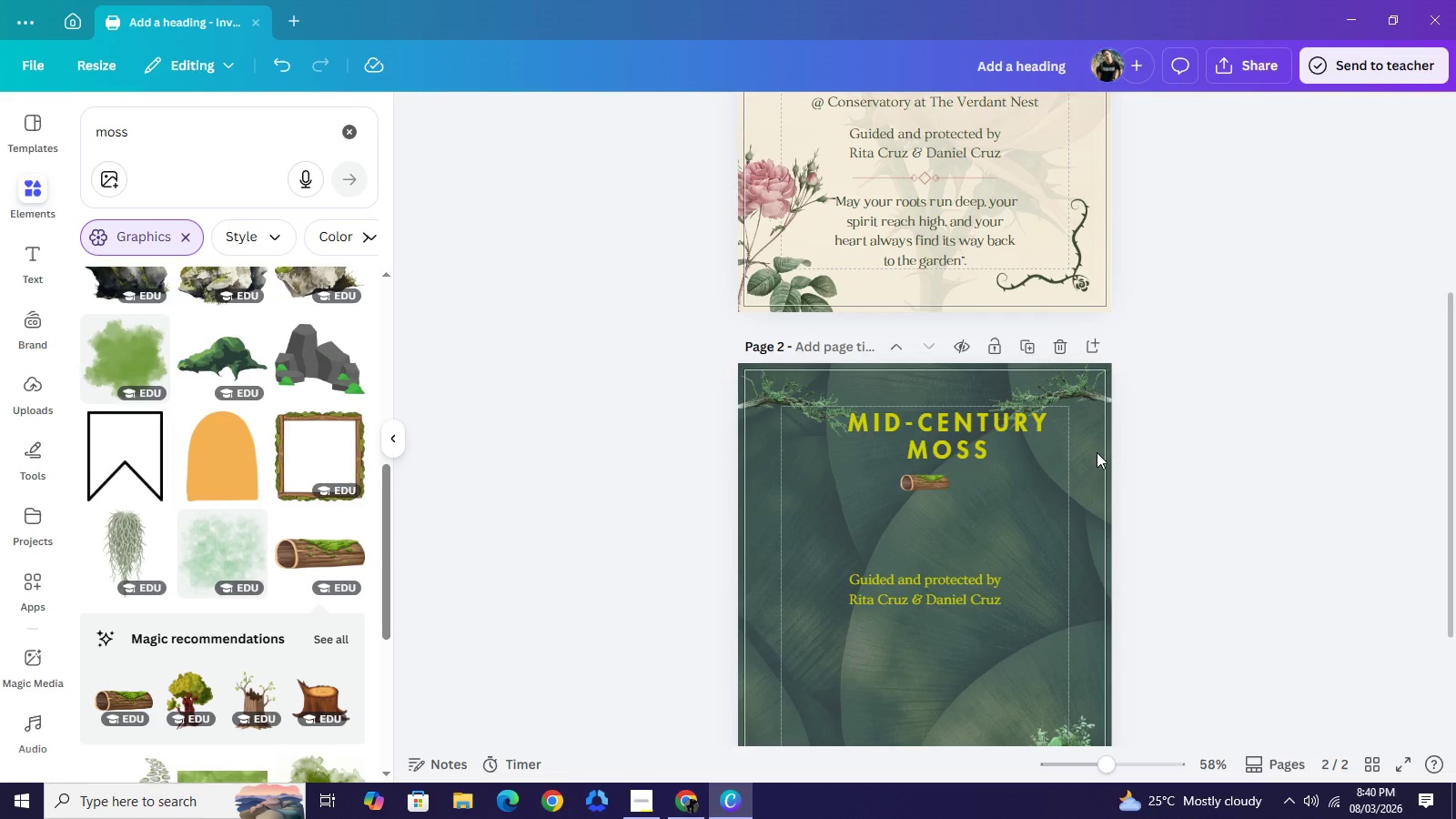 
left_click([1248, 423])
 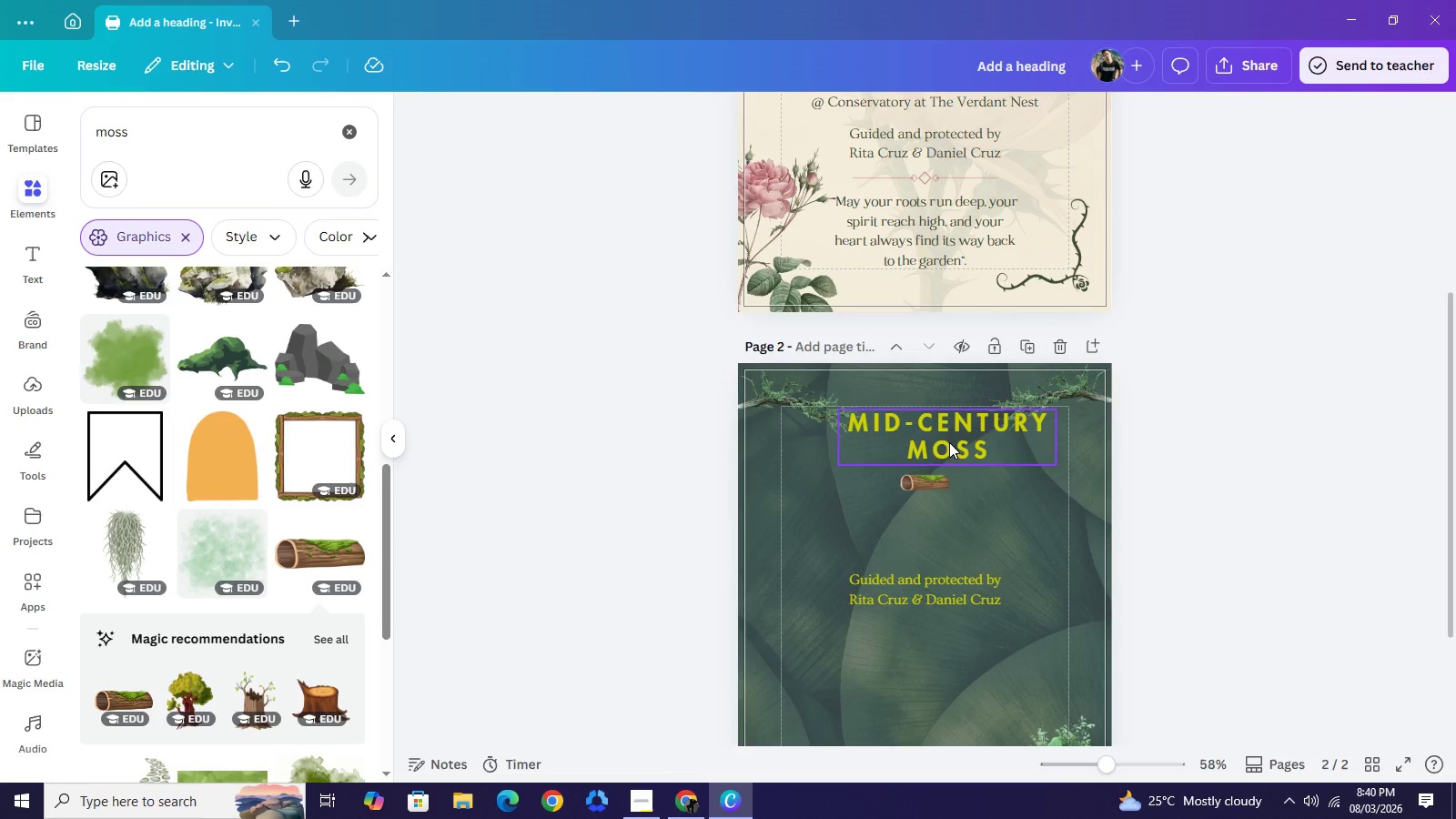 
left_click_drag(start_coordinate=[951, 442], to_coordinate=[927, 444])
 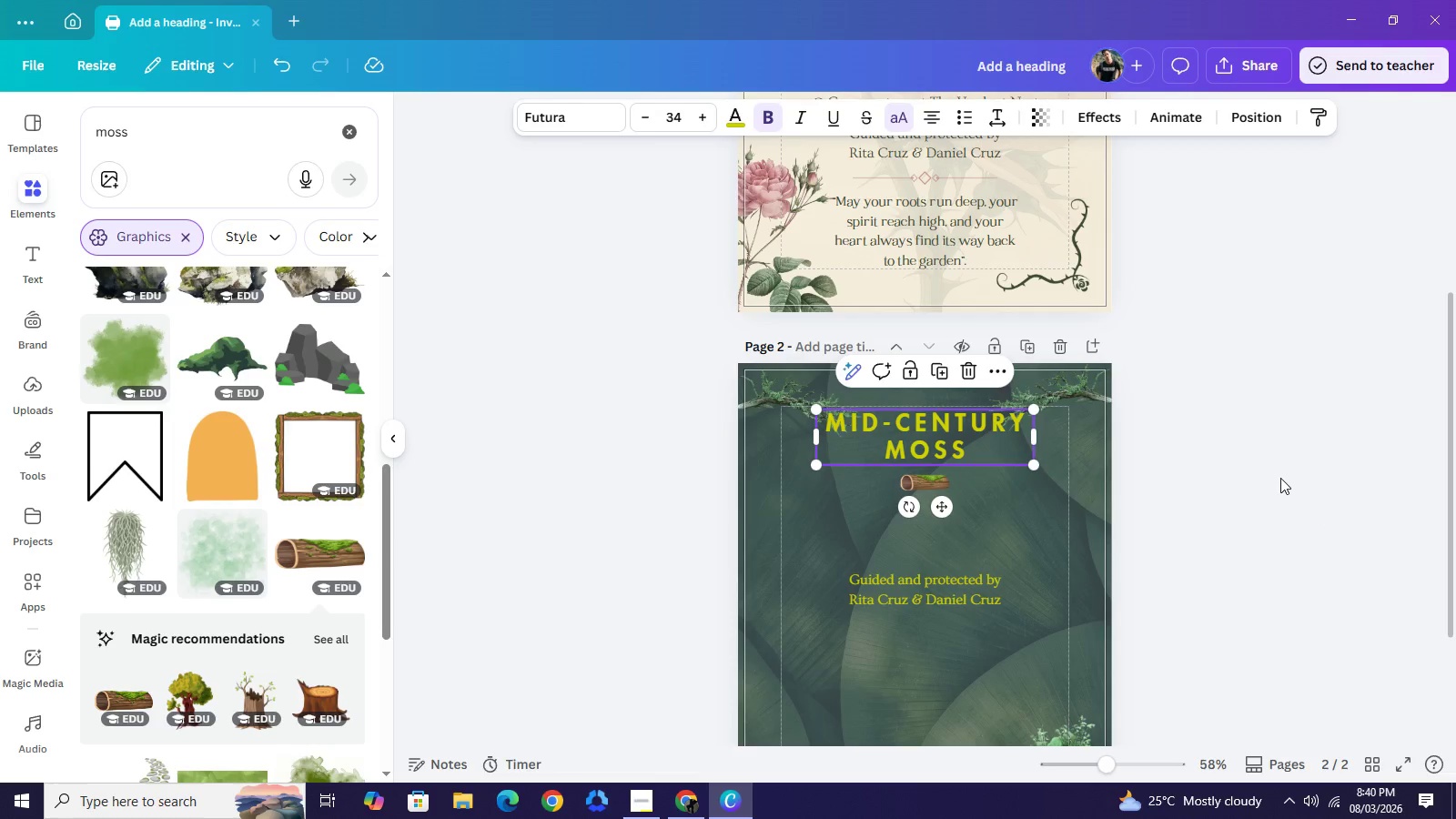 
left_click([1280, 478])
 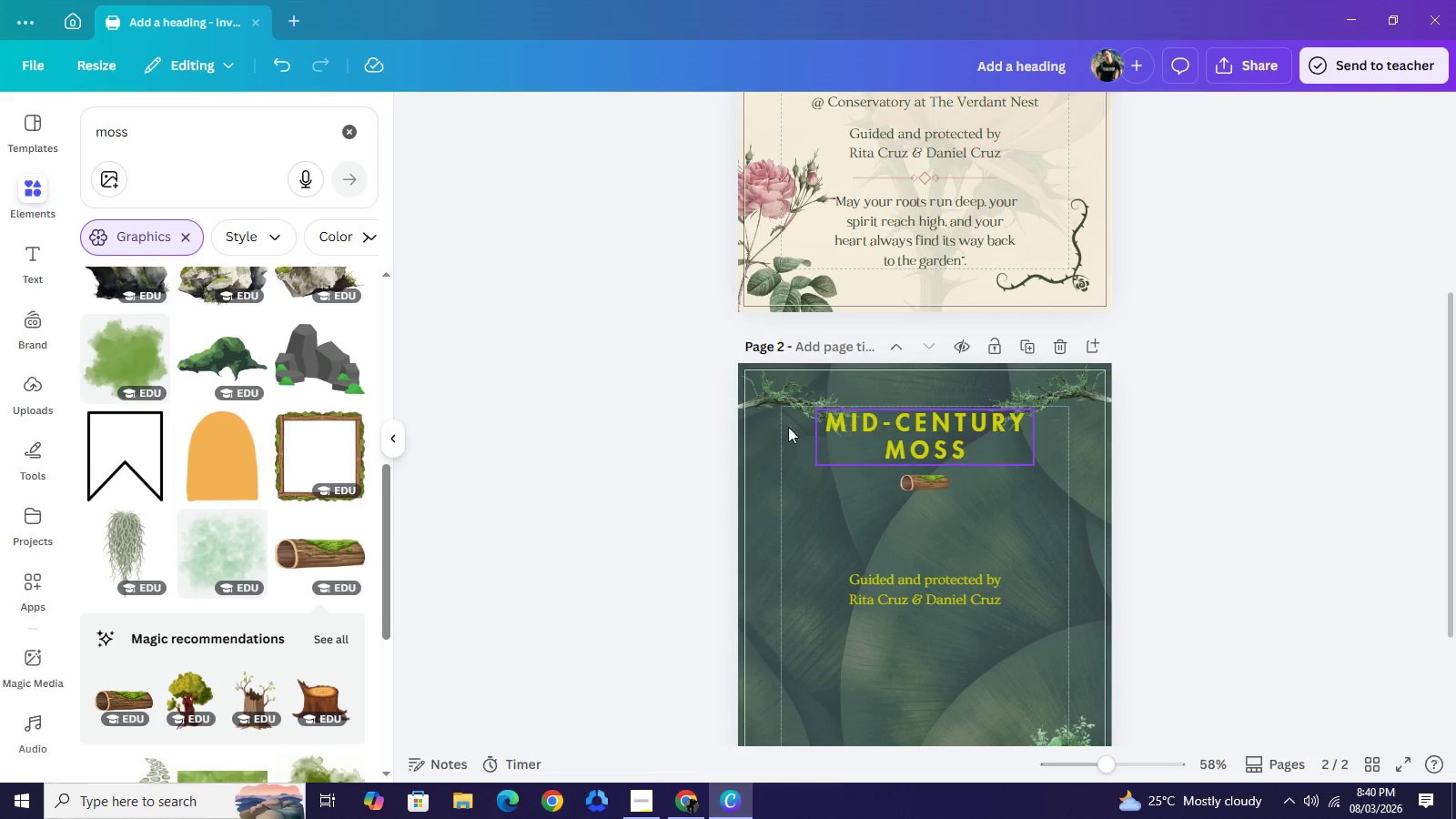 
left_click([770, 407])
 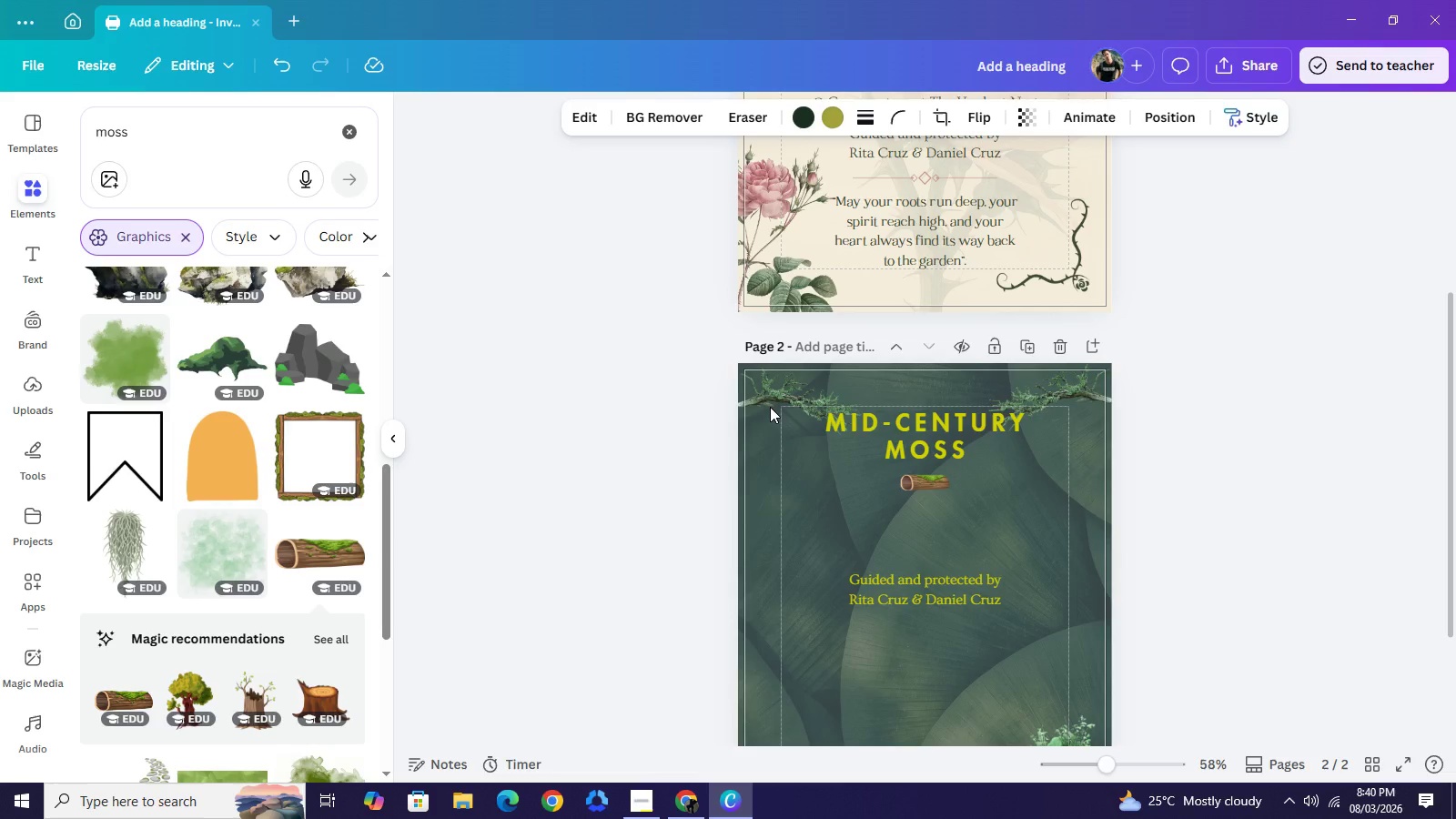 
key(ArrowUp)
 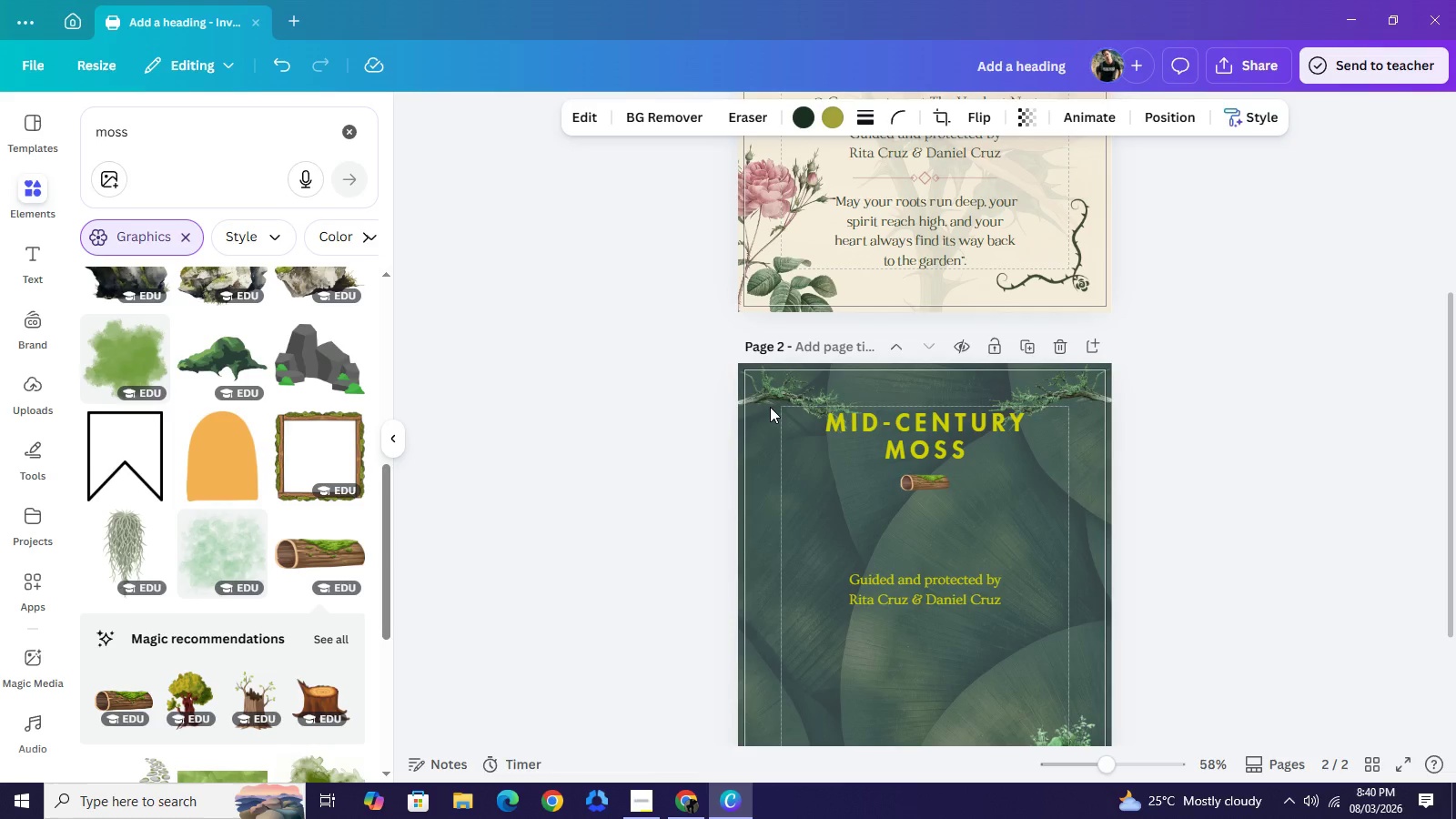 
key(ArrowUp)
 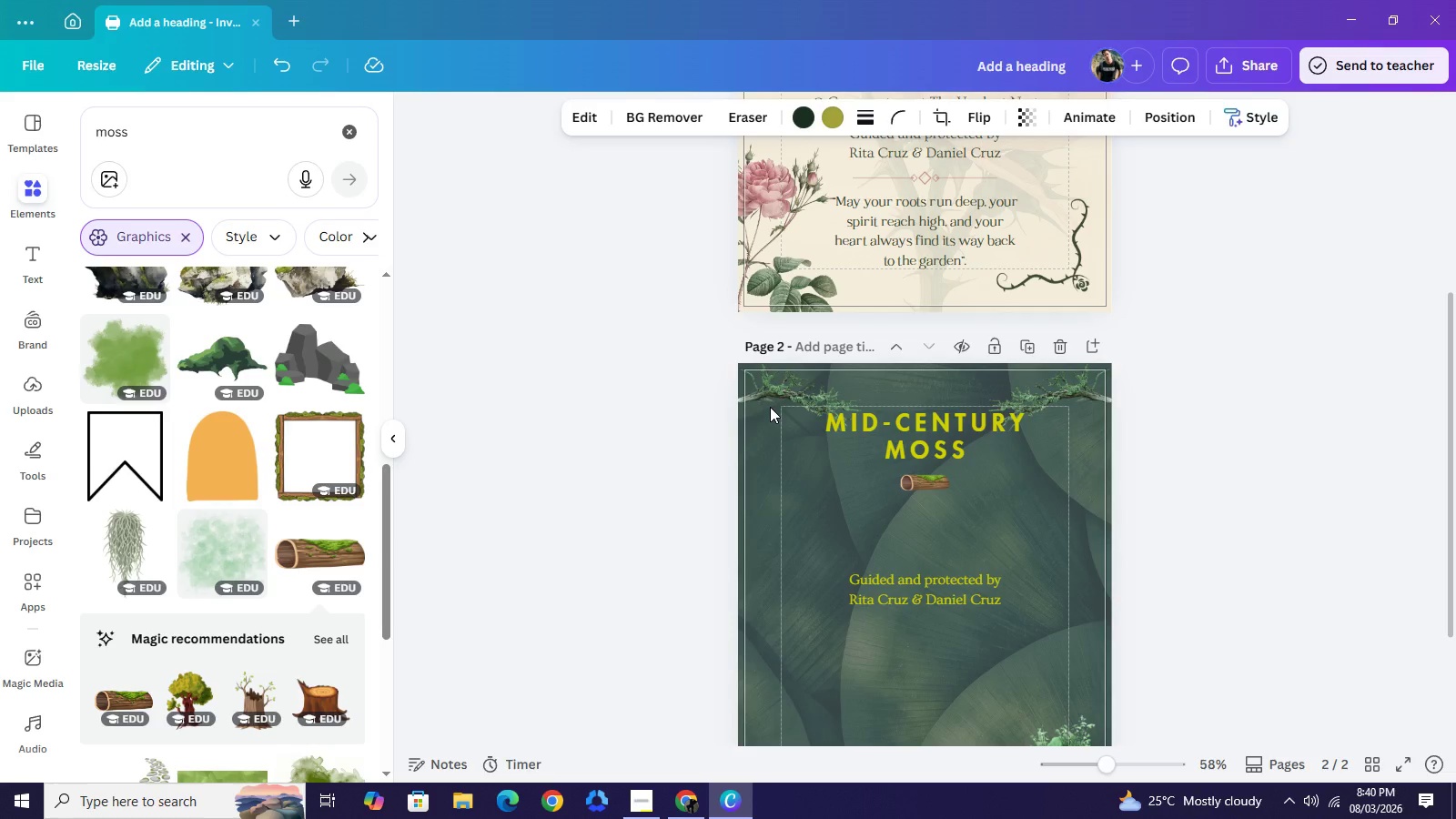 
key(ArrowUp)
 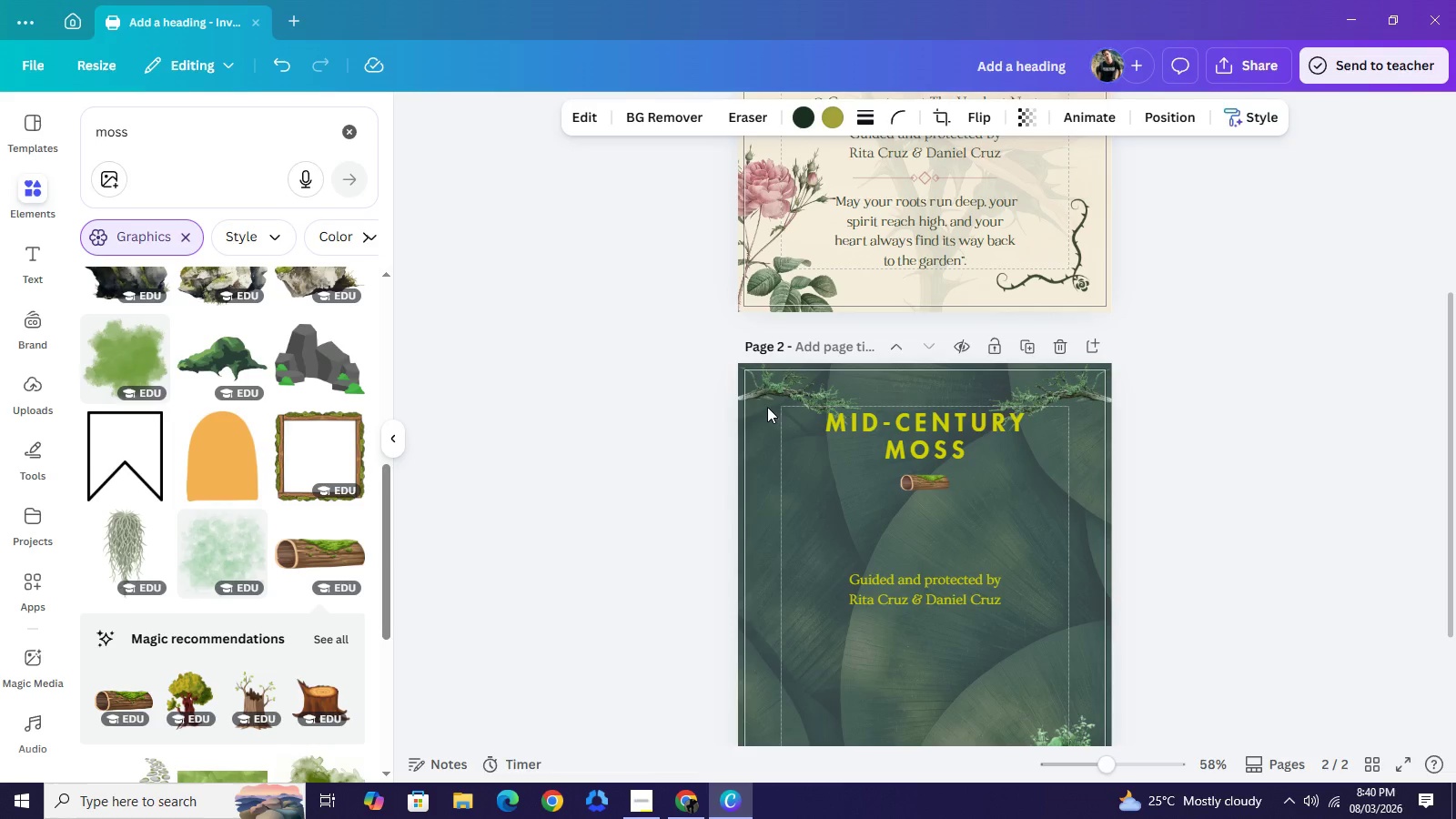 
key(ArrowUp)
 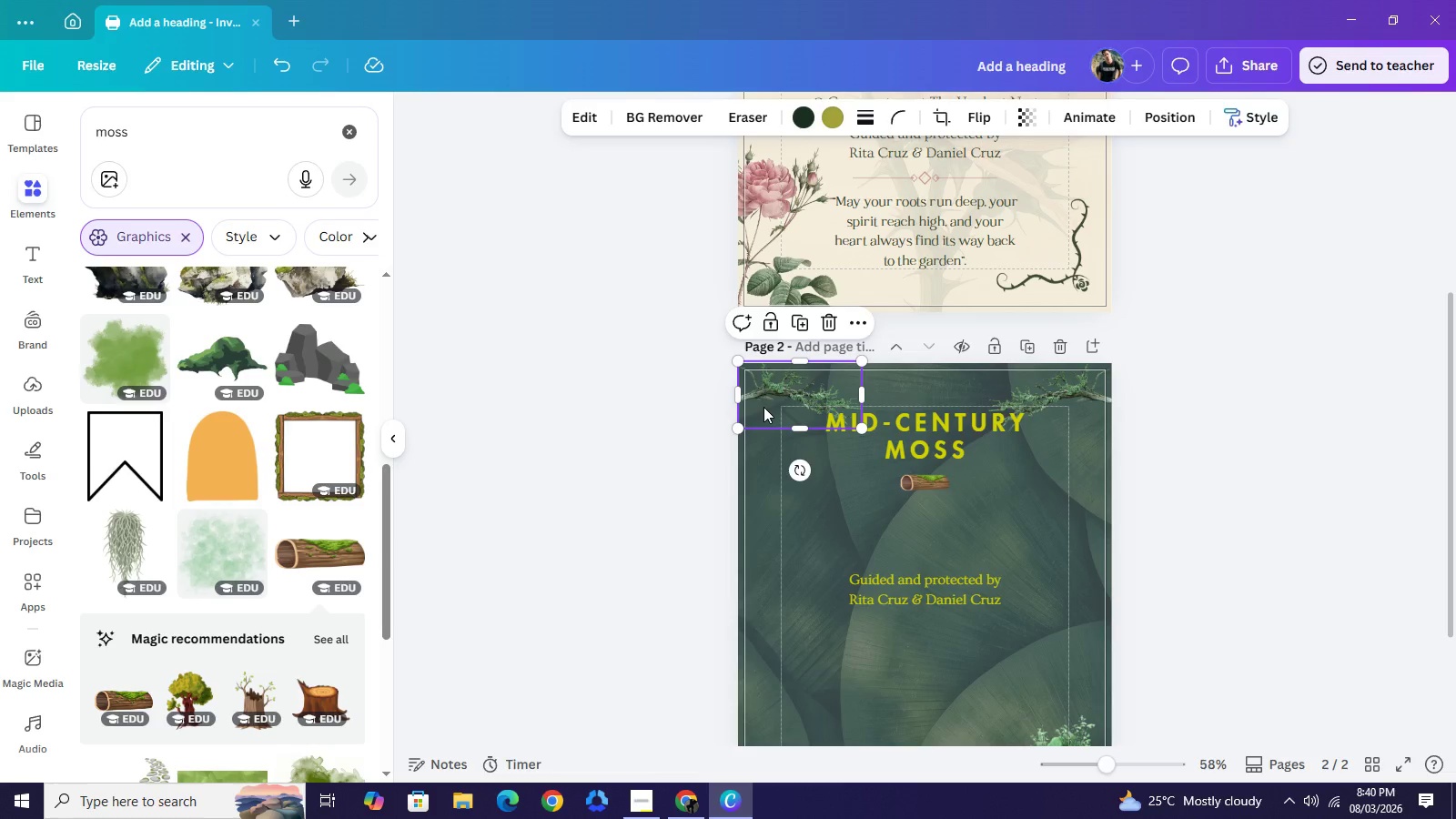 
left_click([763, 407])
 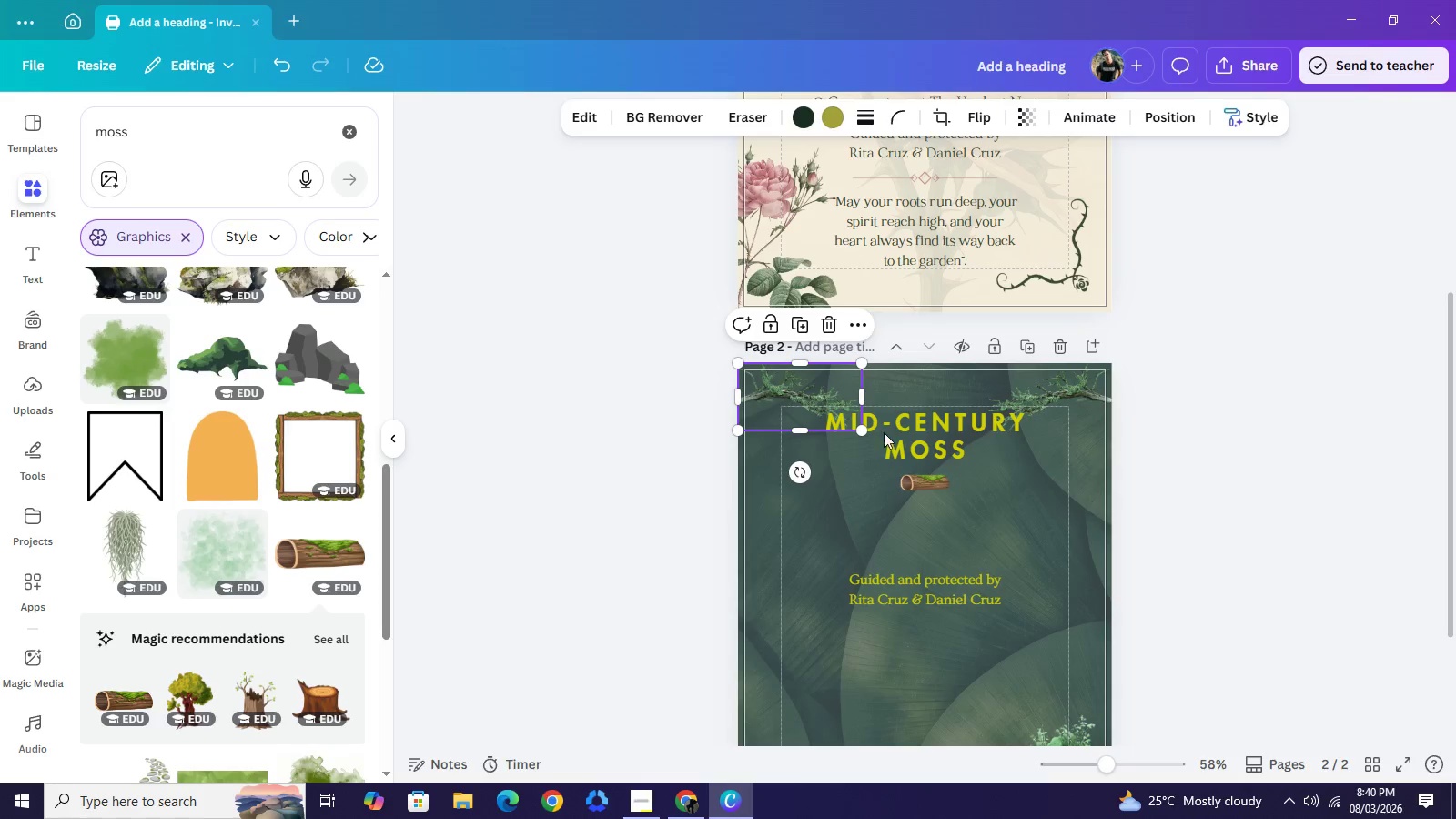 
left_click([1263, 446])
 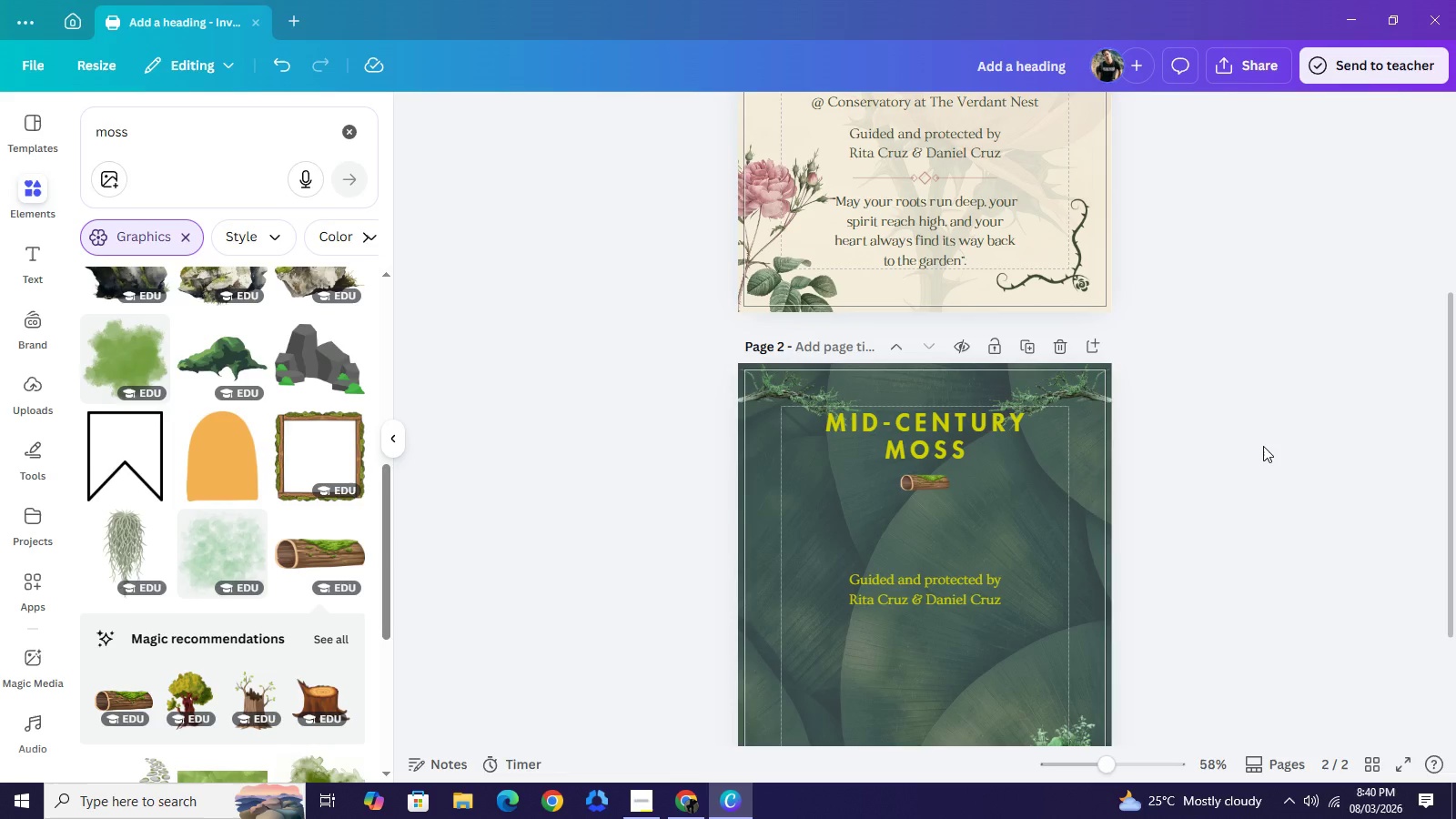 
left_click([1263, 446])
 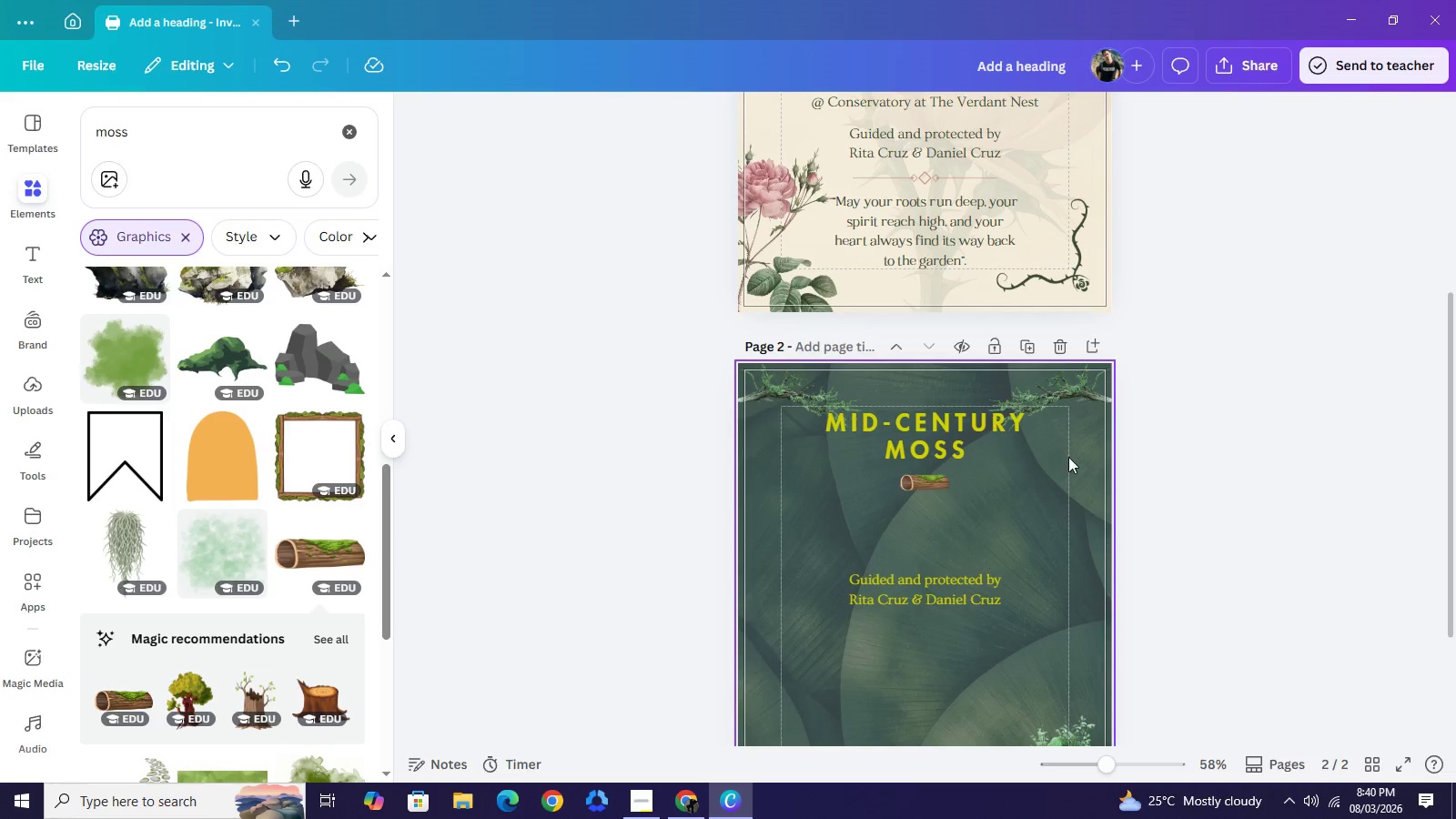 
scroll: coordinate [1069, 457], scroll_direction: up, amount: 2.0
 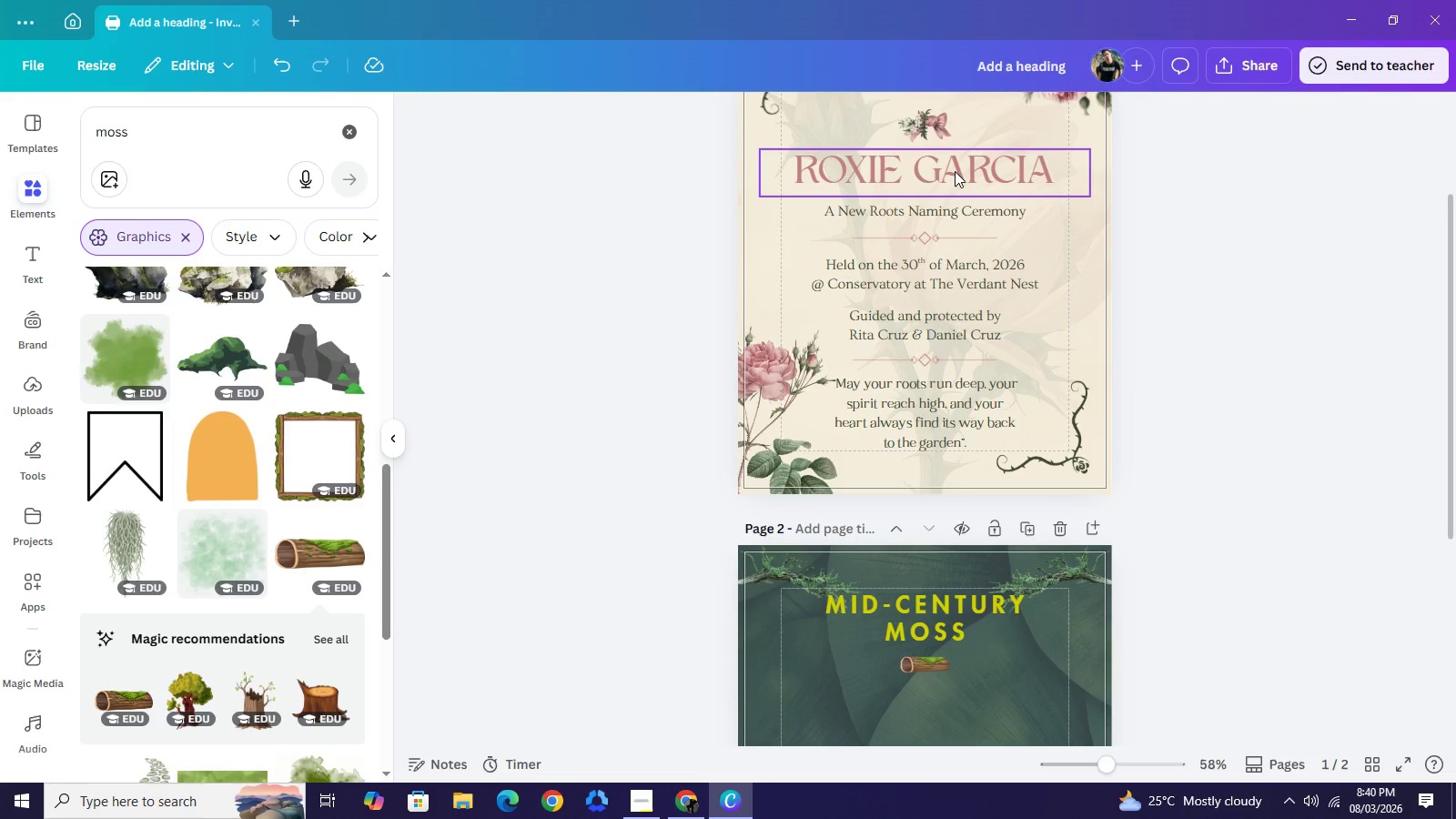 
left_click([955, 171])
 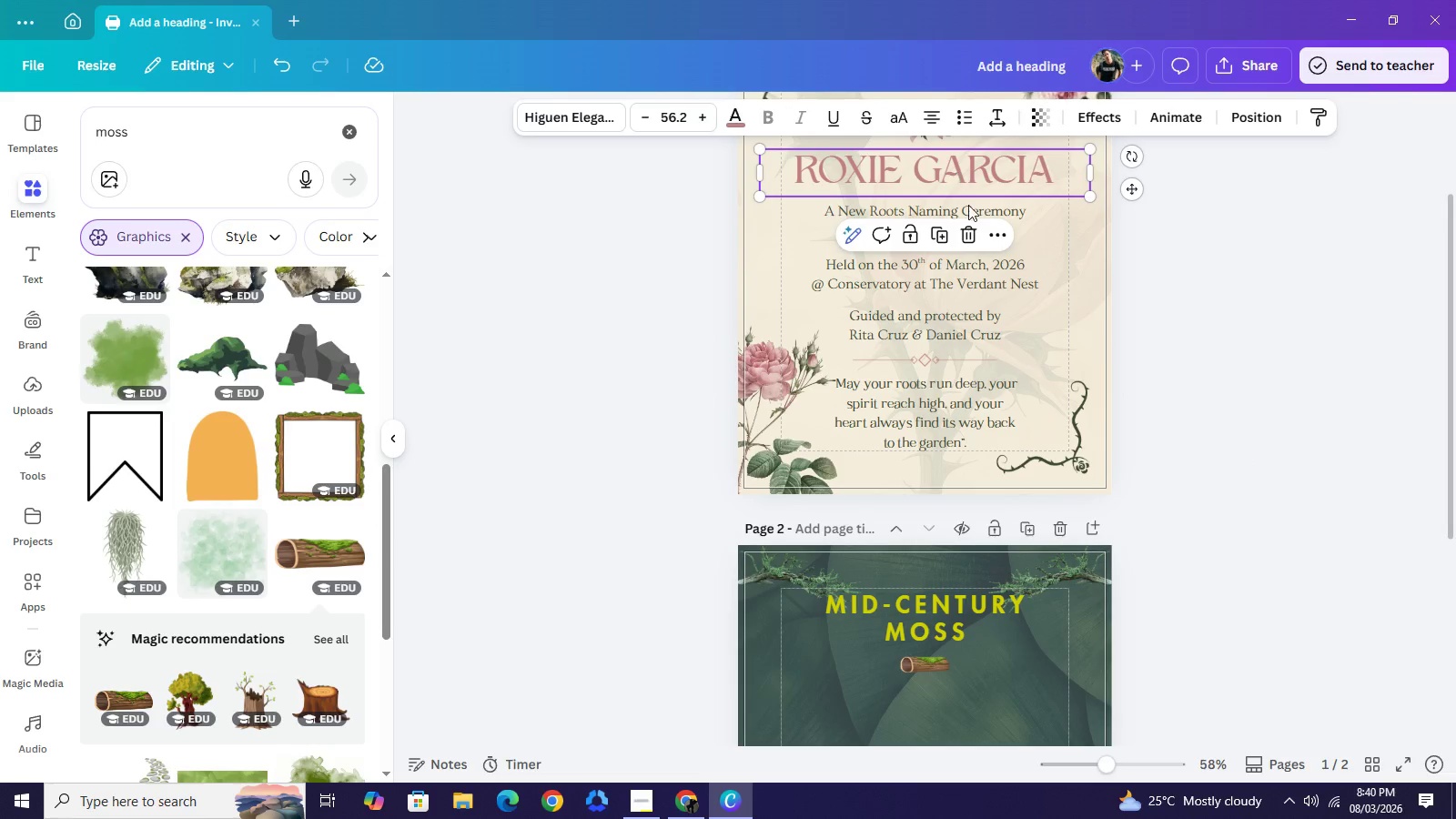 
key(Control+C)
 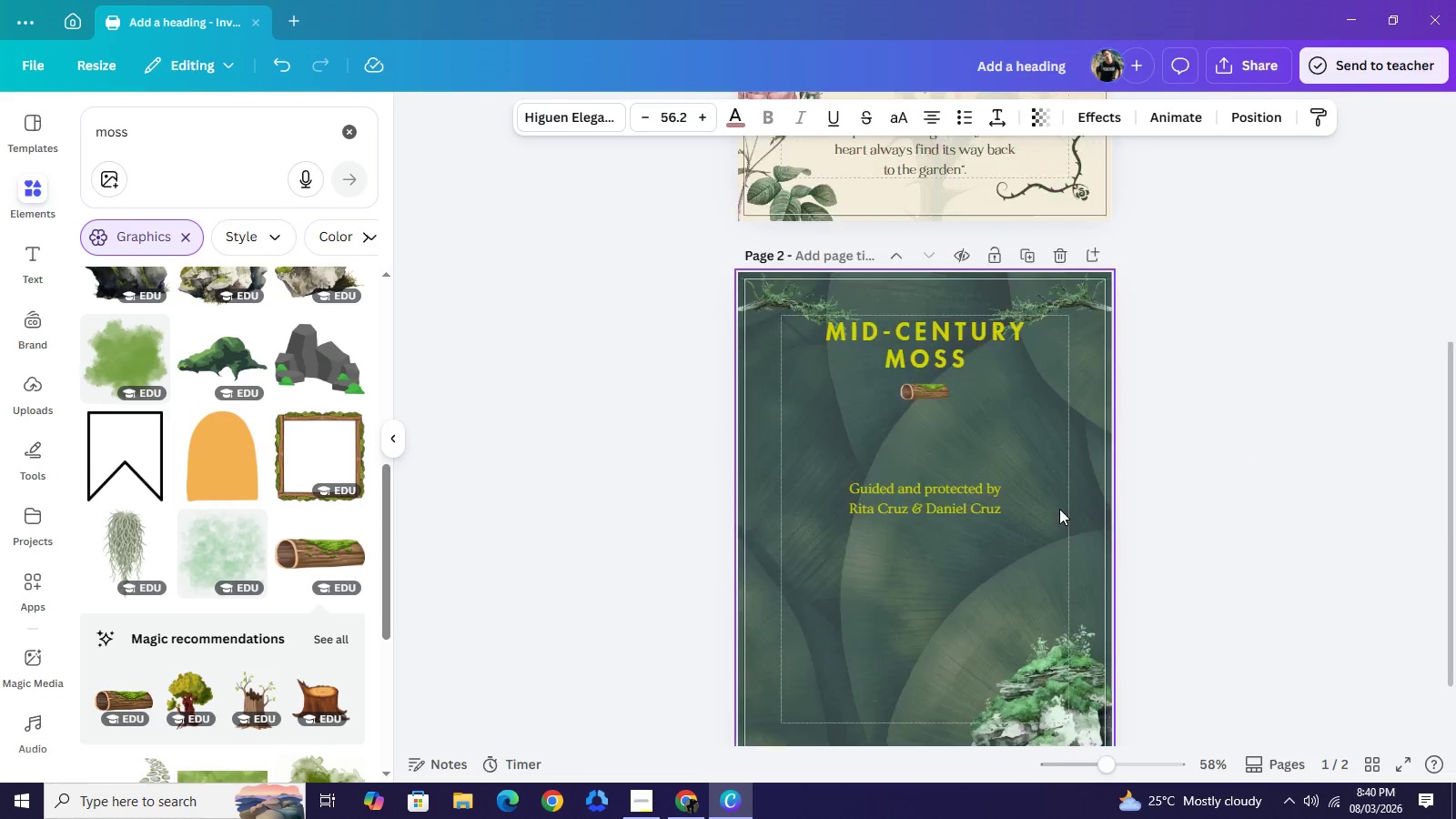 
scroll: coordinate [1065, 511], scroll_direction: down, amount: 3.0
 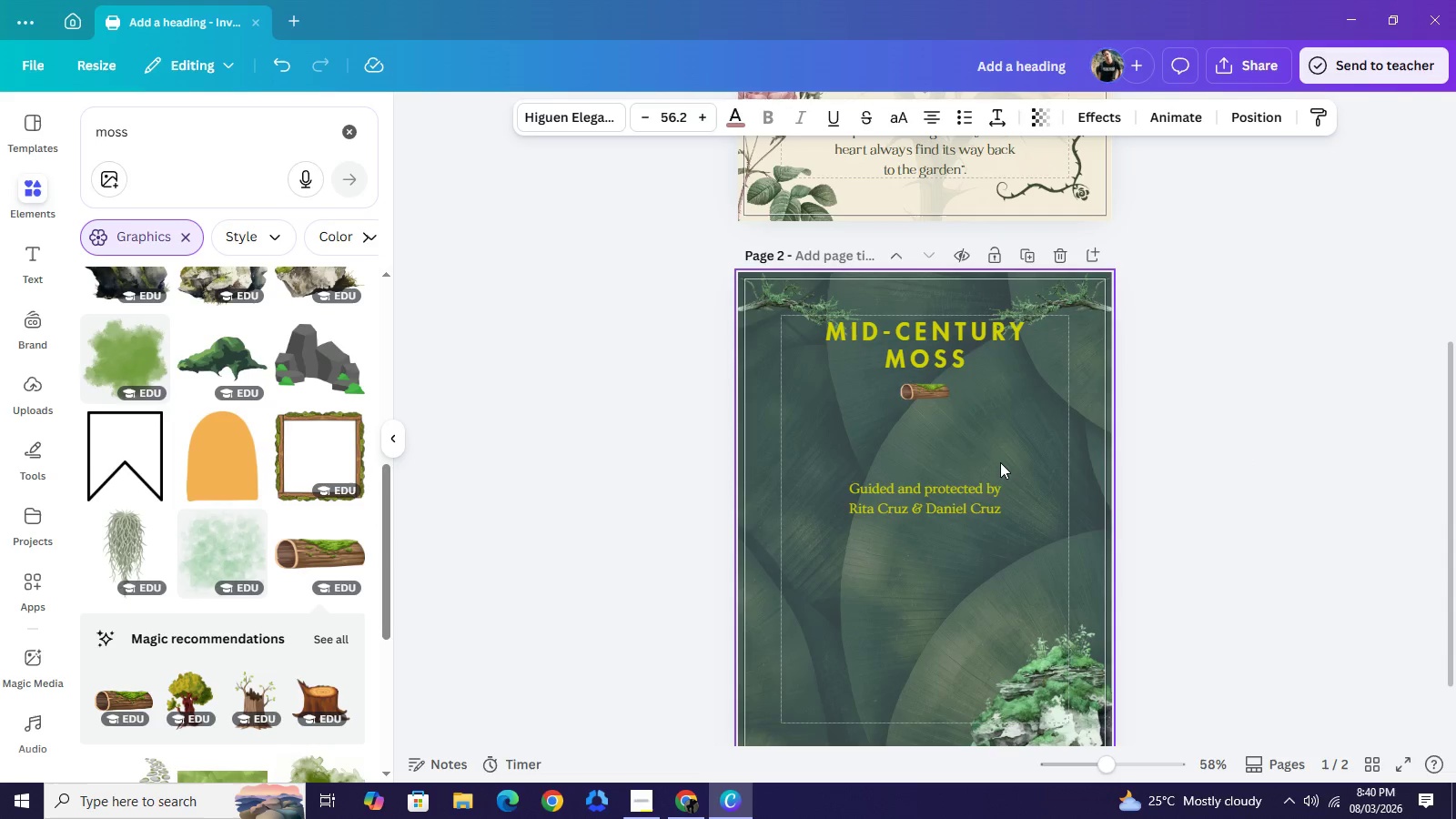 
key(Control+V)
 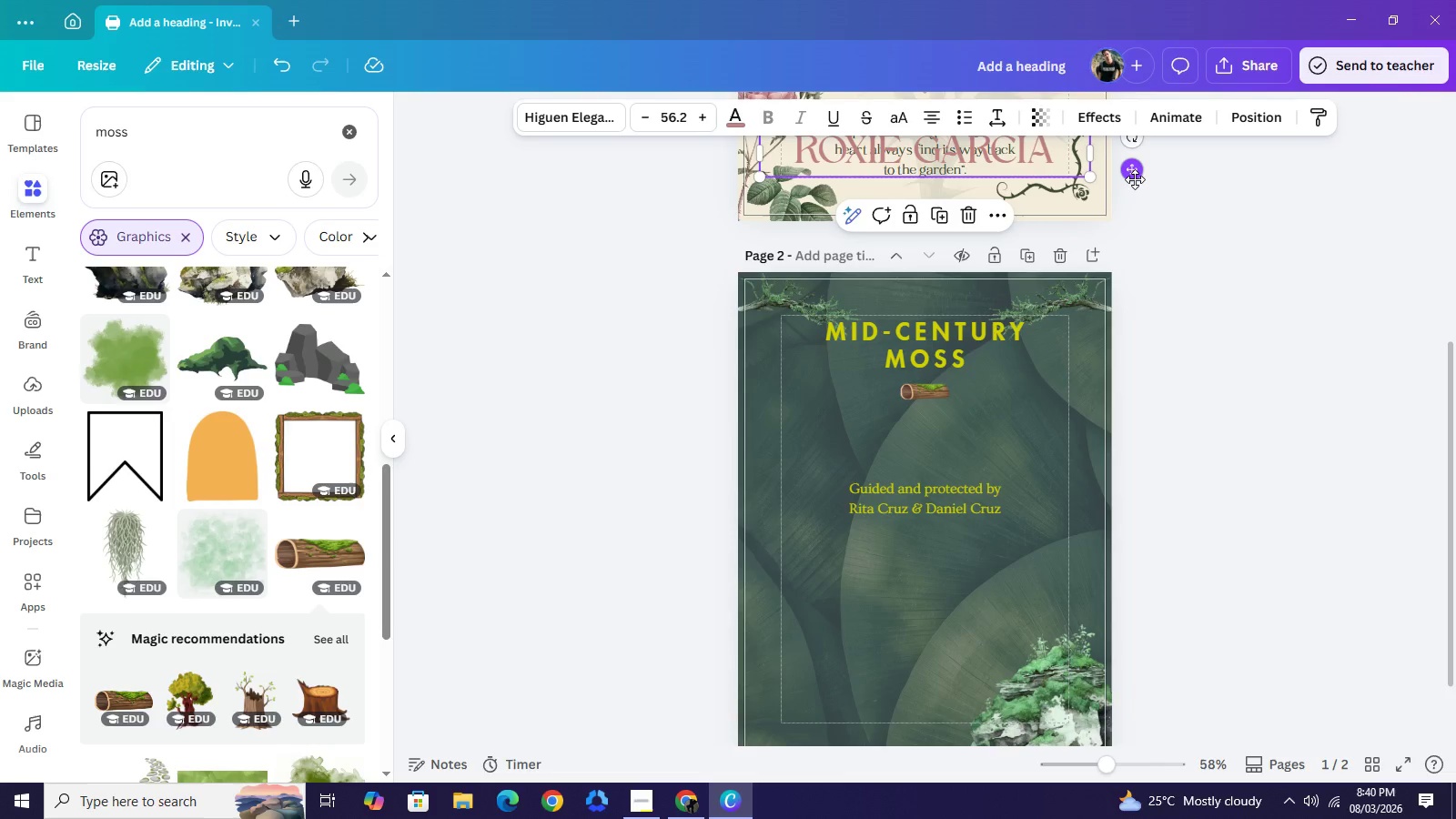 
left_click_drag(start_coordinate=[1133, 179], to_coordinate=[1133, 469])
 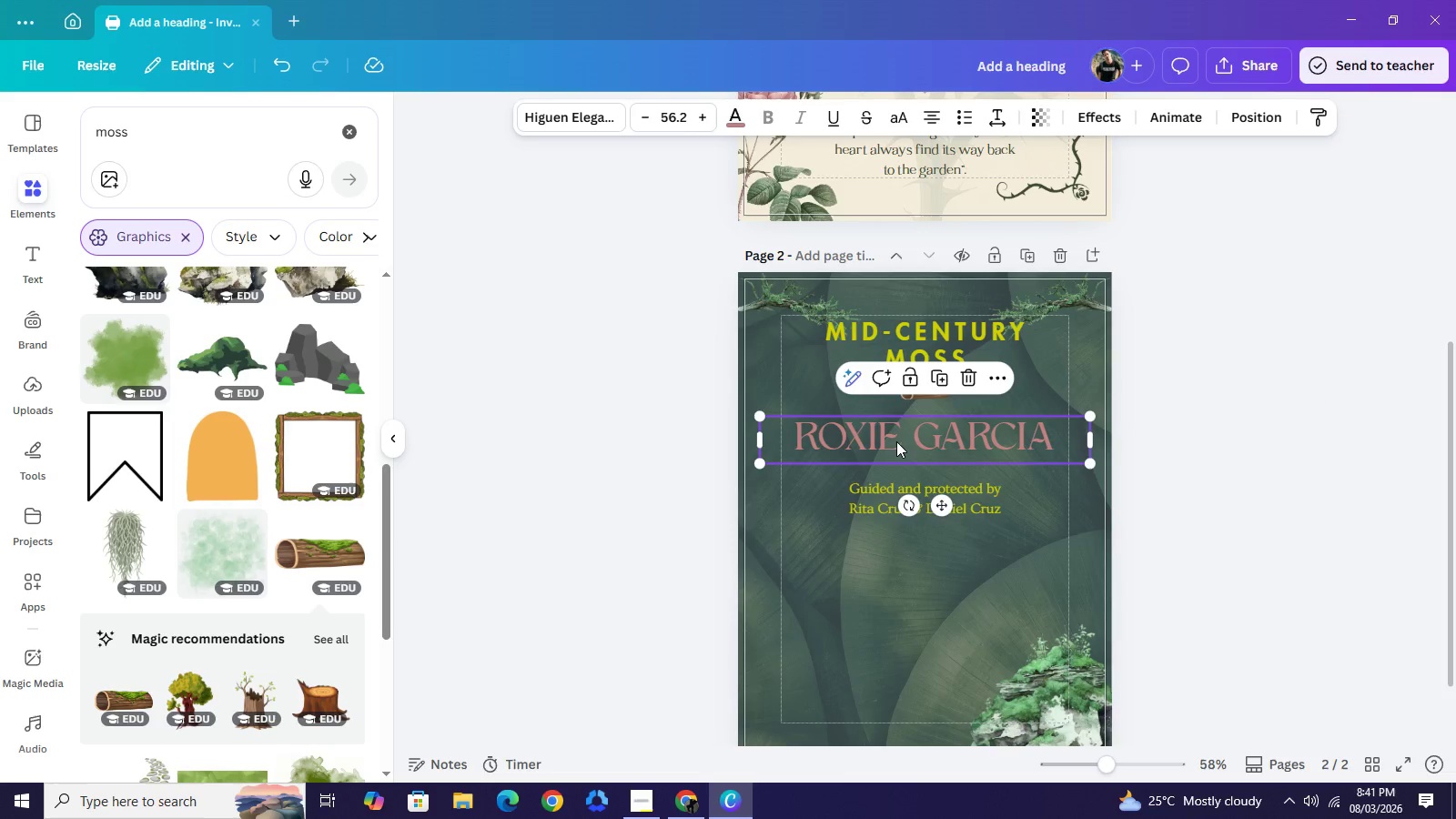 
left_click([894, 441])
 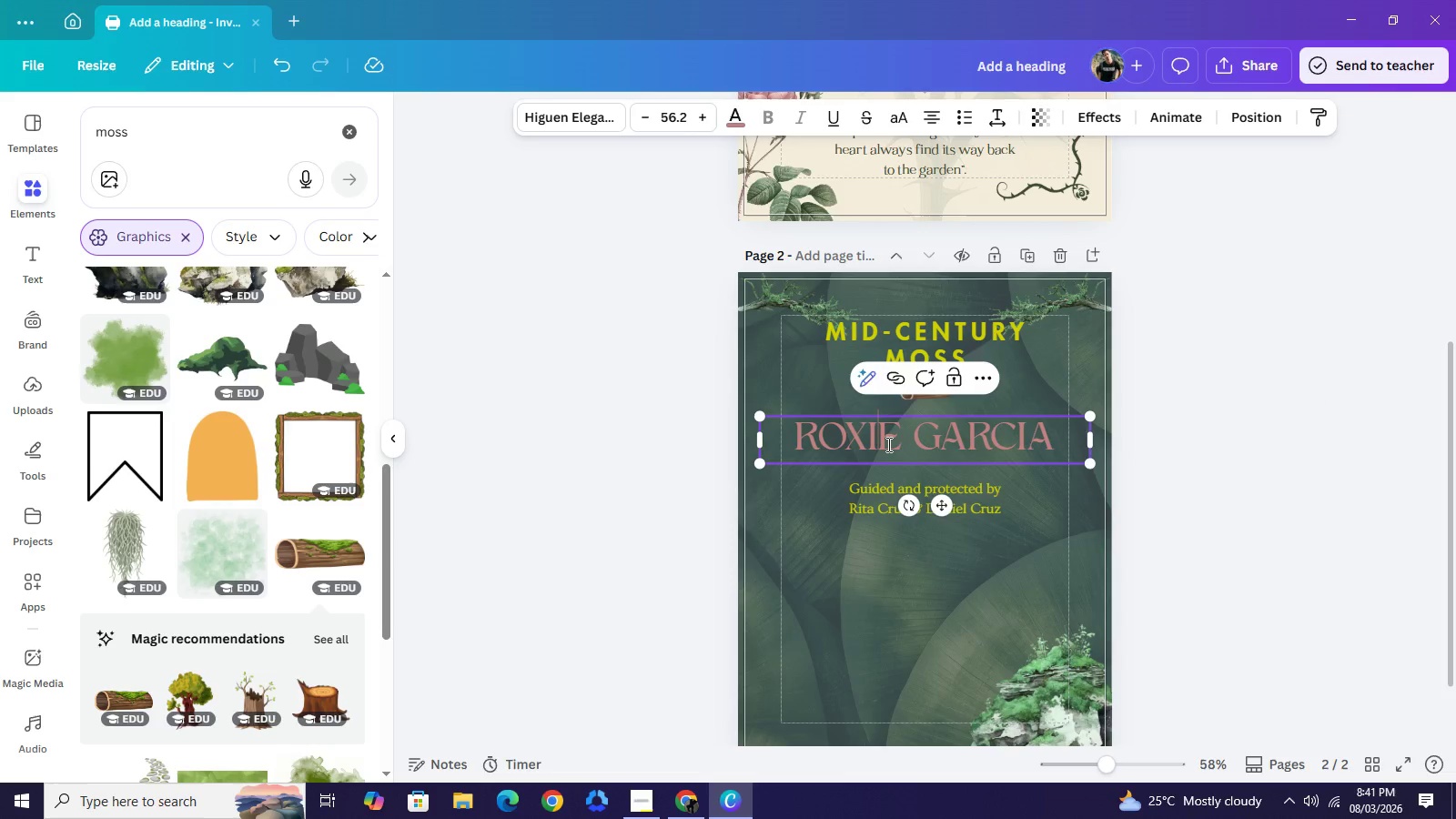 
left_click([887, 444])
 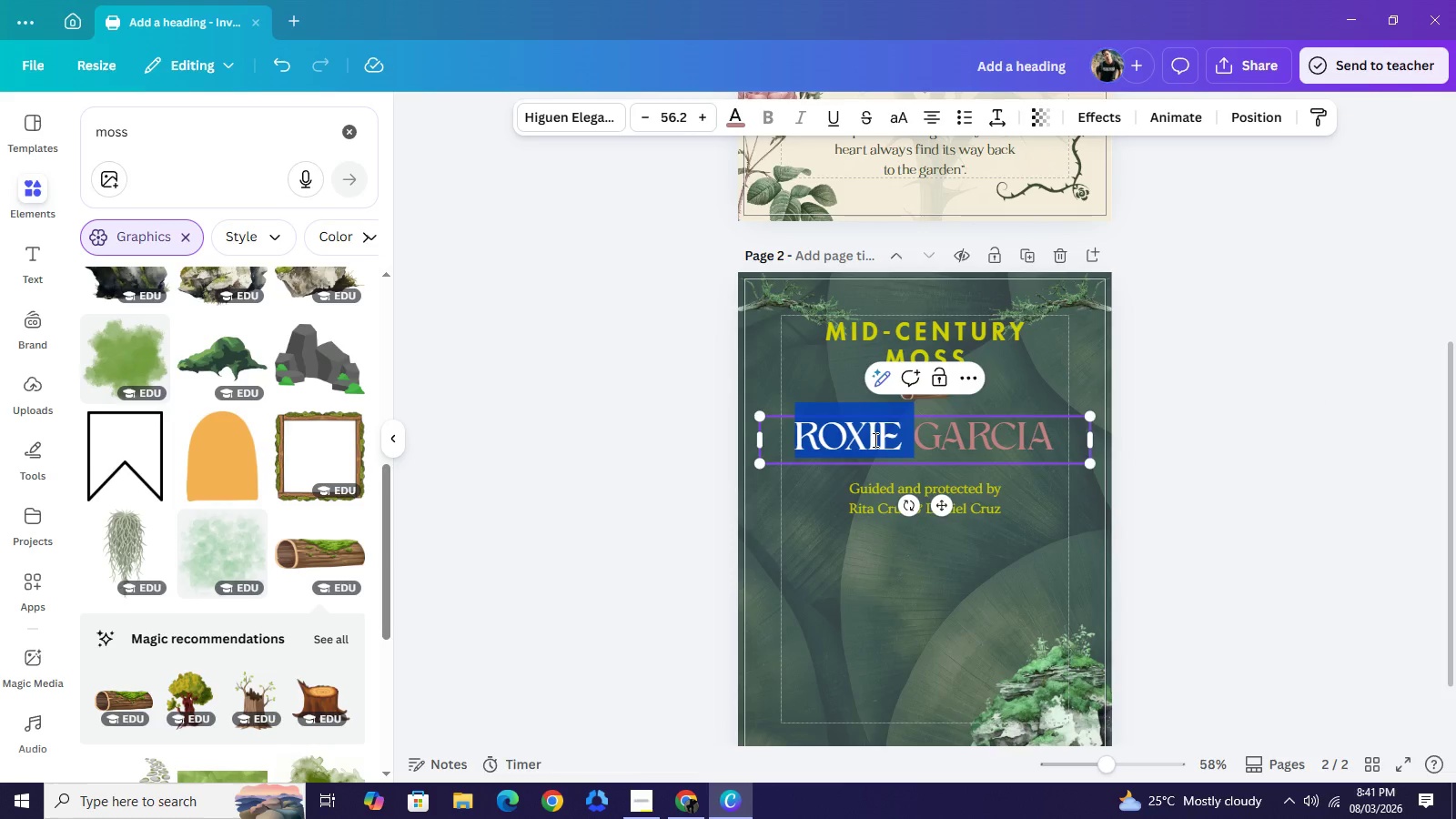 
double_click([874, 440])
 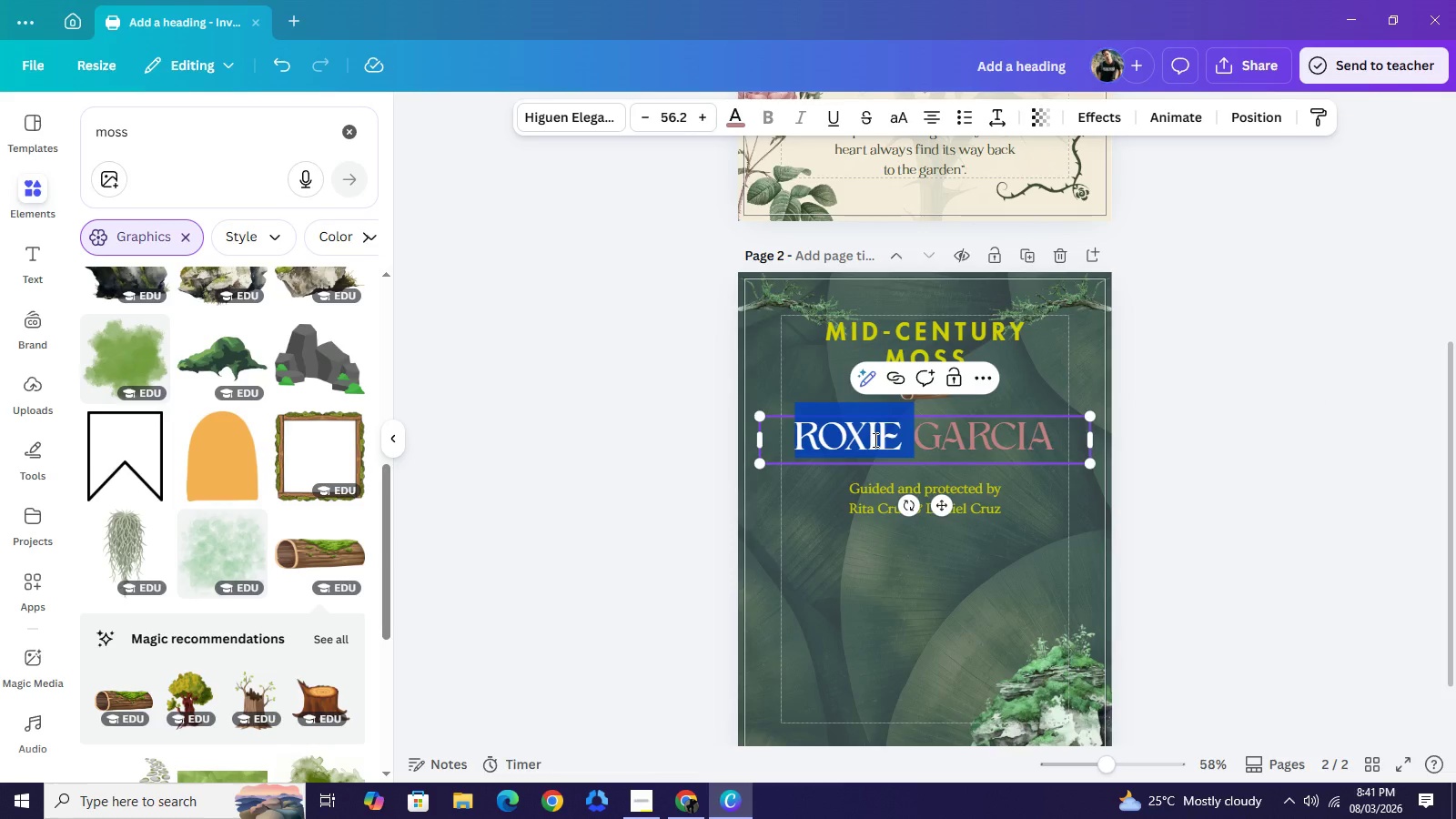 
type(Jame)
key(Backspace)
key(Backspace)
key(Backspace)
type(AMES )
 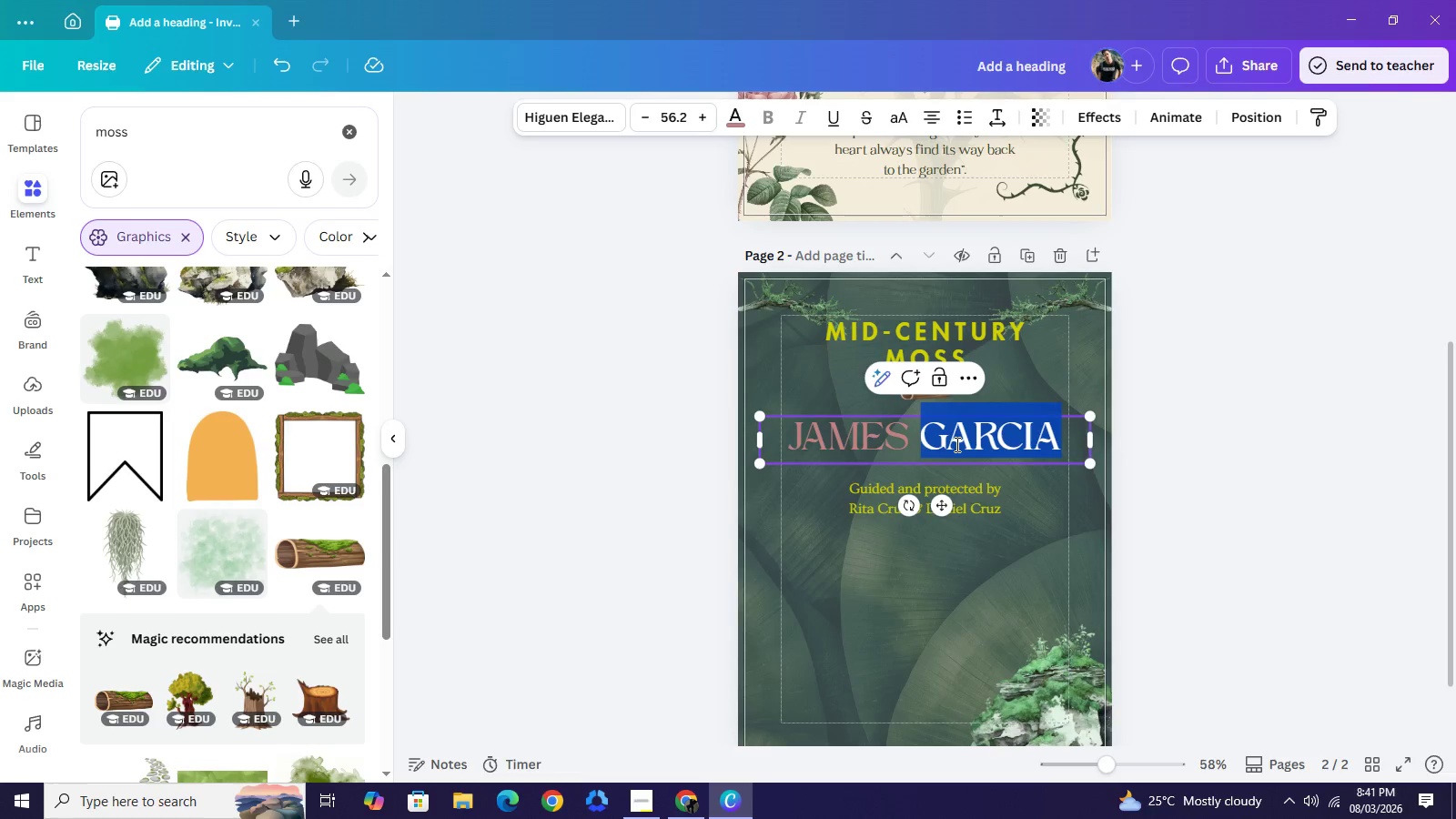 
double_click([956, 444])
 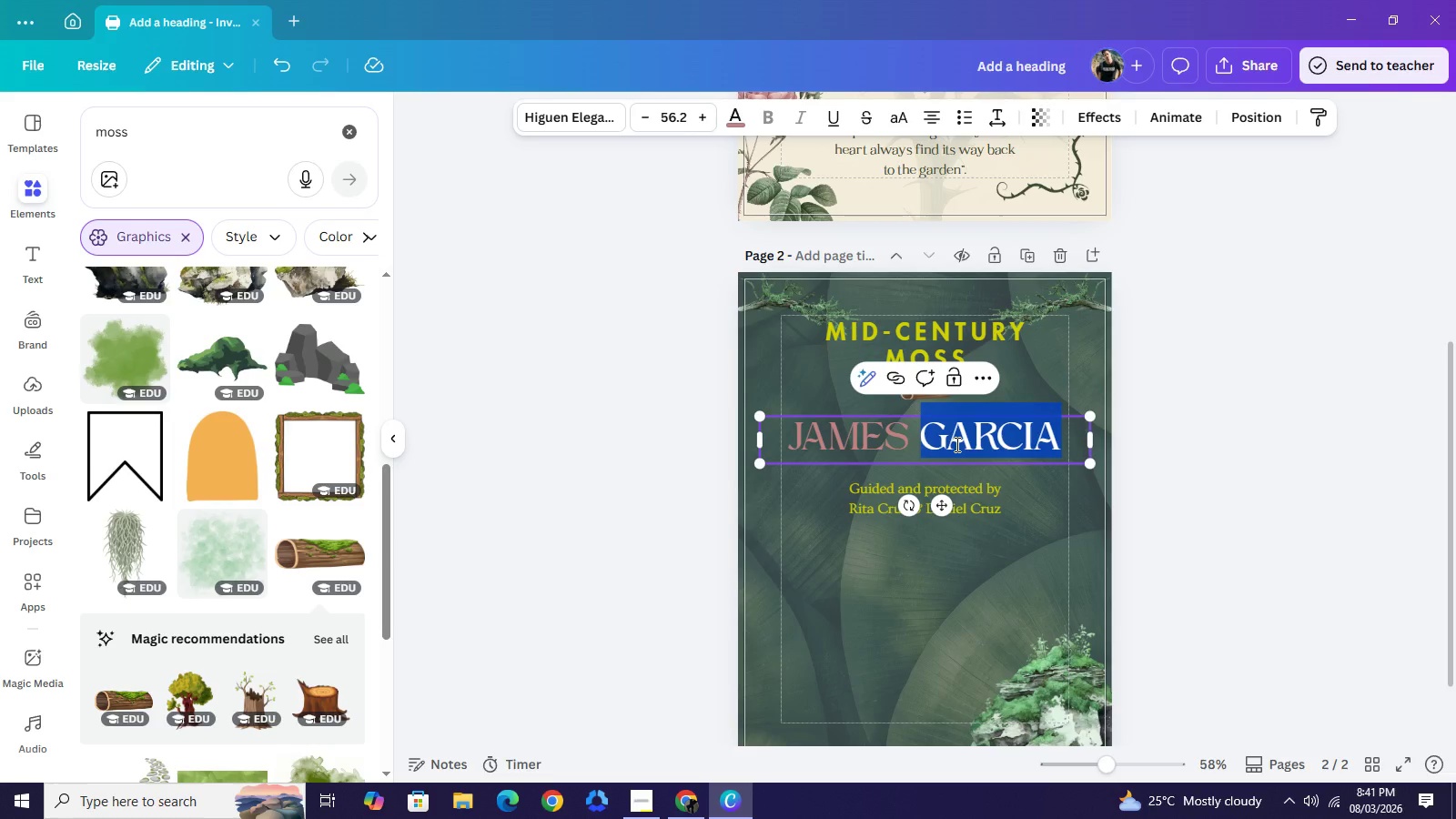 
wait(6.58)
 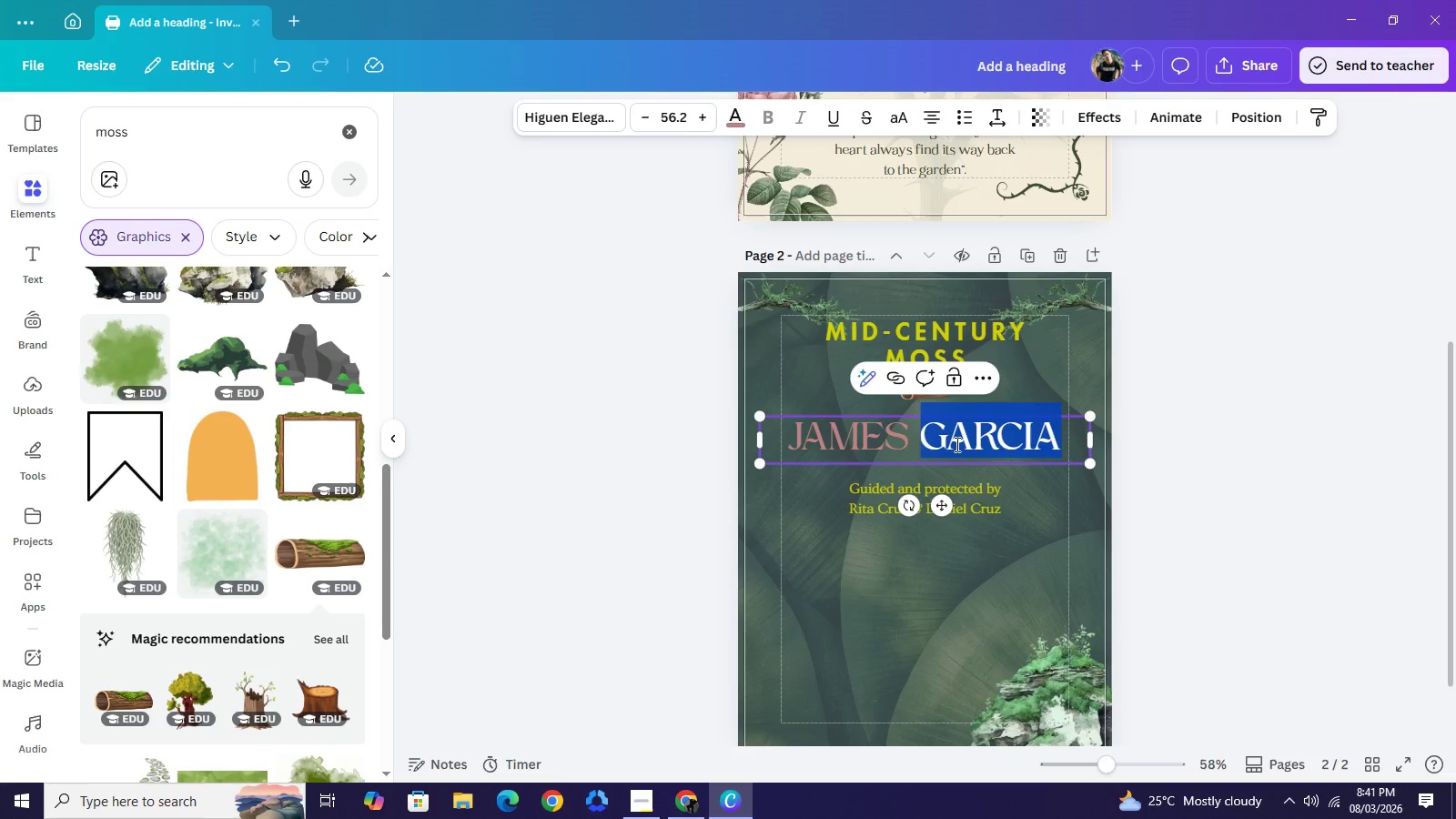 
type(CP)
key(Backspace)
type(URPOZ)
key(Backspace)
key(Backspace)
key(Backspace)
key(Backspace)
key(Backspace)
type(ORPUZ)
 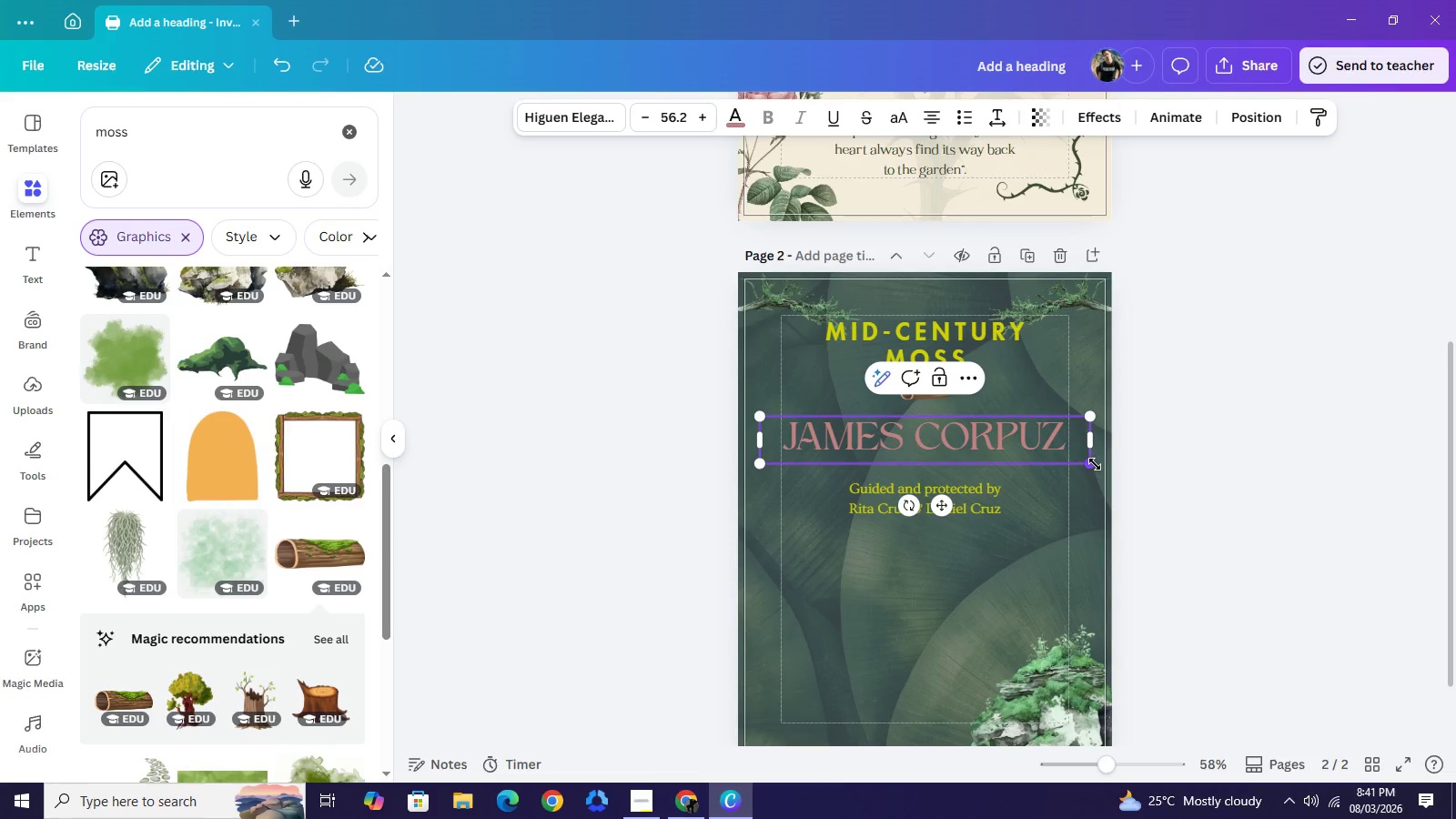 
left_click_drag(start_coordinate=[1095, 463], to_coordinate=[1083, 459])
 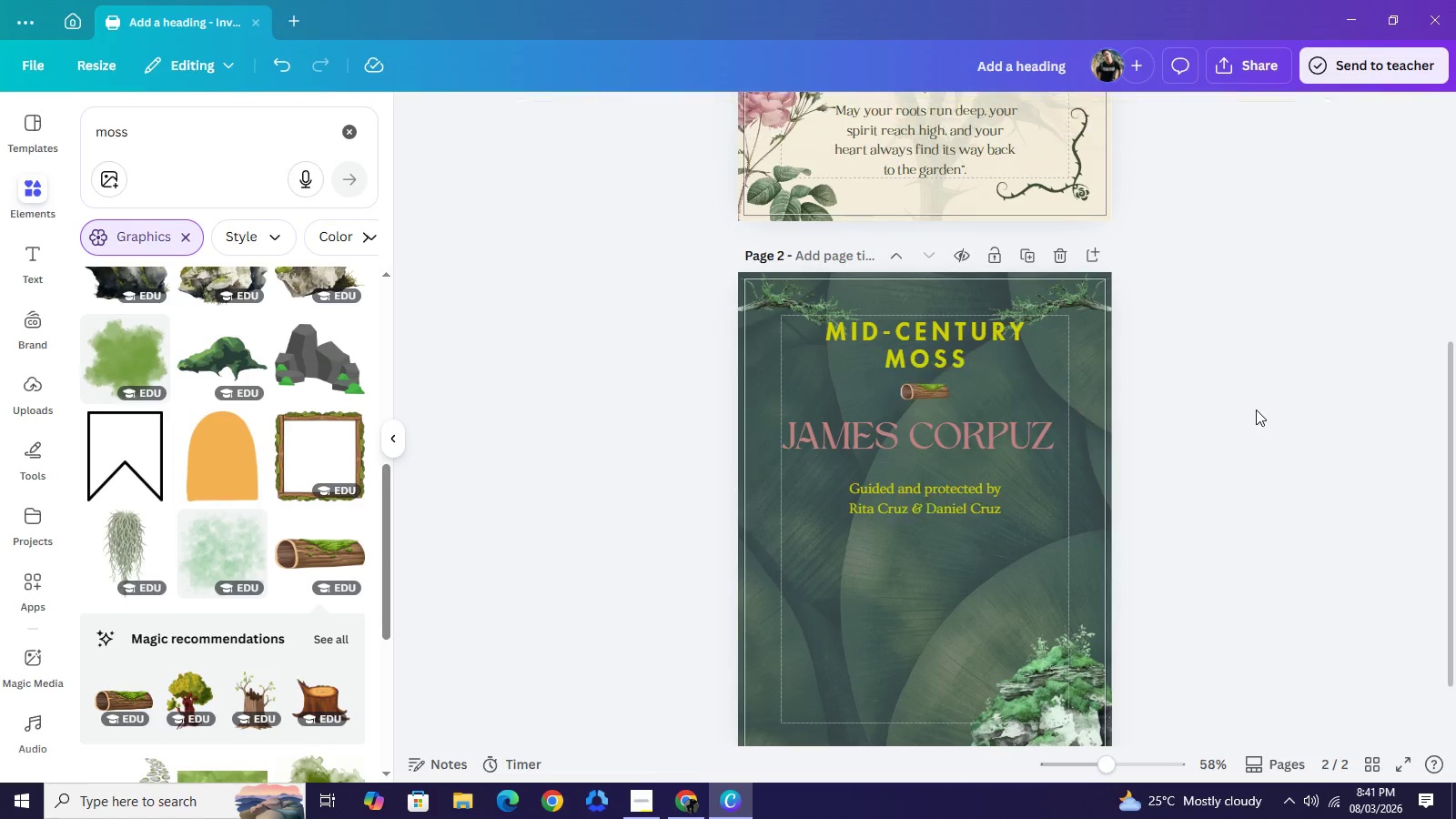 
left_click([1256, 408])
 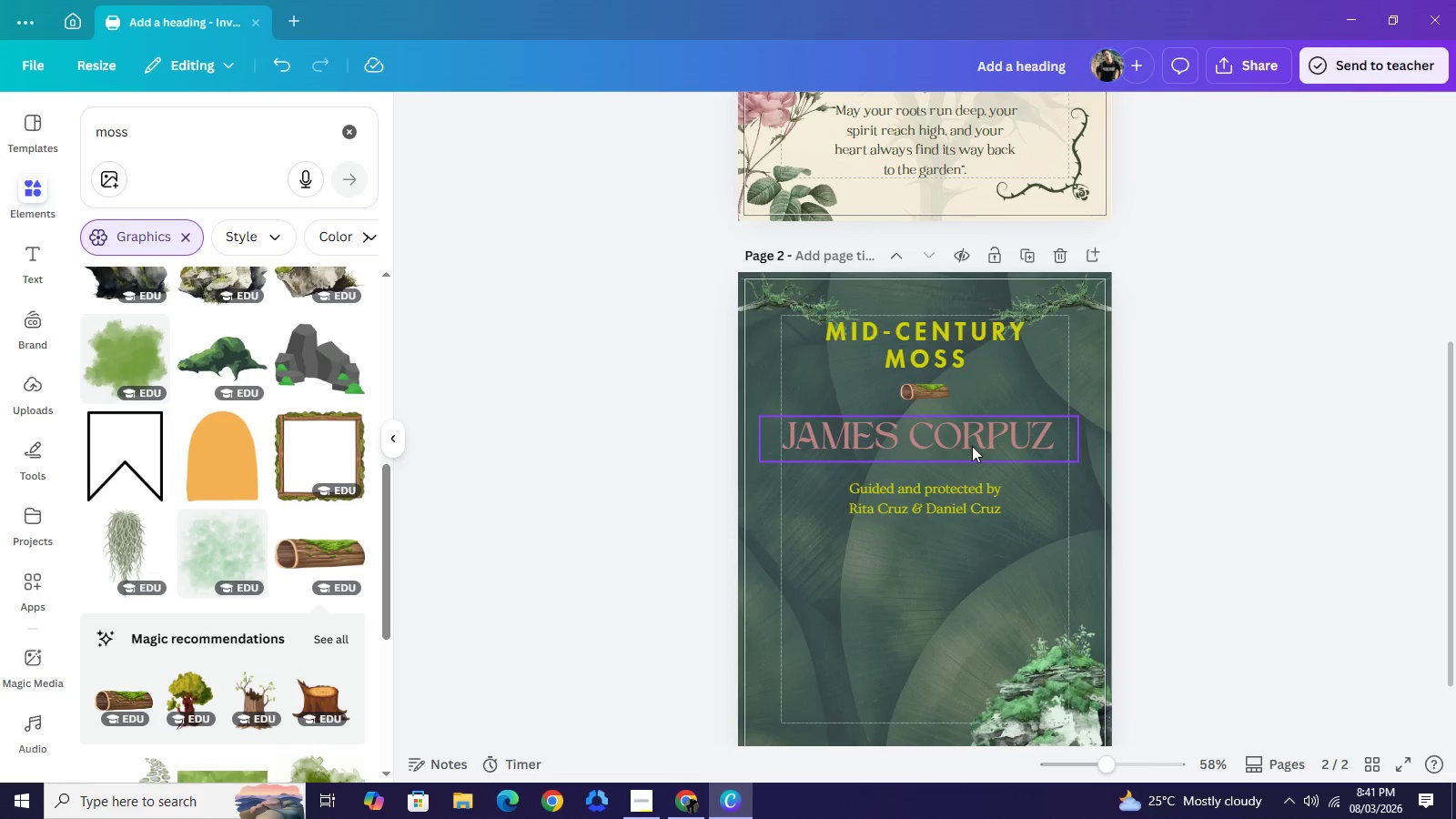 
left_click([972, 446])
 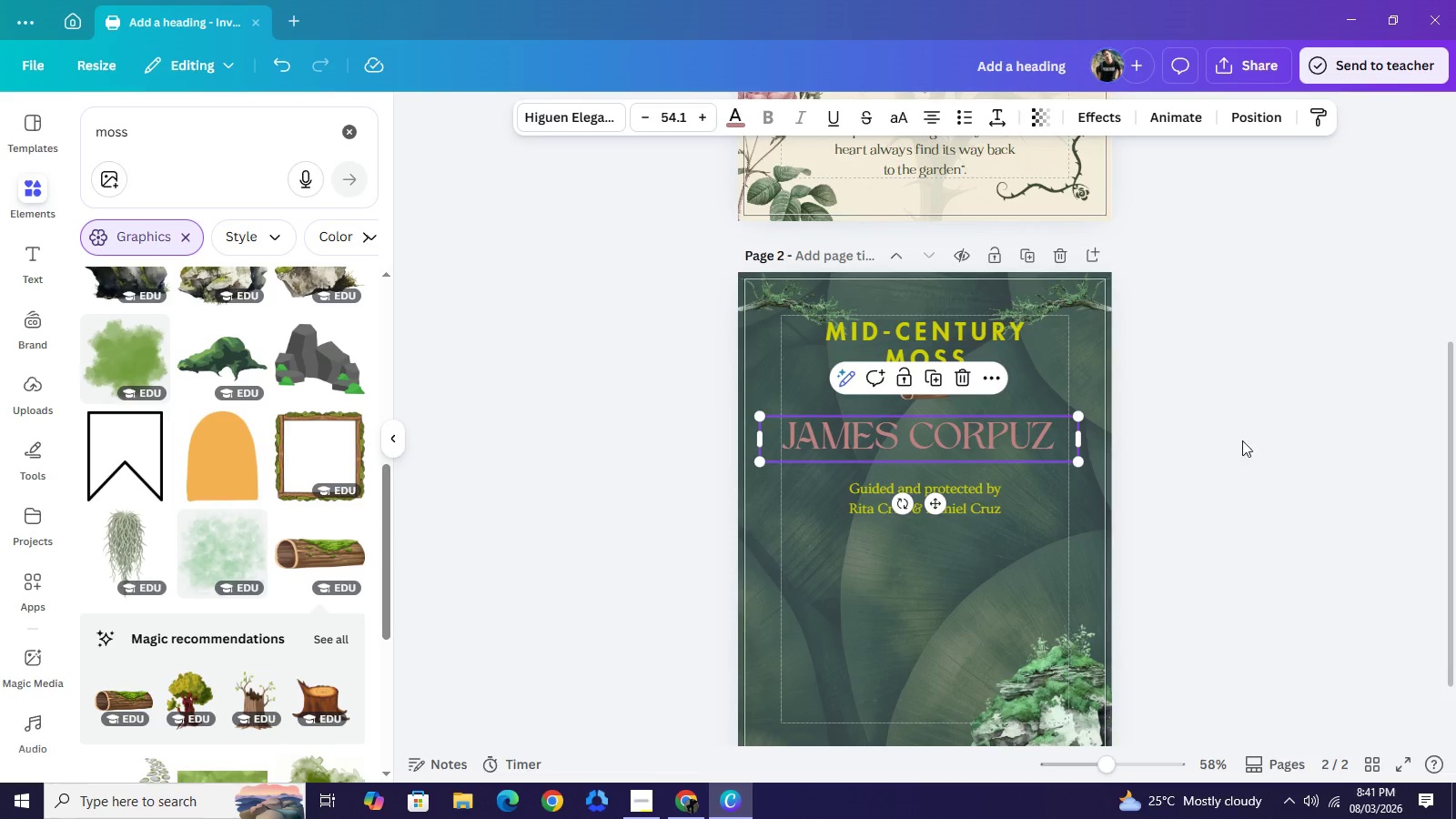 
left_click([1253, 441])
 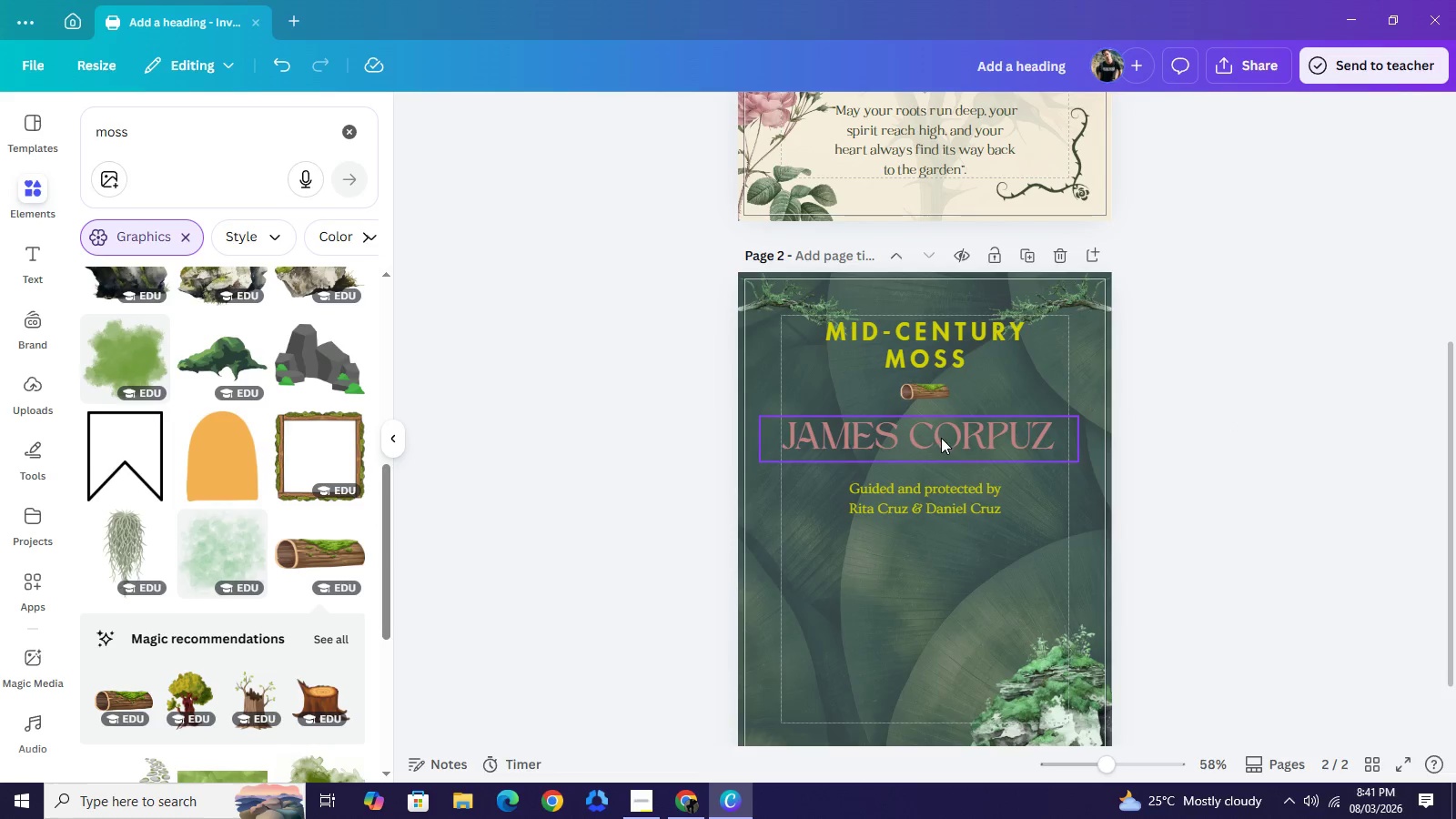 
left_click_drag(start_coordinate=[940, 433], to_coordinate=[946, 438])
 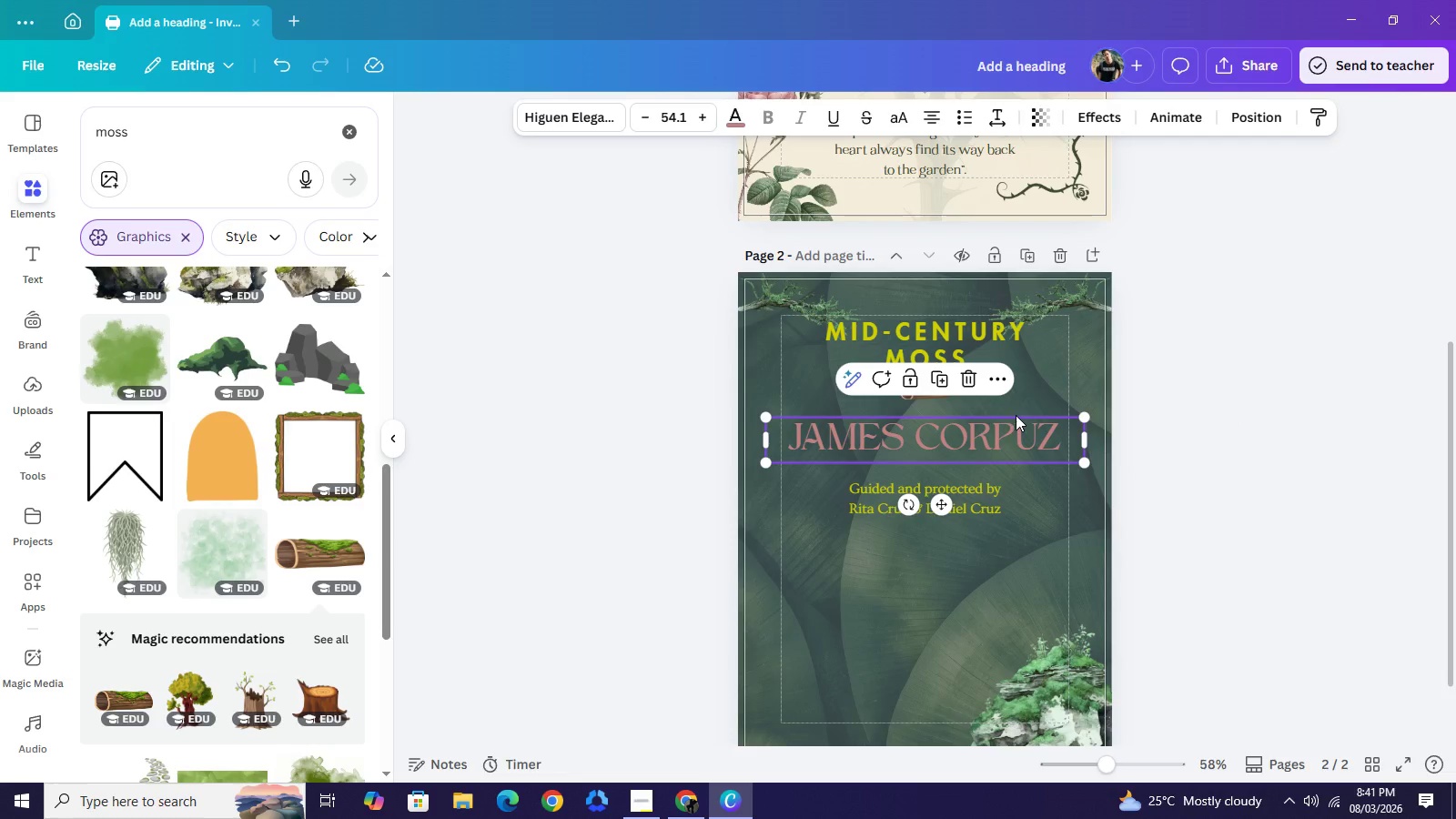 
left_click_drag(start_coordinate=[1260, 397], to_coordinate=[1254, 395])
 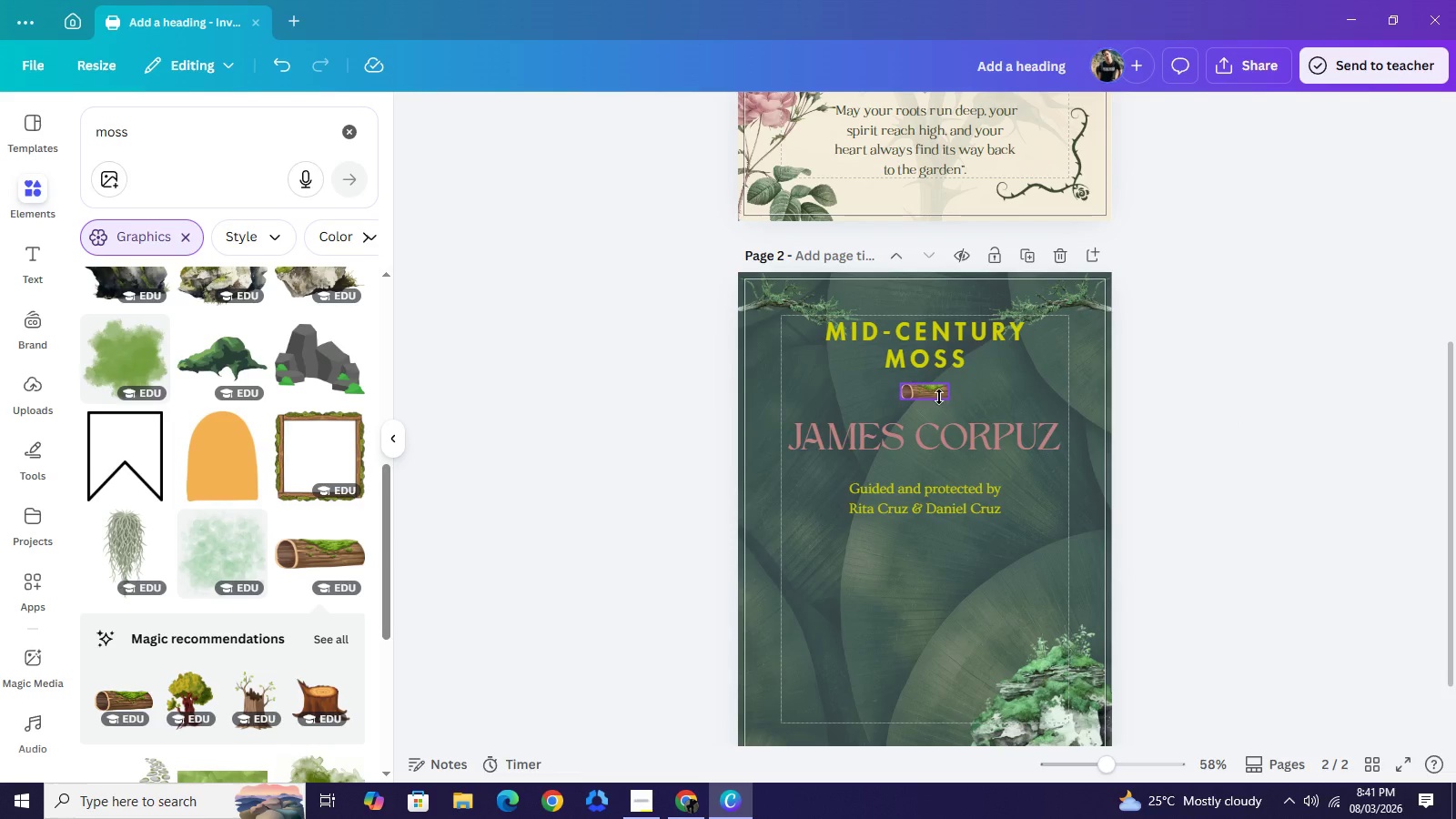 
left_click([939, 397])
 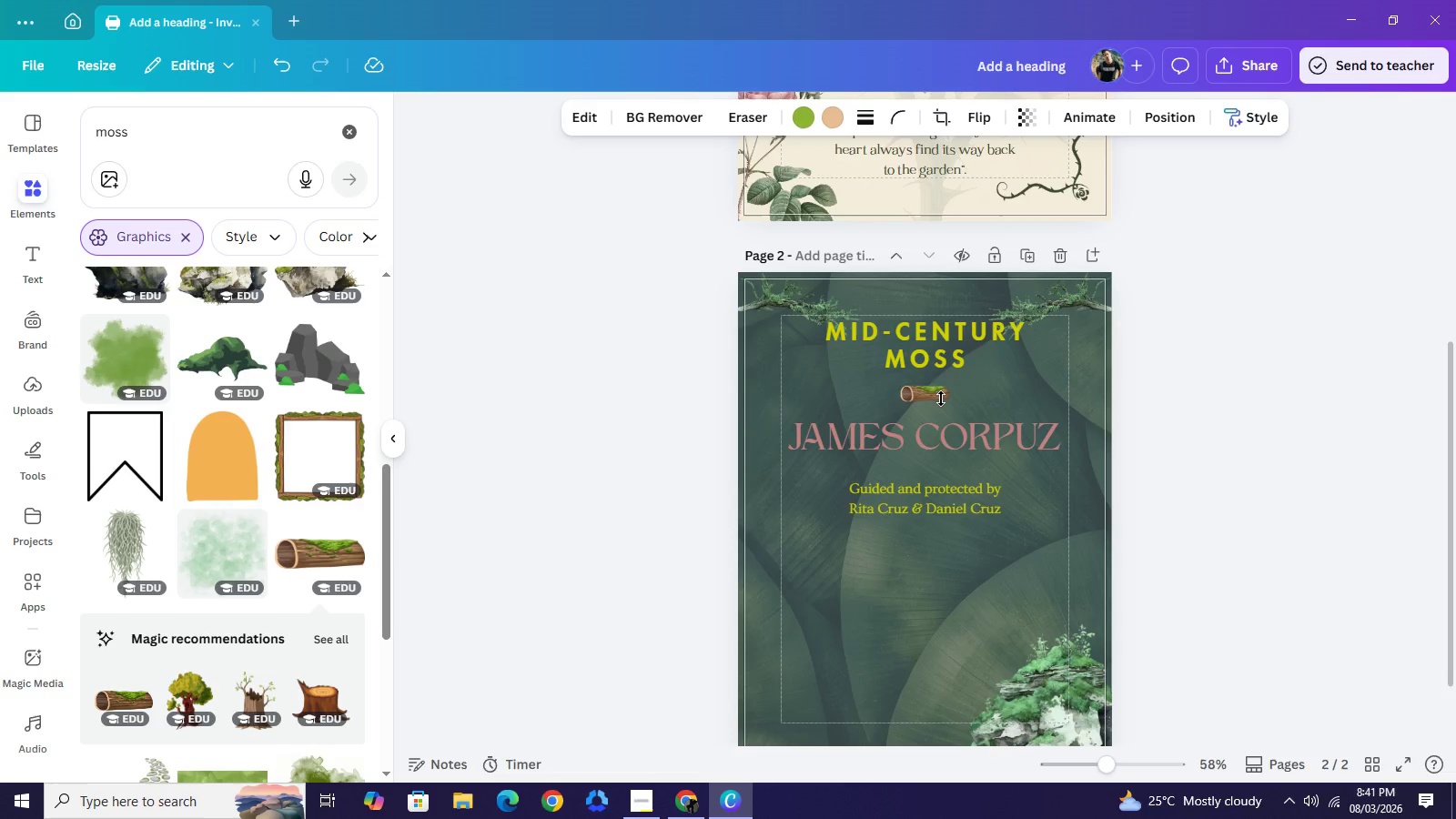 
key(ArrowDown)
 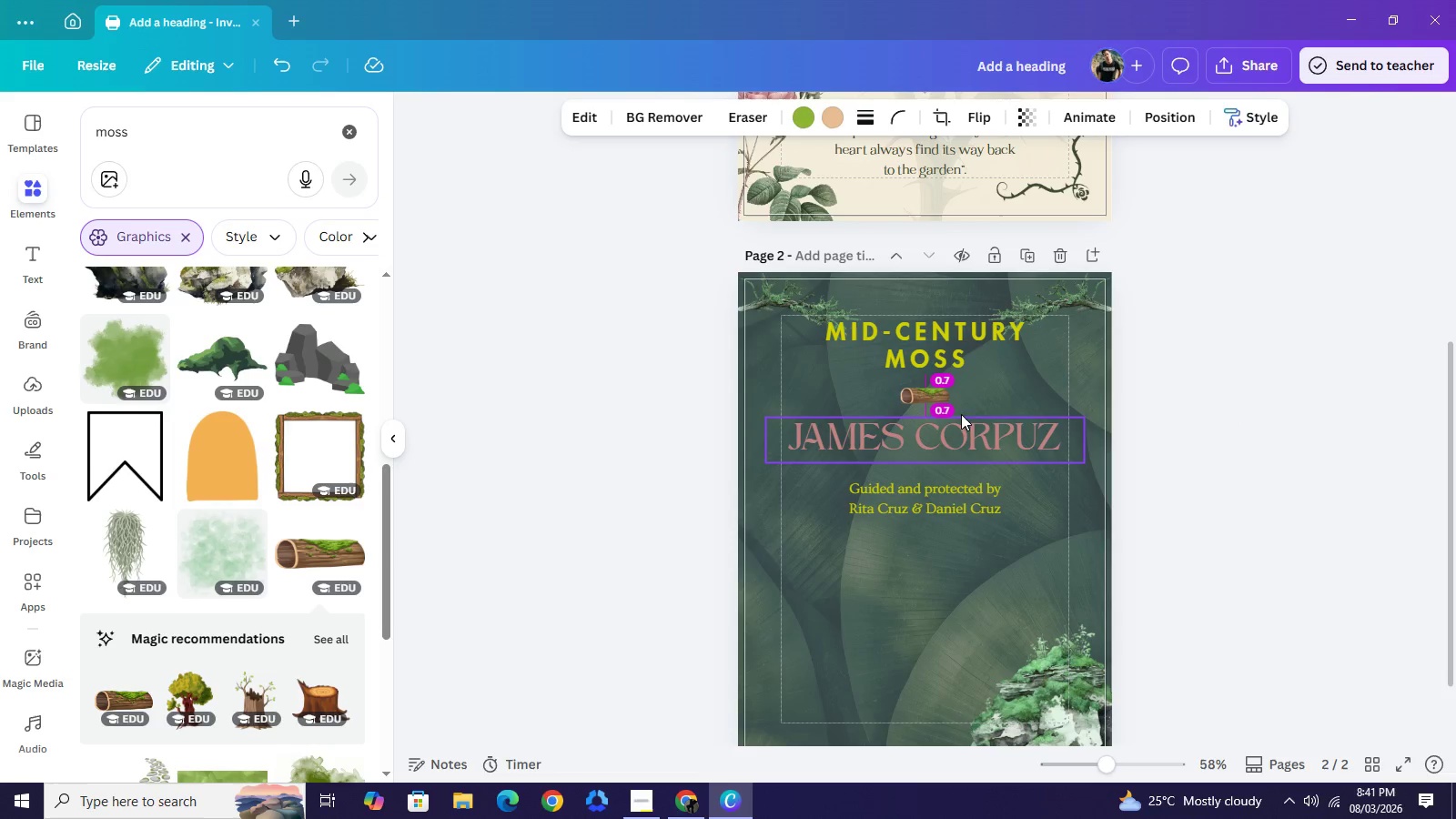 
key(ArrowDown)
 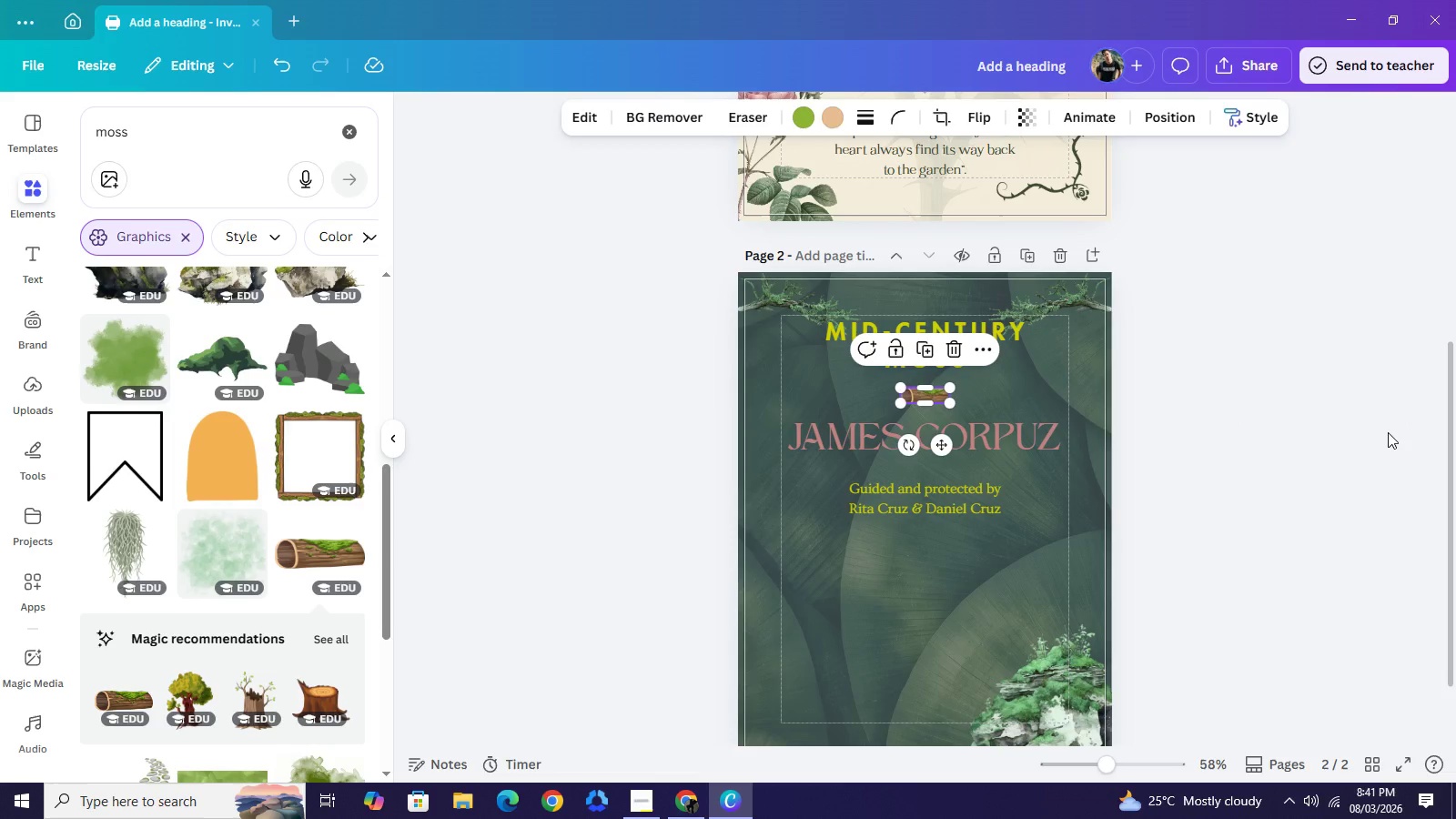 
left_click([1402, 409])
 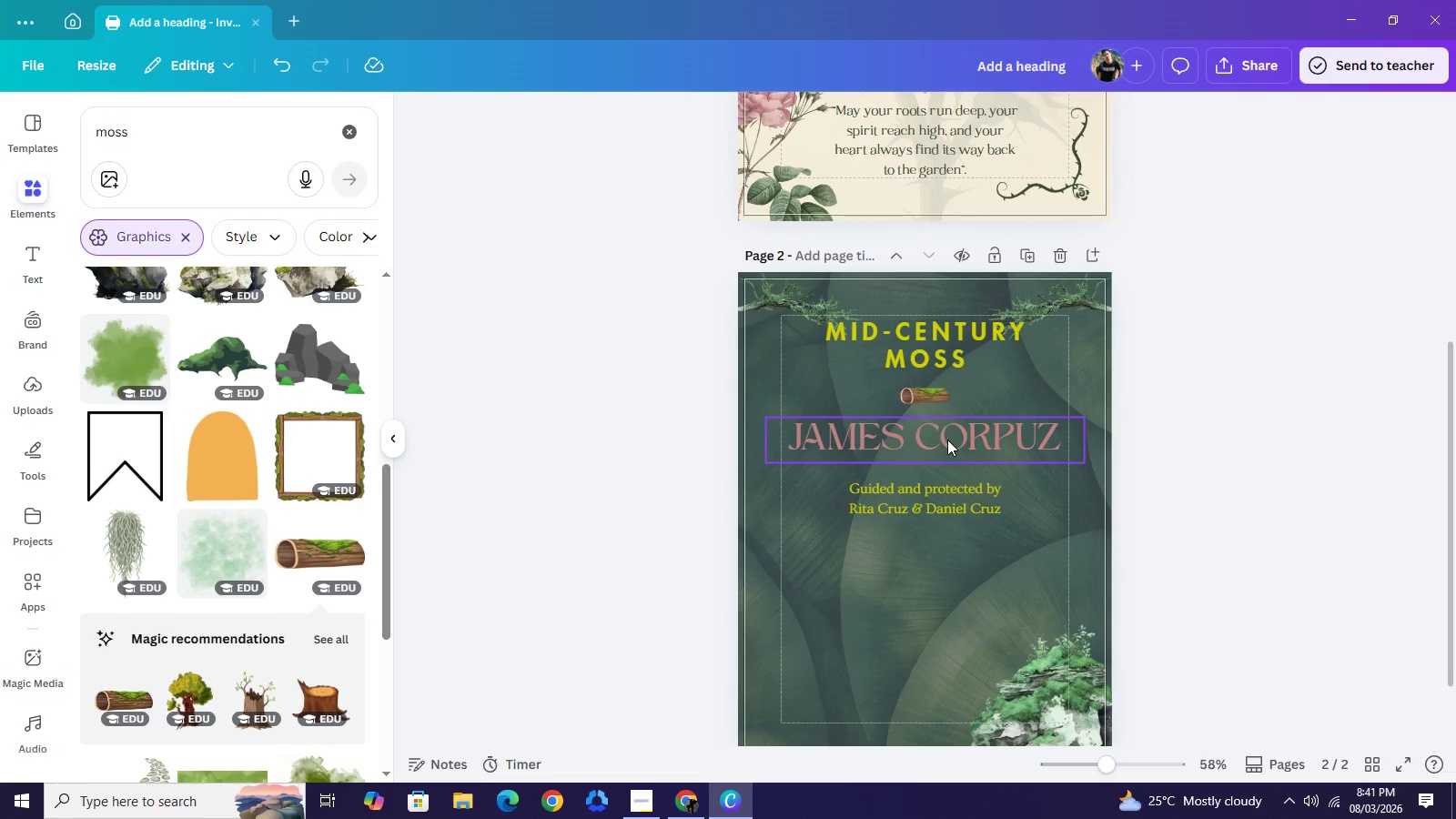 
left_click([947, 440])
 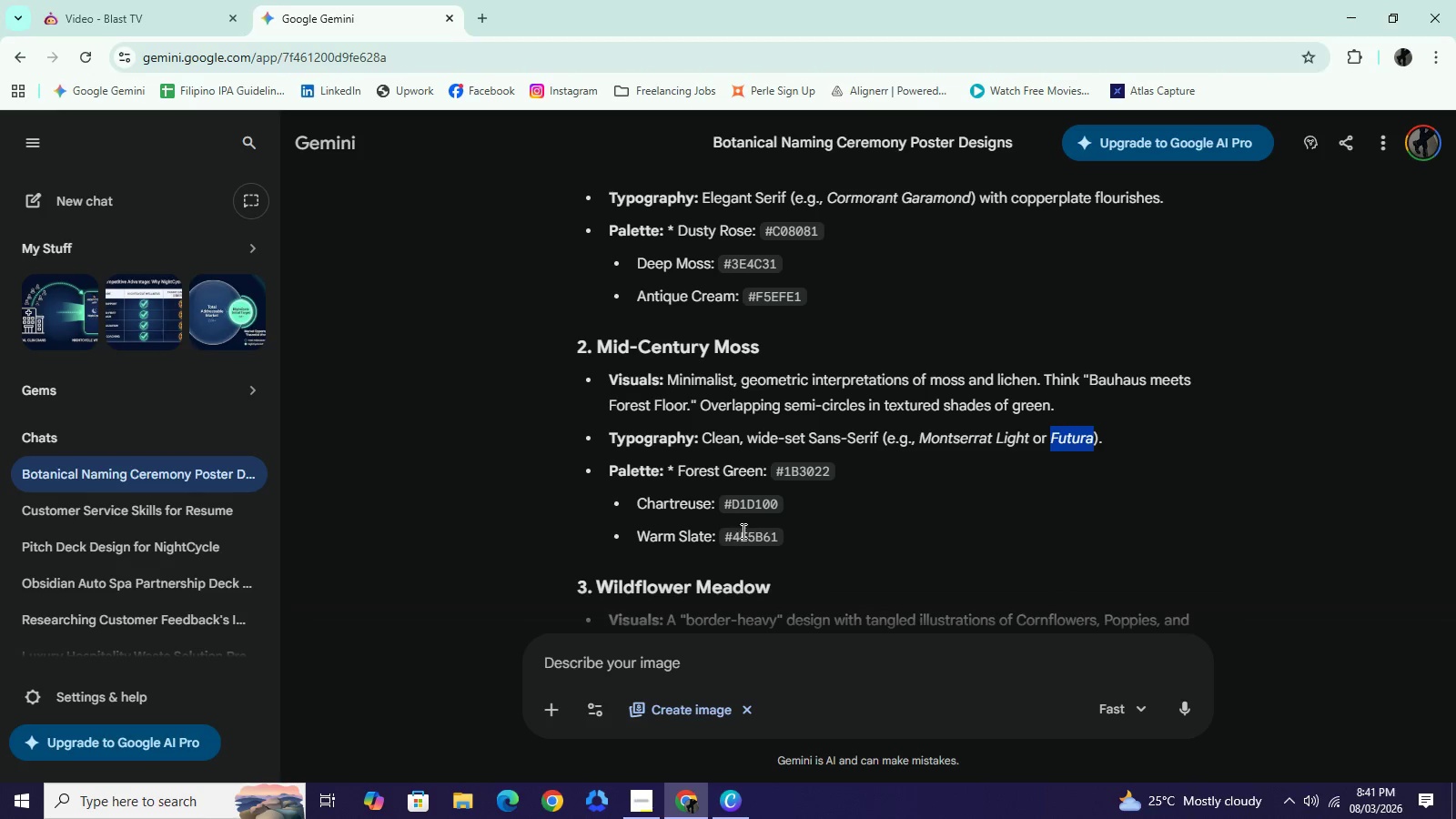 
wait(7.75)
 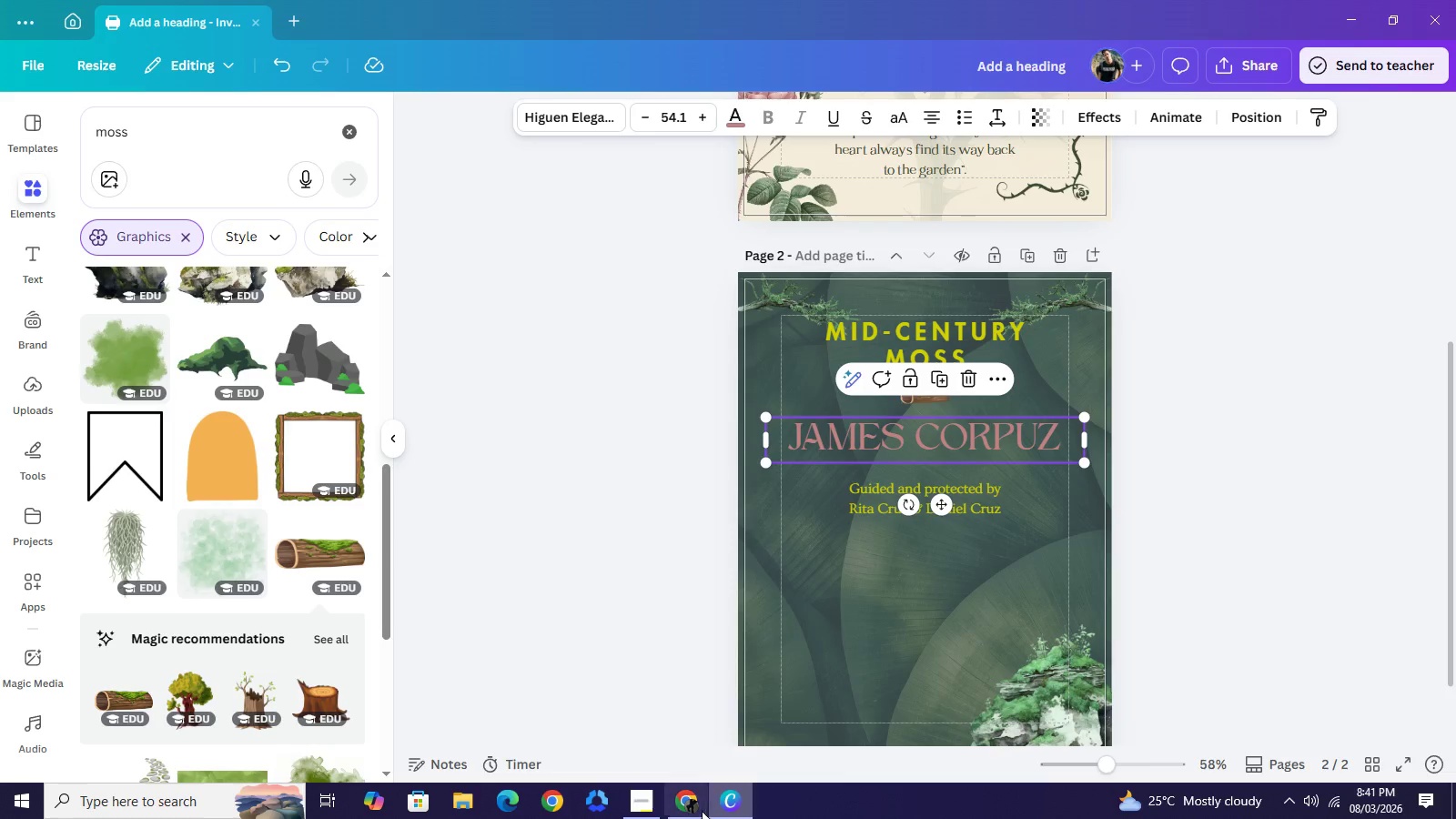 
left_click_drag(start_coordinate=[774, 541], to_coordinate=[722, 524])
 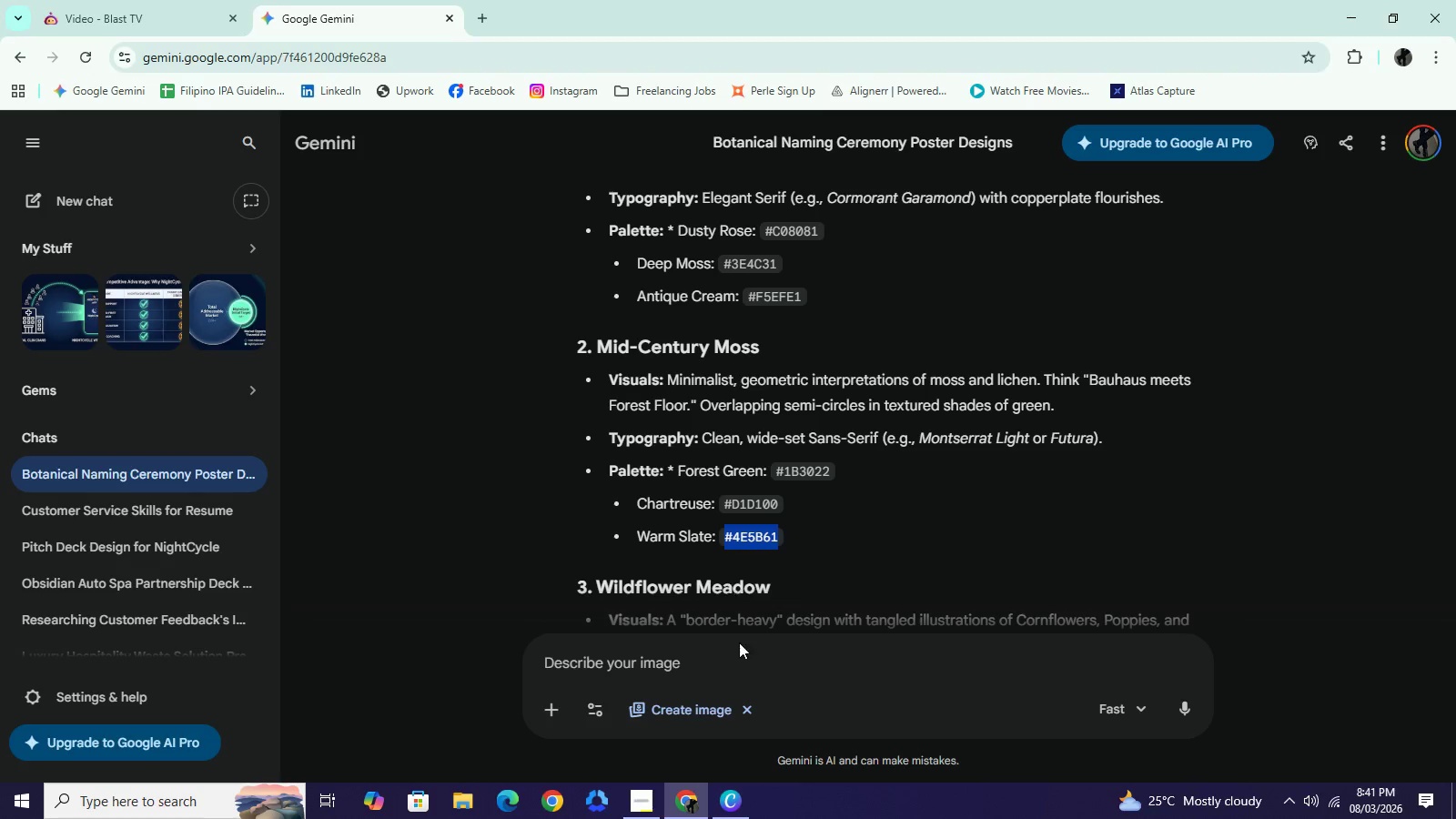 
key(Control+C)
 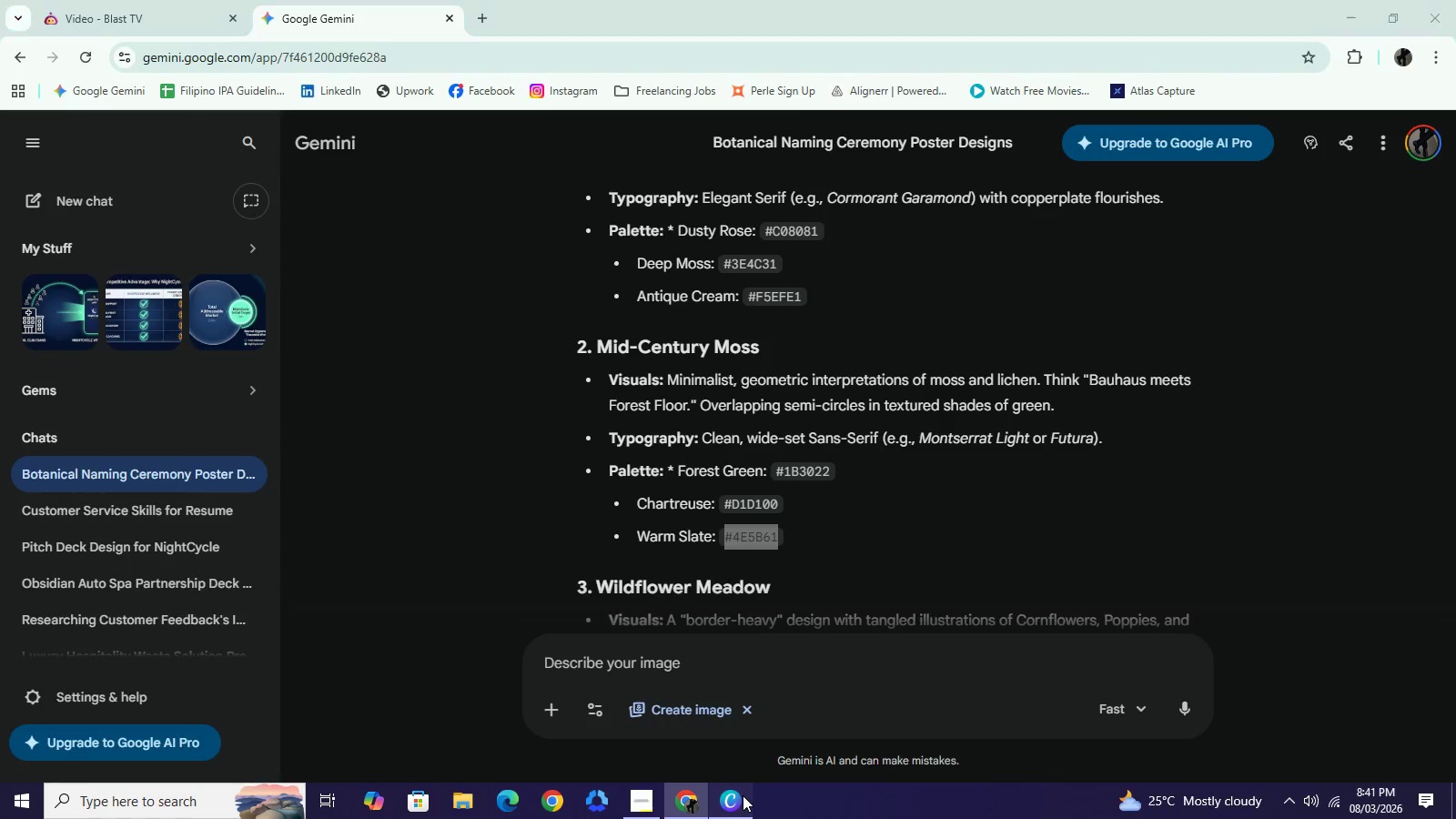 
left_click([743, 795])
 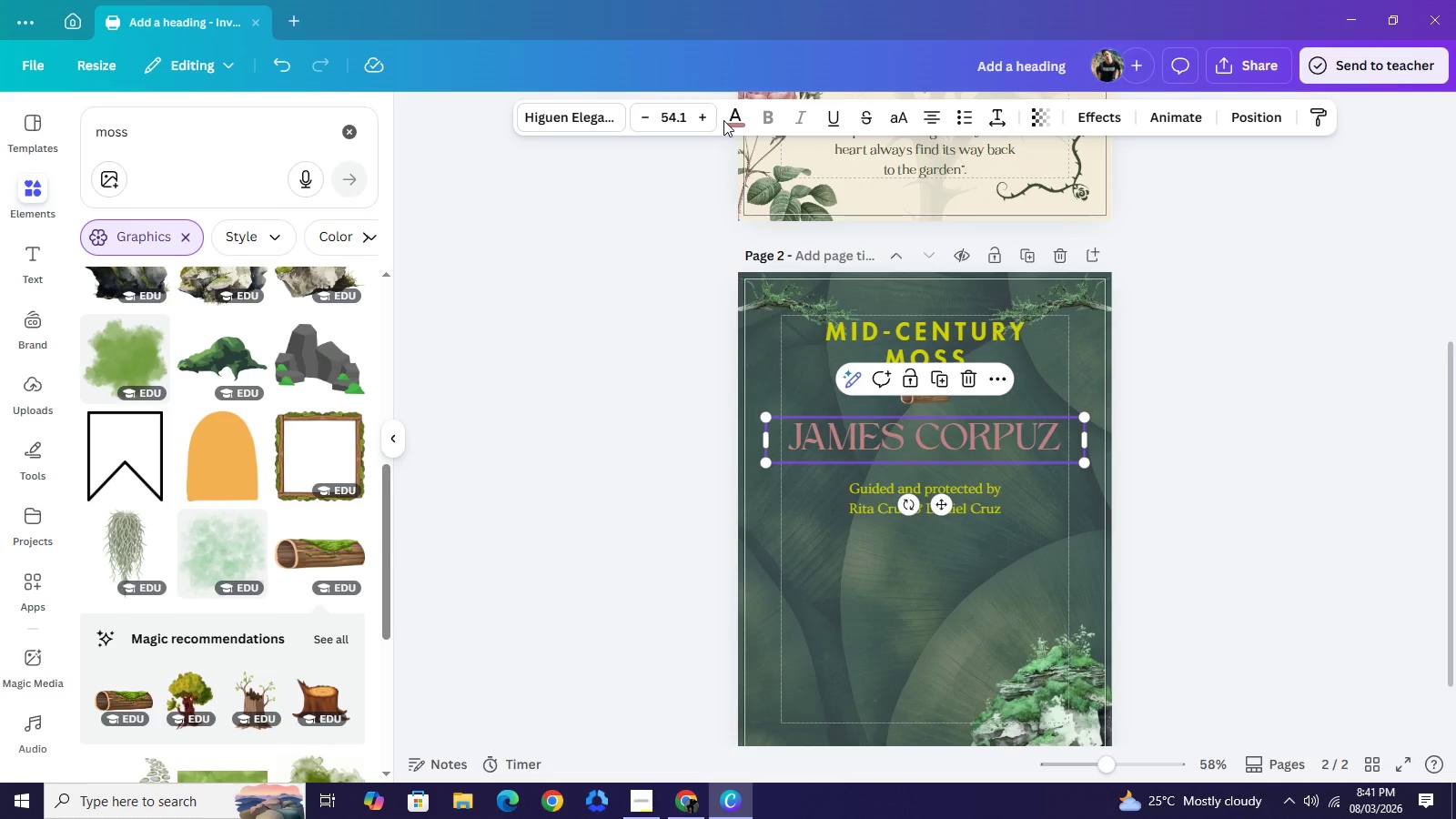 
left_click([737, 118])
 